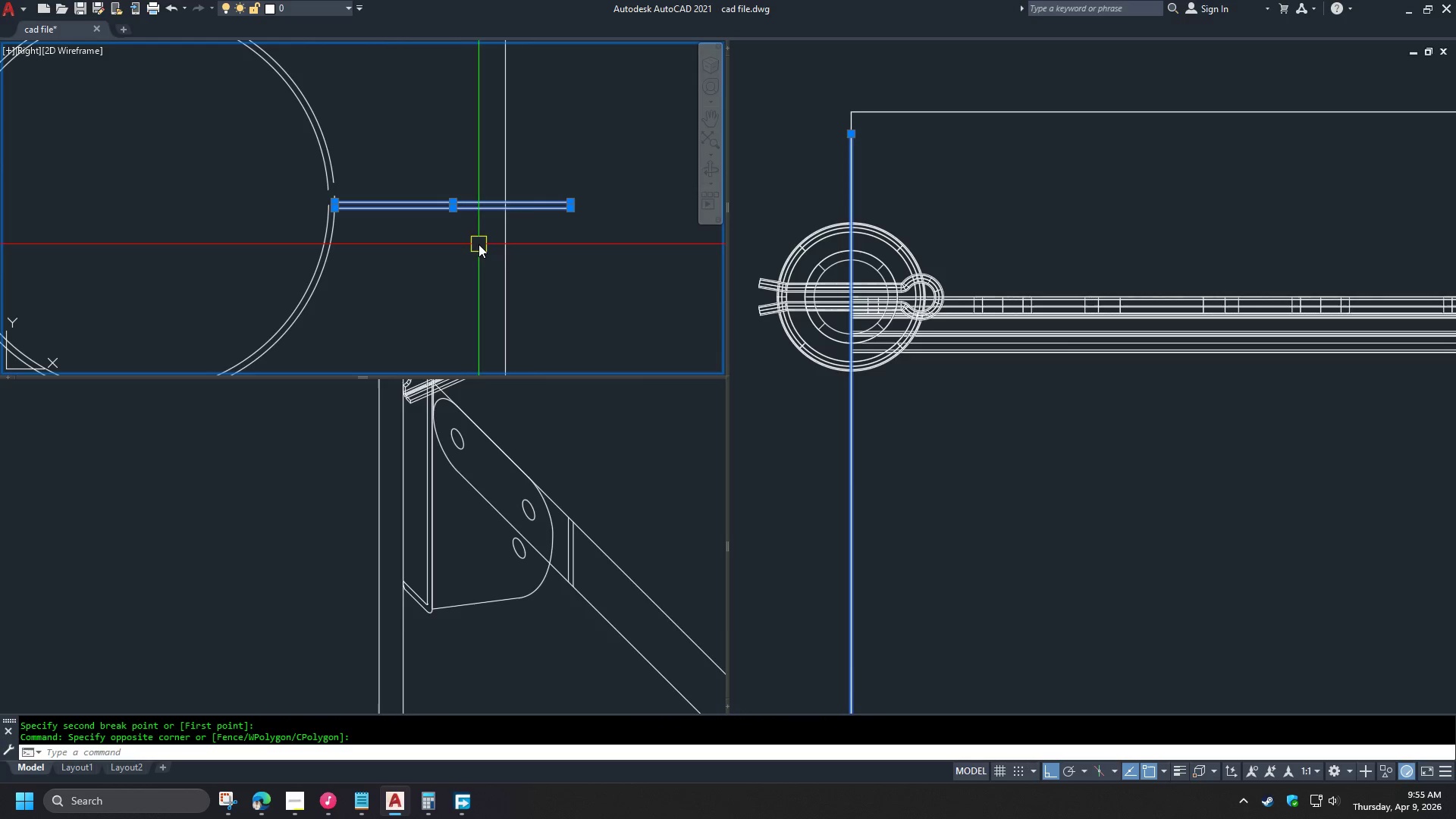 
type(co )
 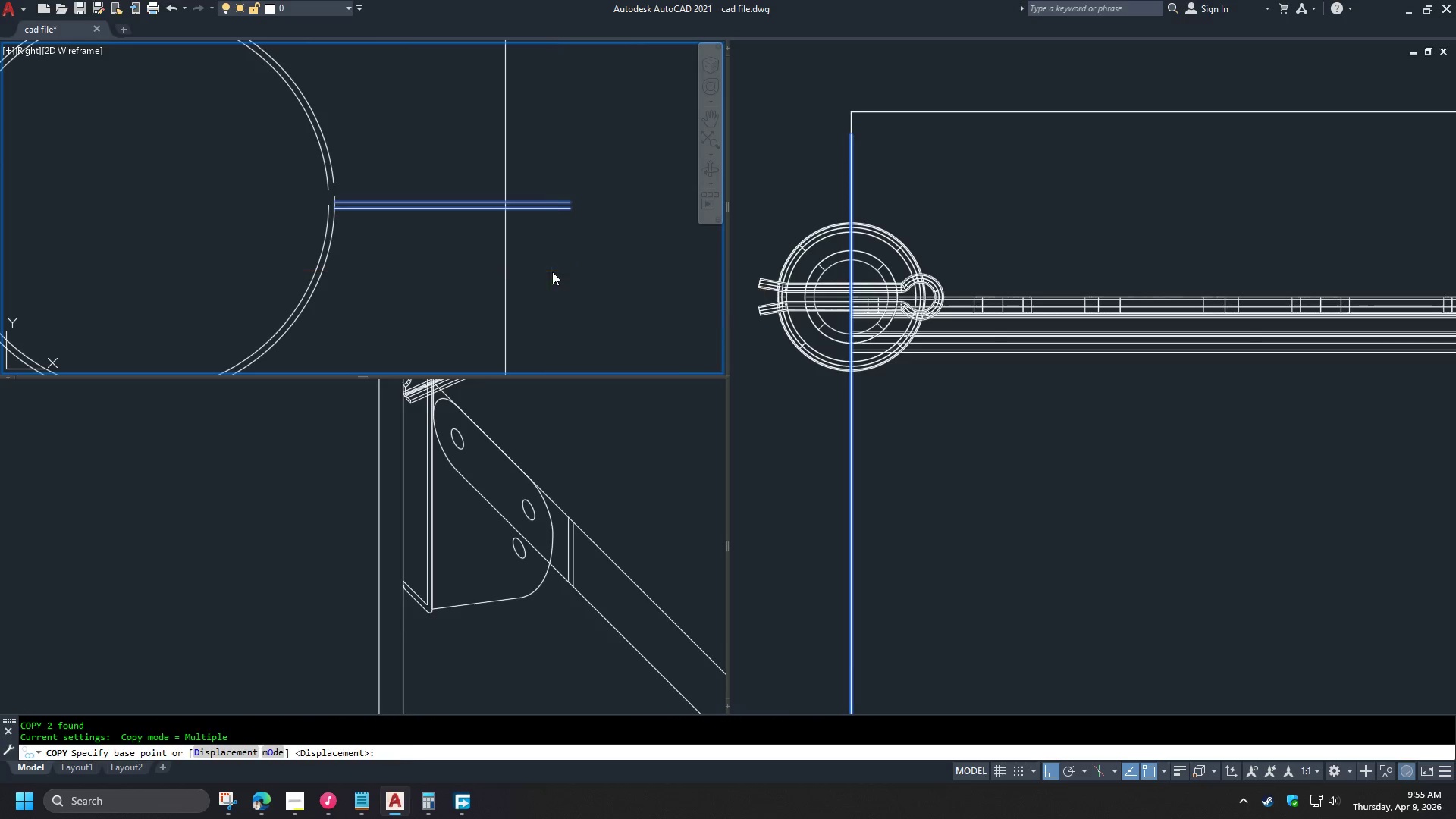 
left_click_drag(start_coordinate=[552, 271], to_coordinate=[576, 278])
 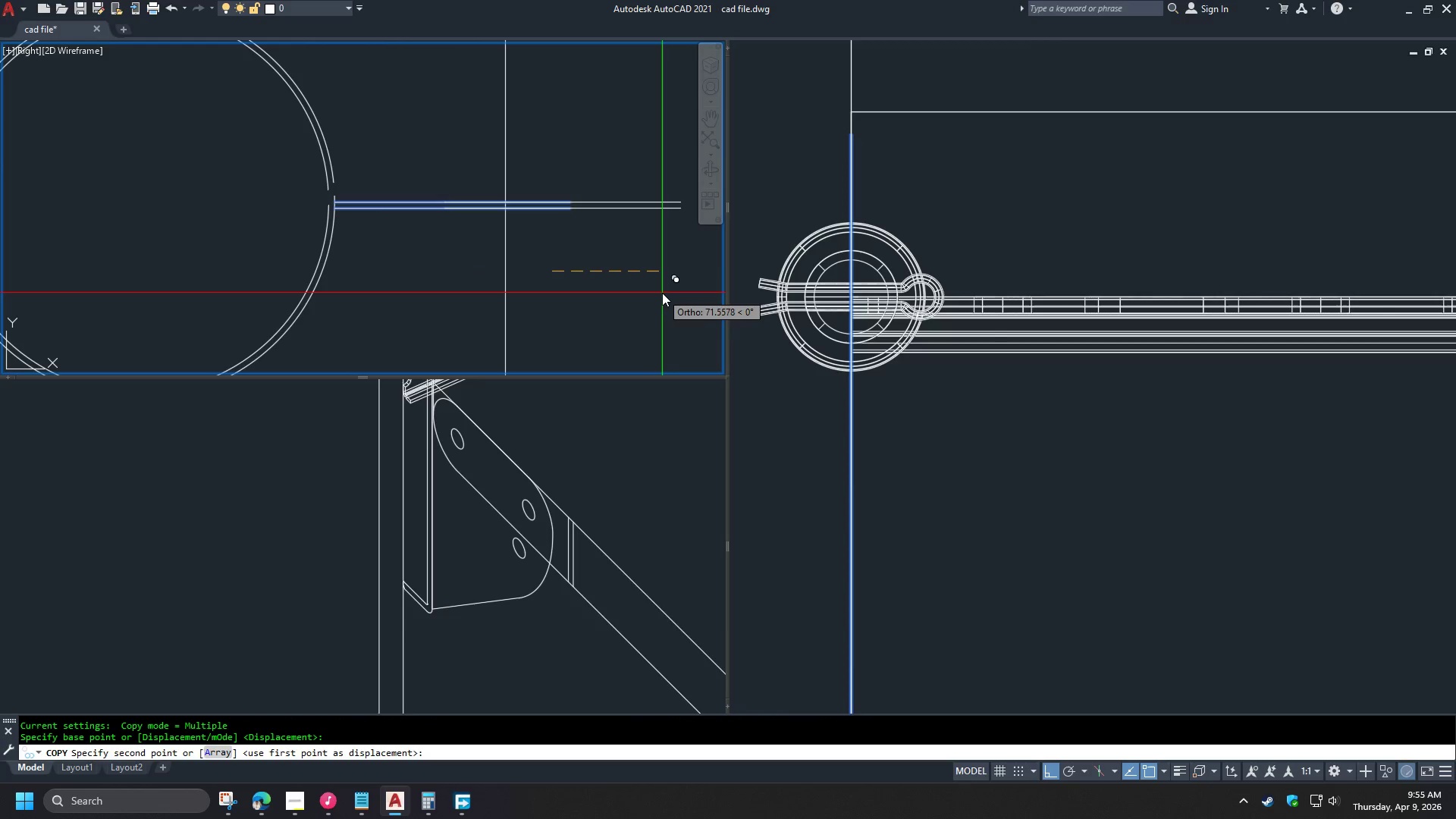 
left_click([661, 293])
 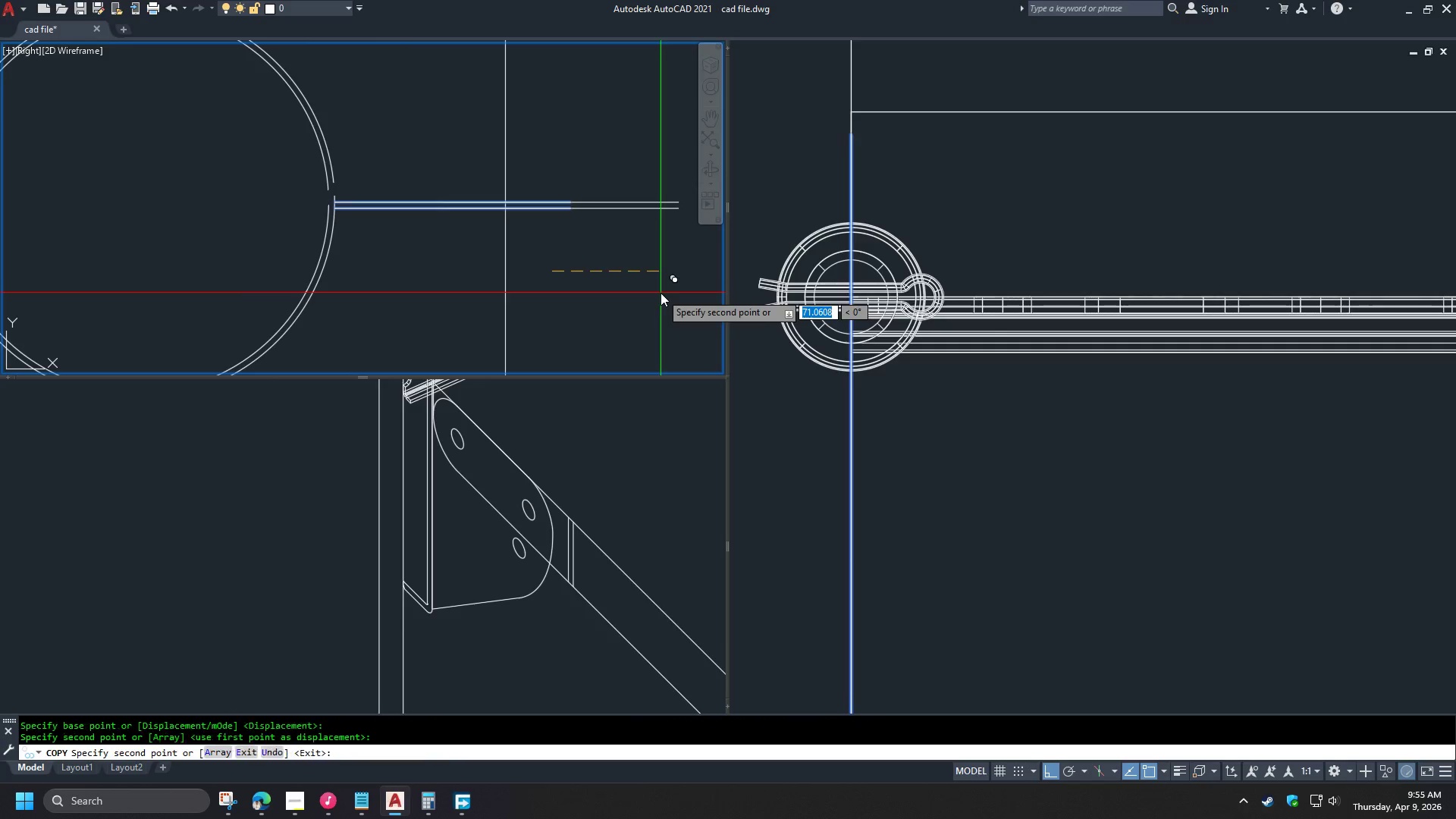 
key(Space)
 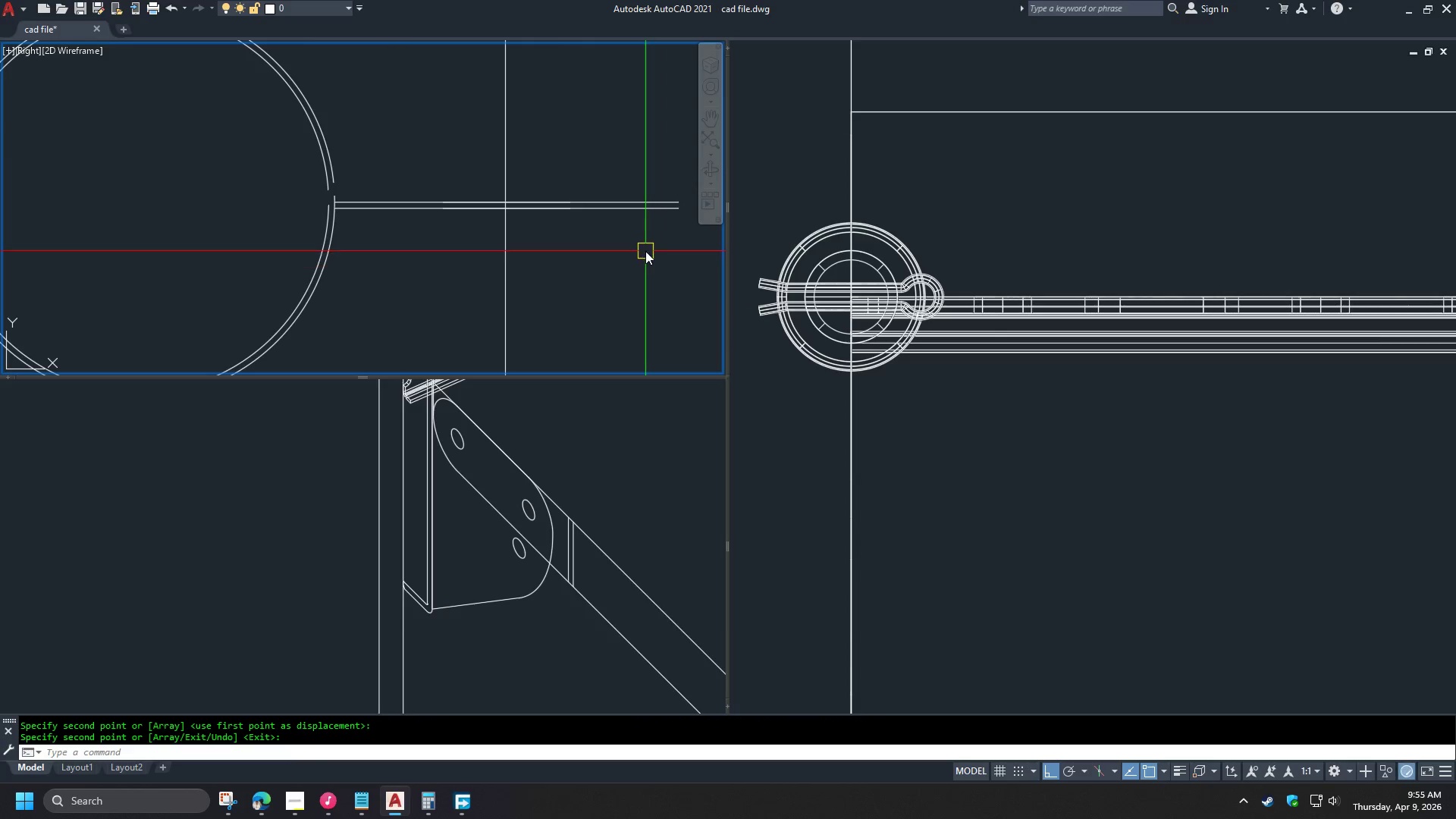 
left_click_drag(start_coordinate=[645, 250], to_coordinate=[638, 235])
 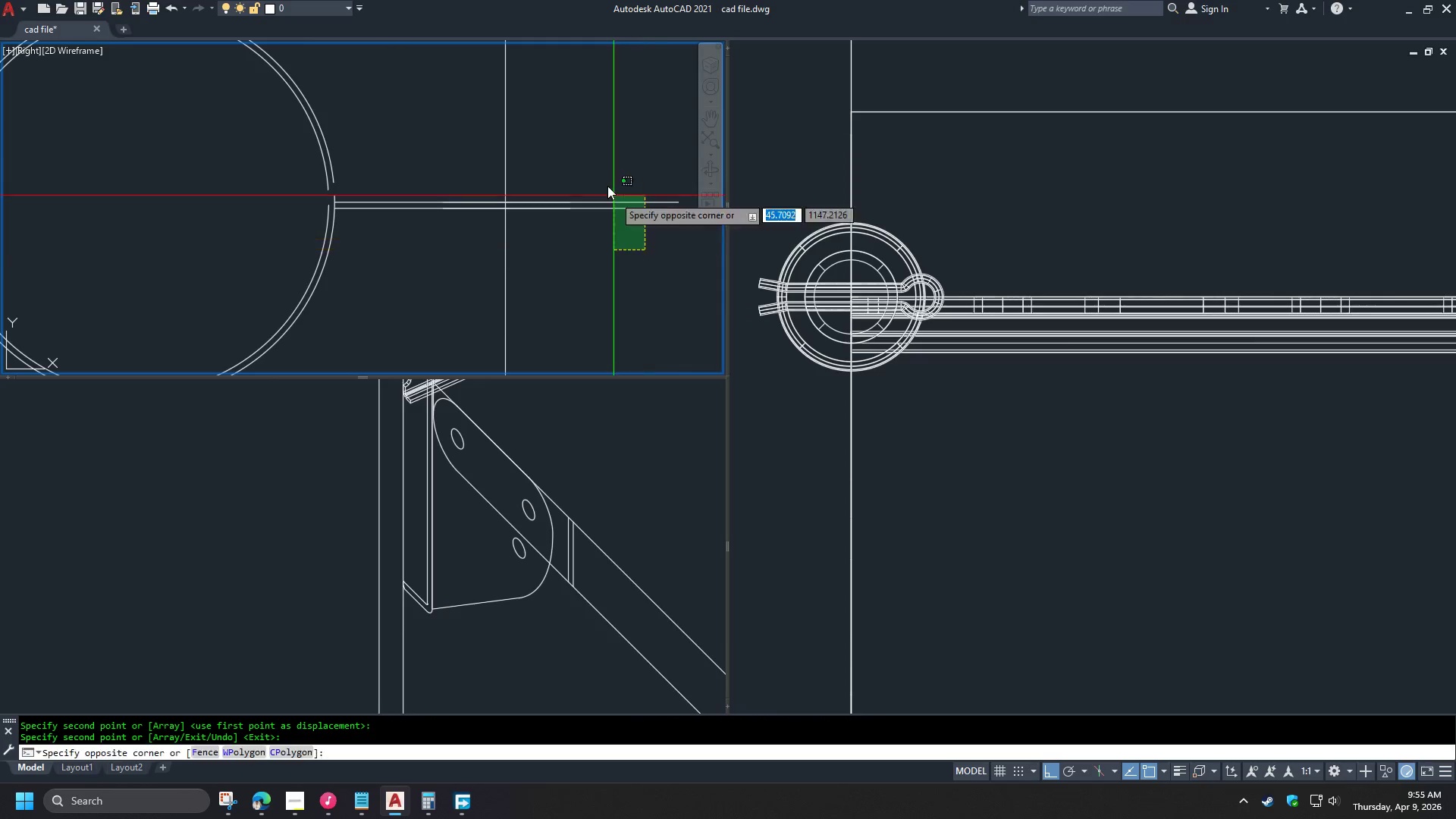 
triple_click([599, 172])
 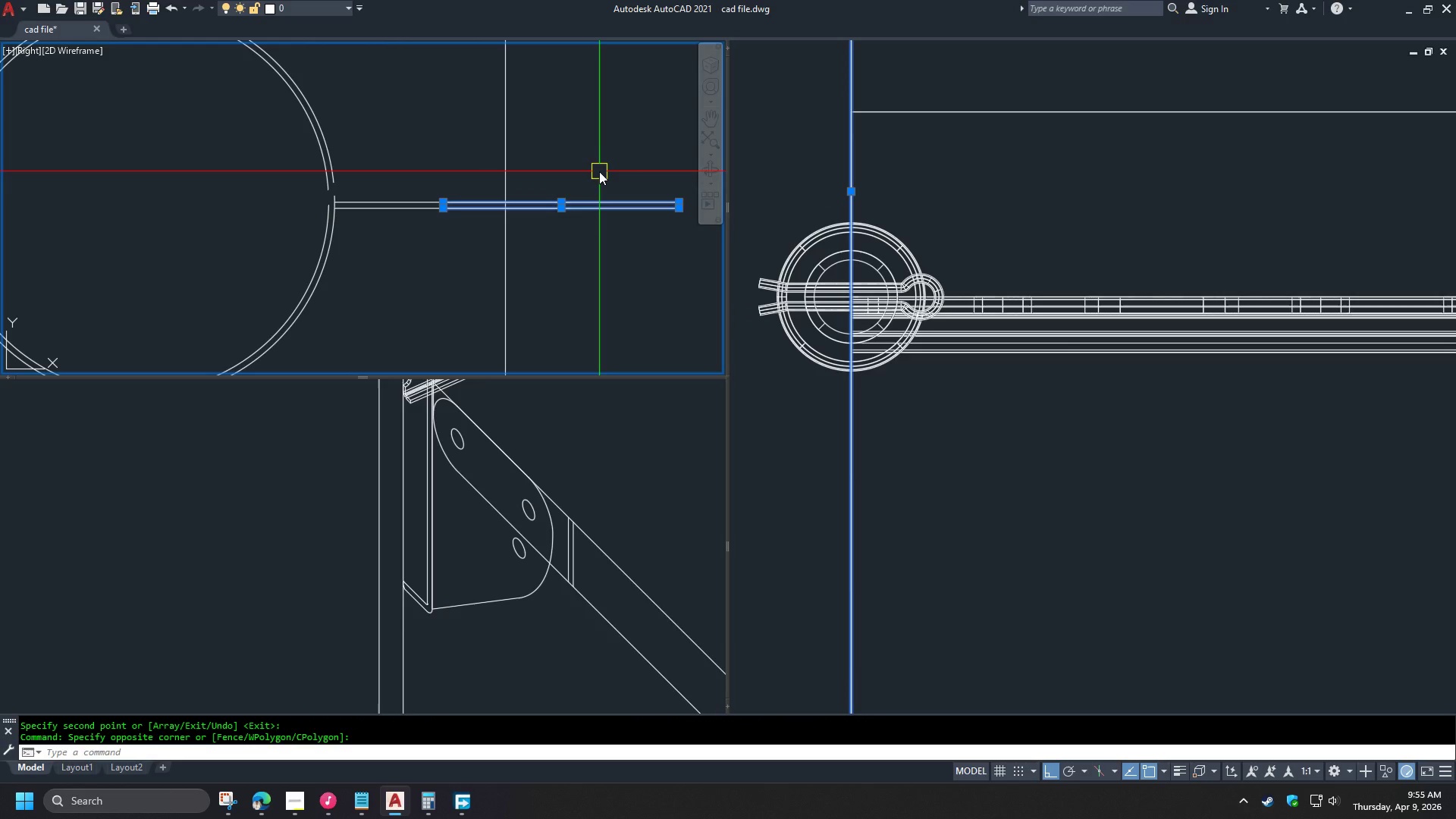 
type(mi )
 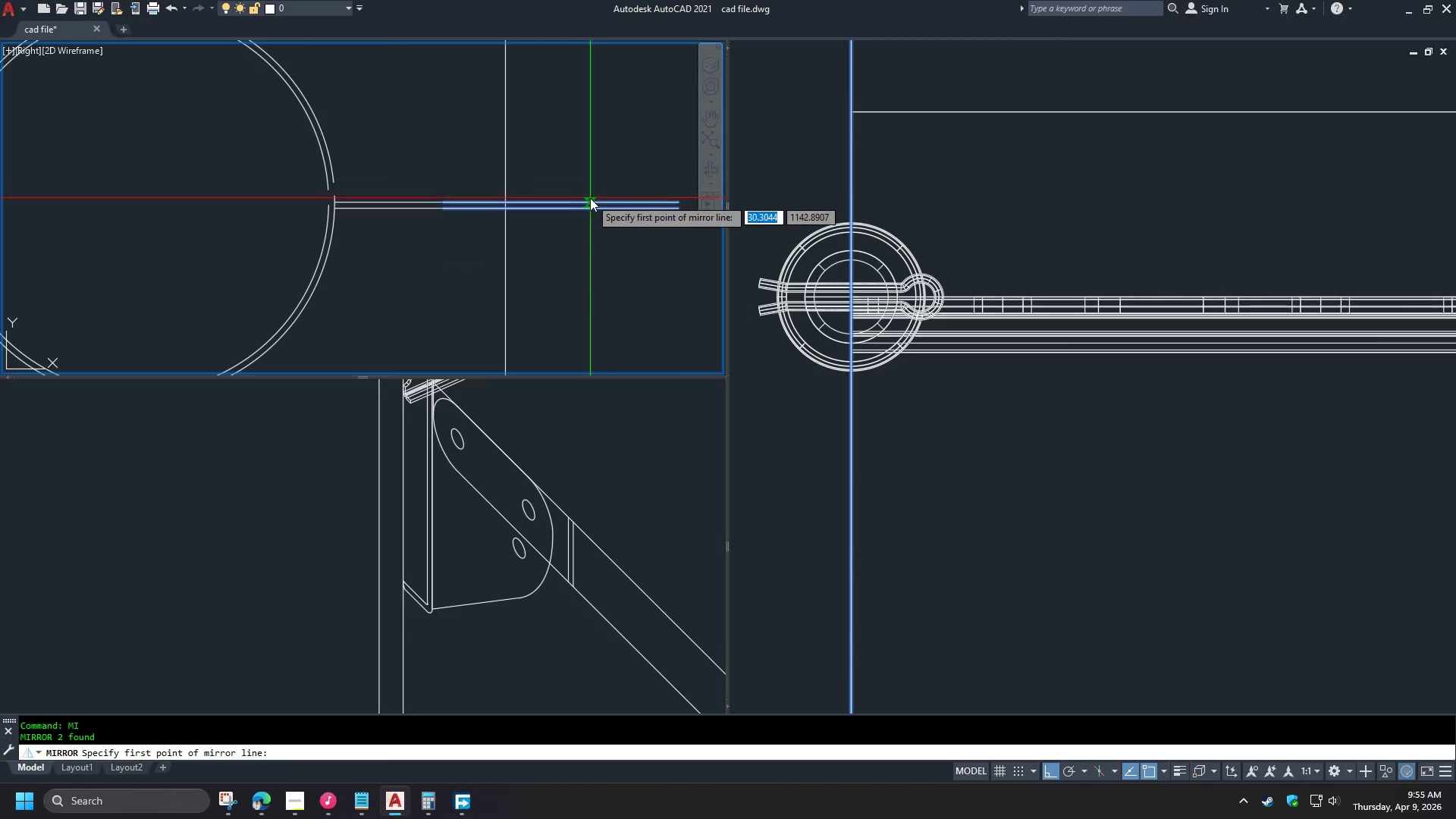 
left_click_drag(start_coordinate=[590, 198], to_coordinate=[594, 199])
 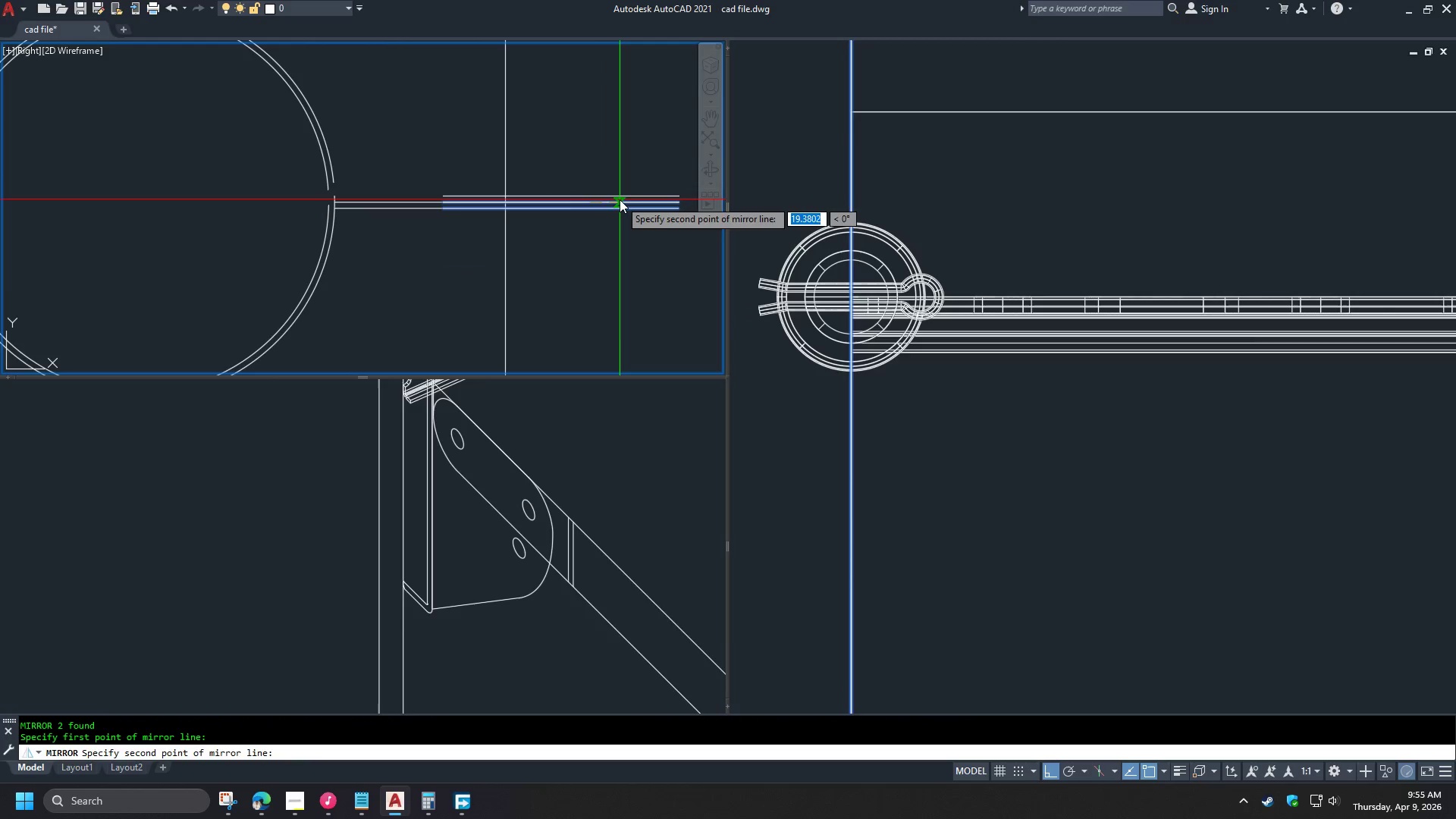 
left_click([620, 199])
 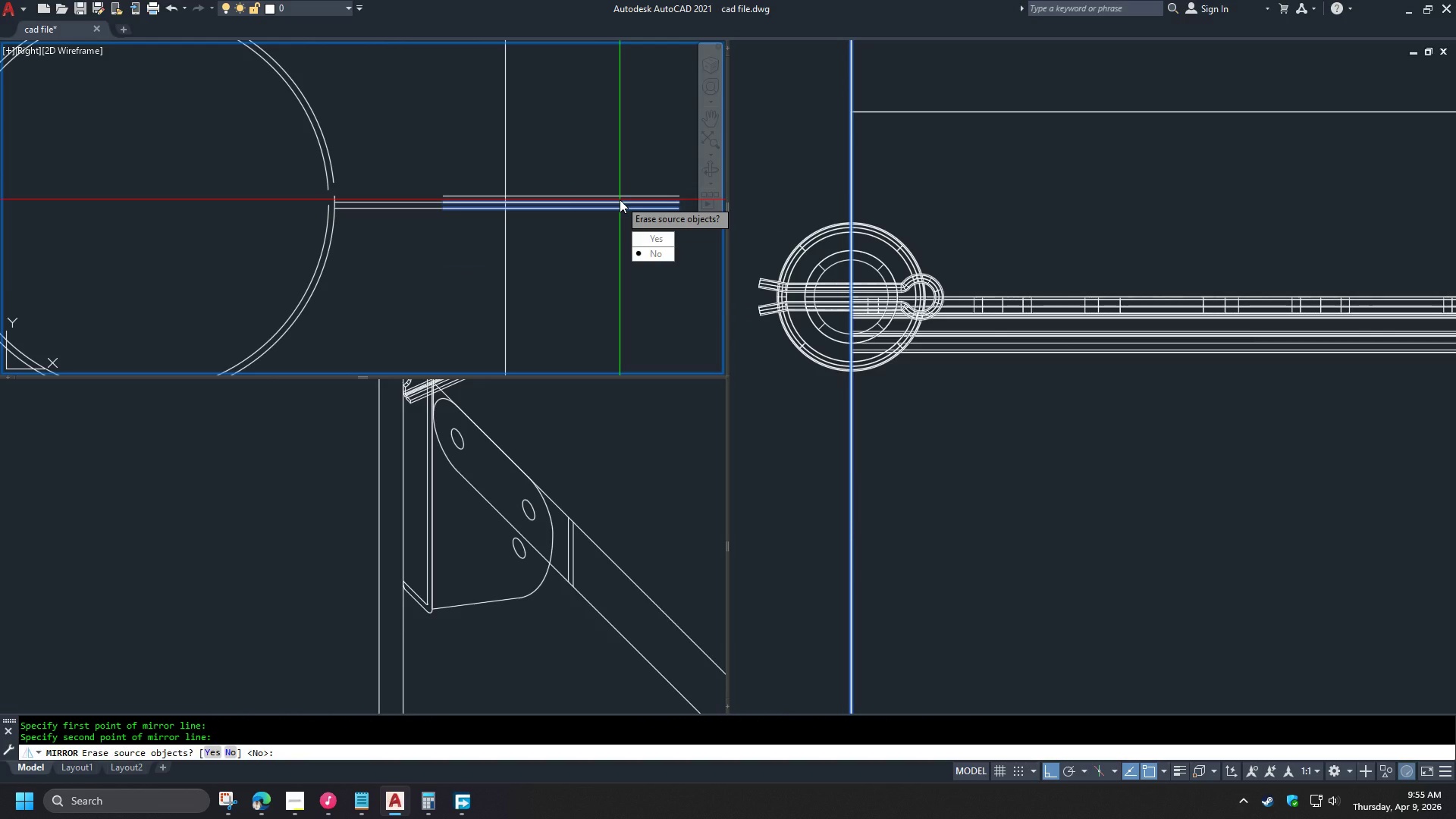 
key(Y)
 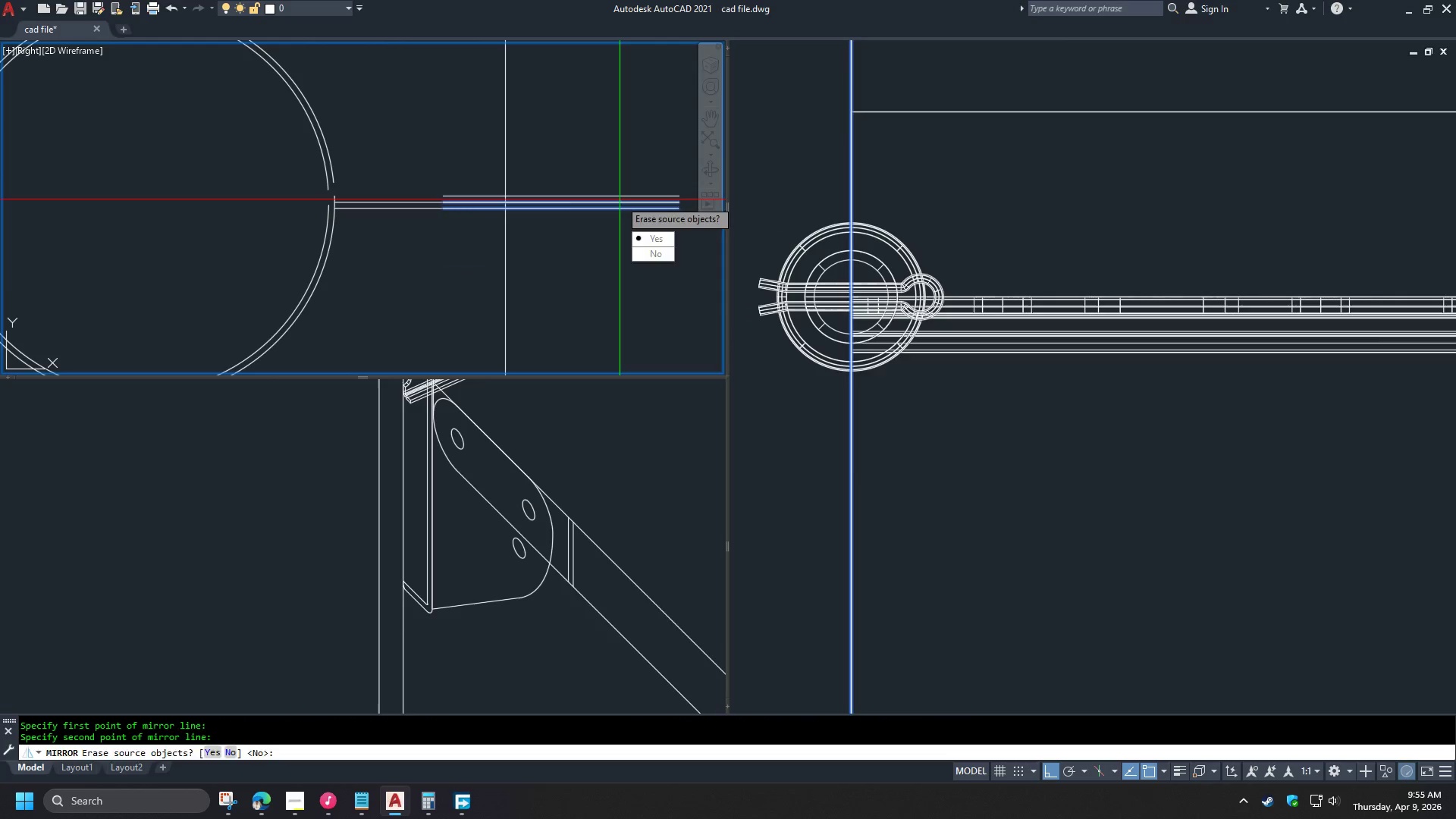 
key(Space)
 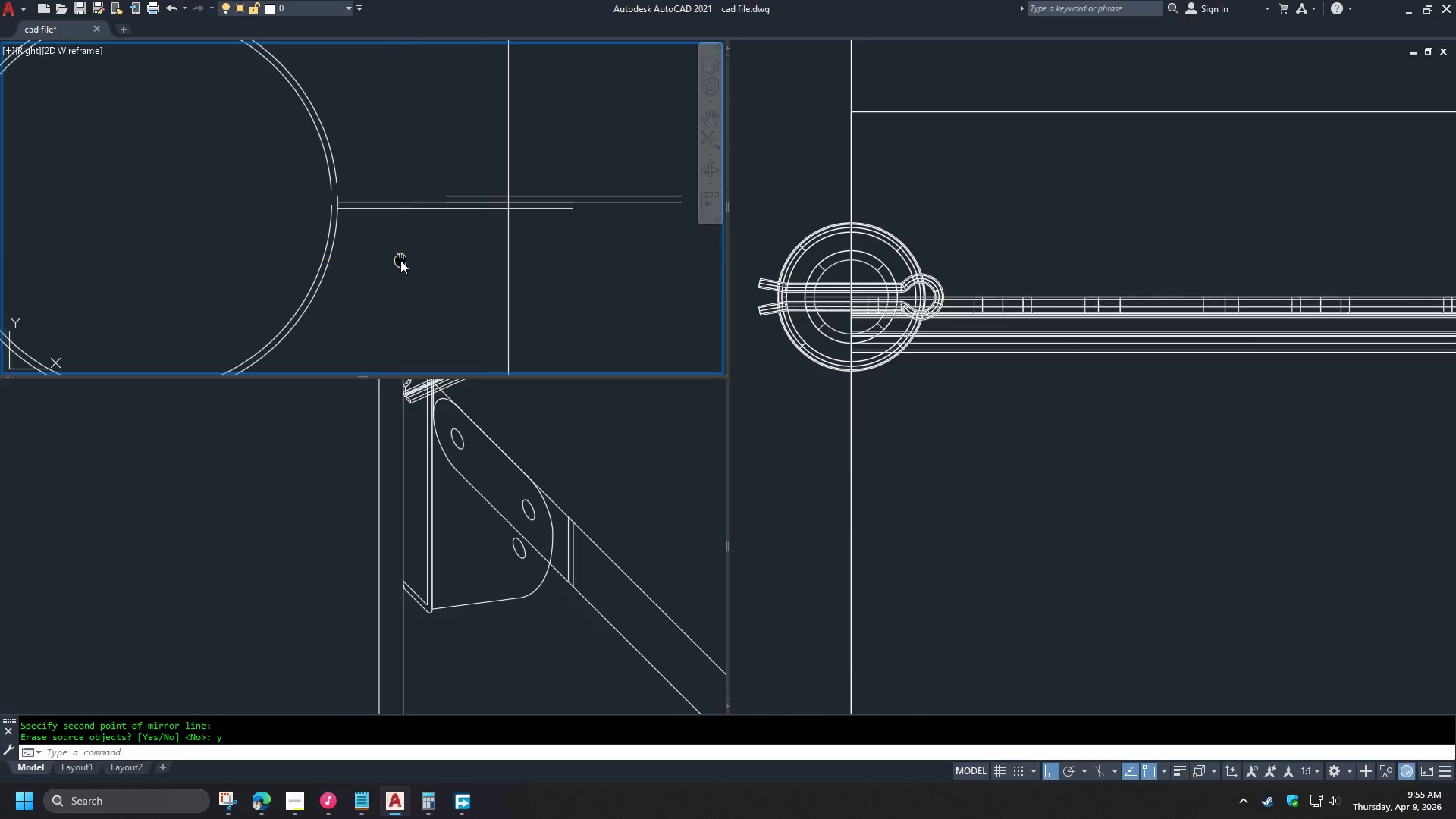 
key(F)
 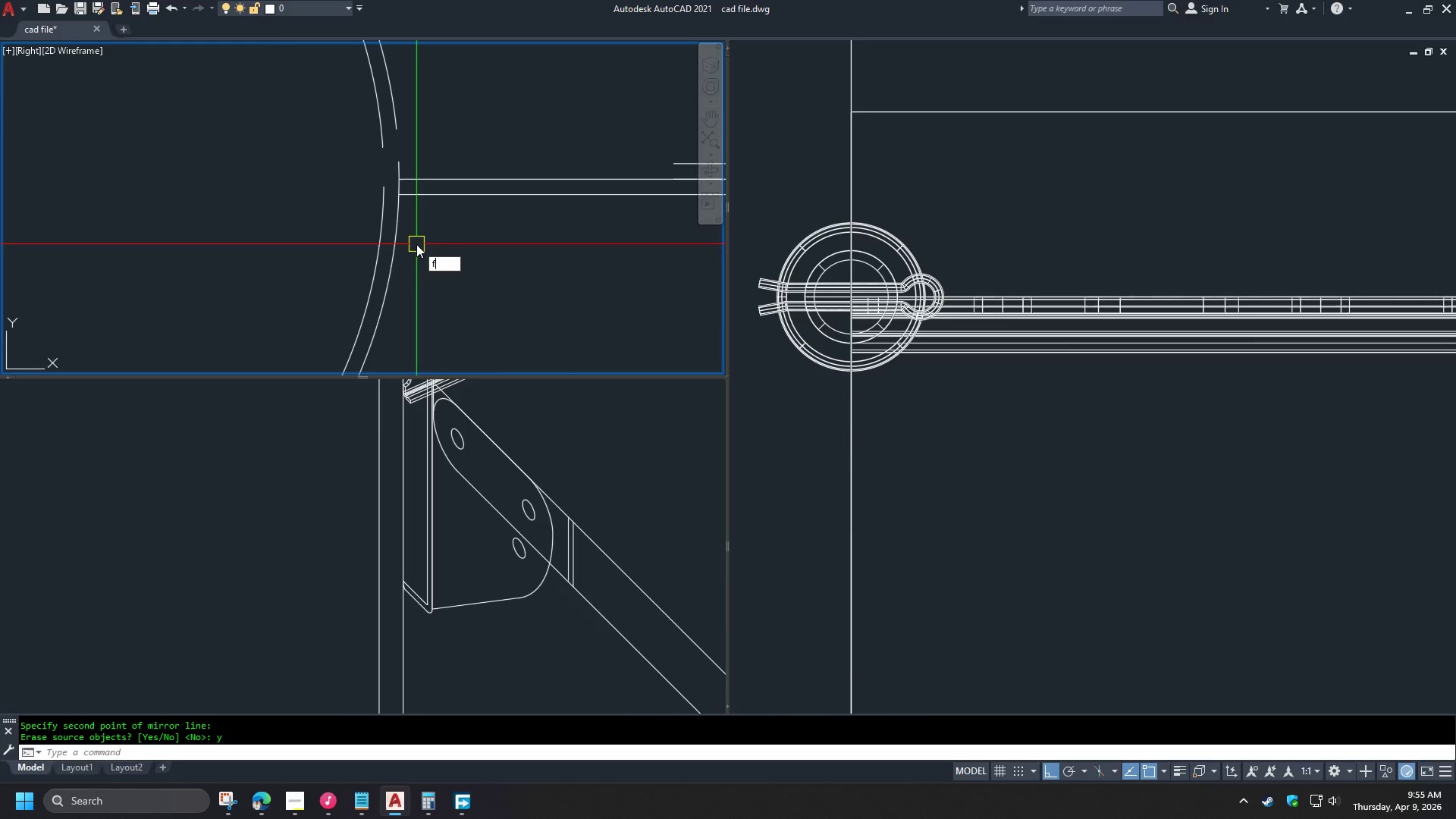 
key(Space)
 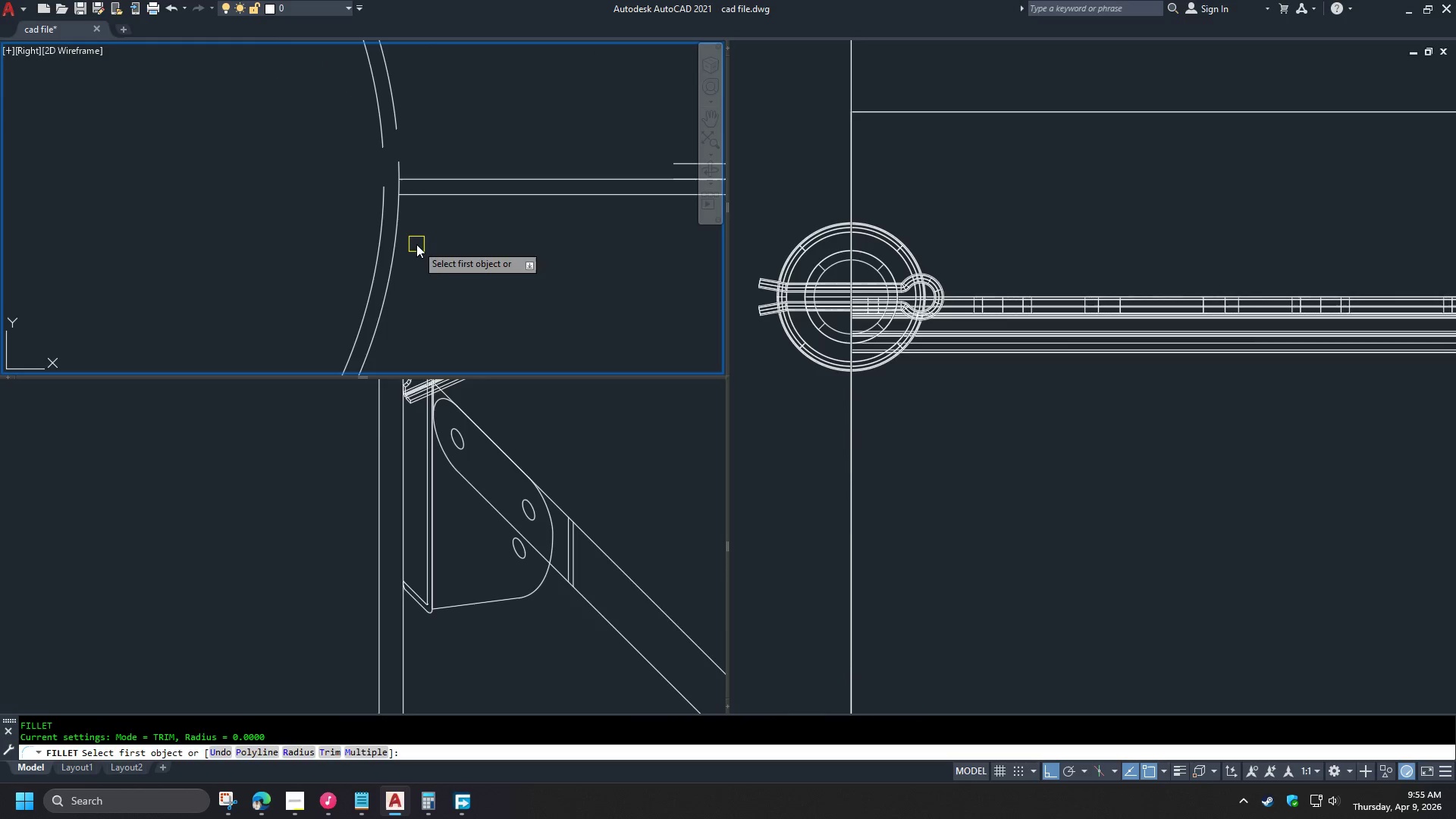 
key(R)
 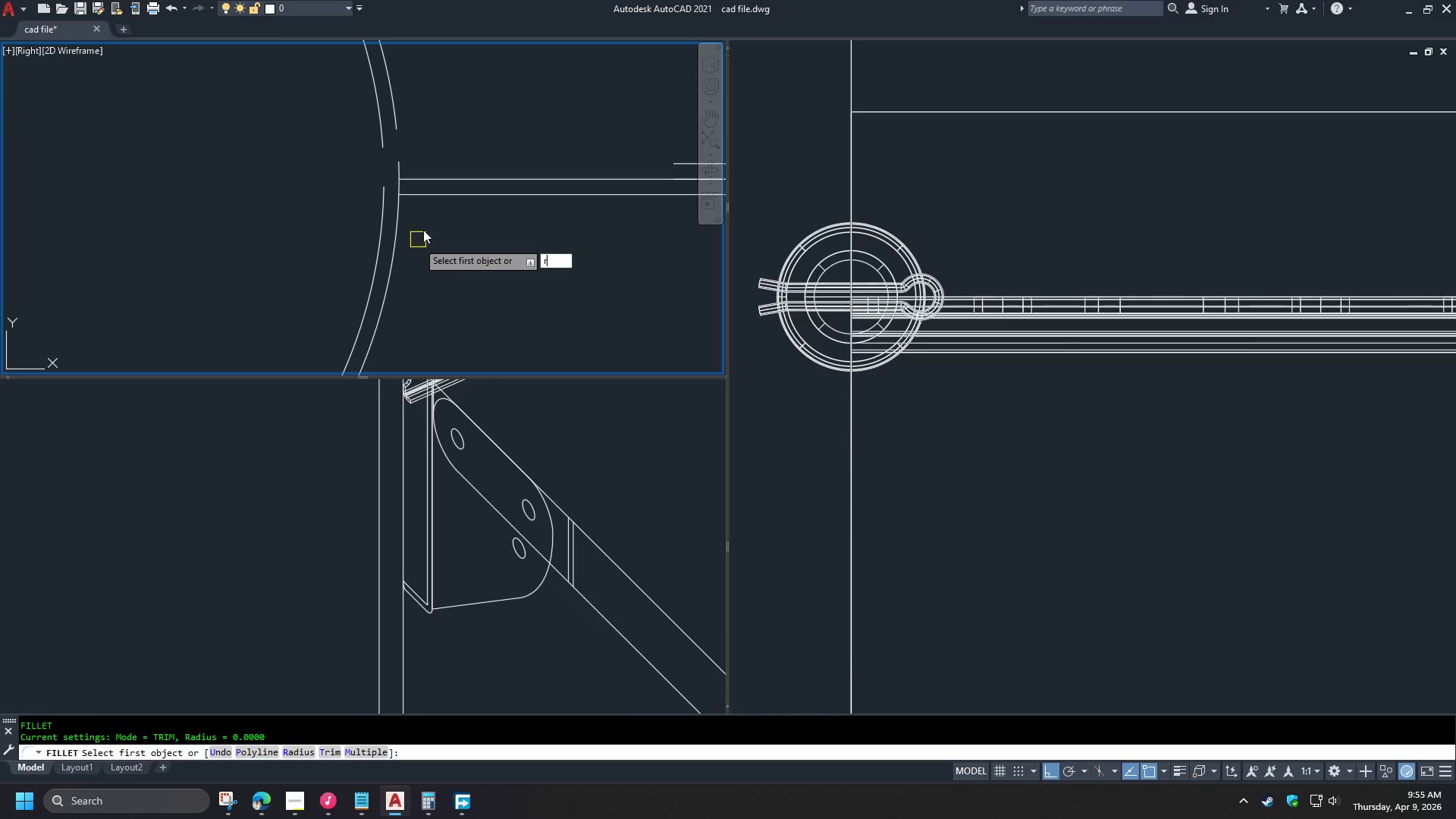 
scroll: coordinate [406, 246], scroll_direction: up, amount: 2.0
 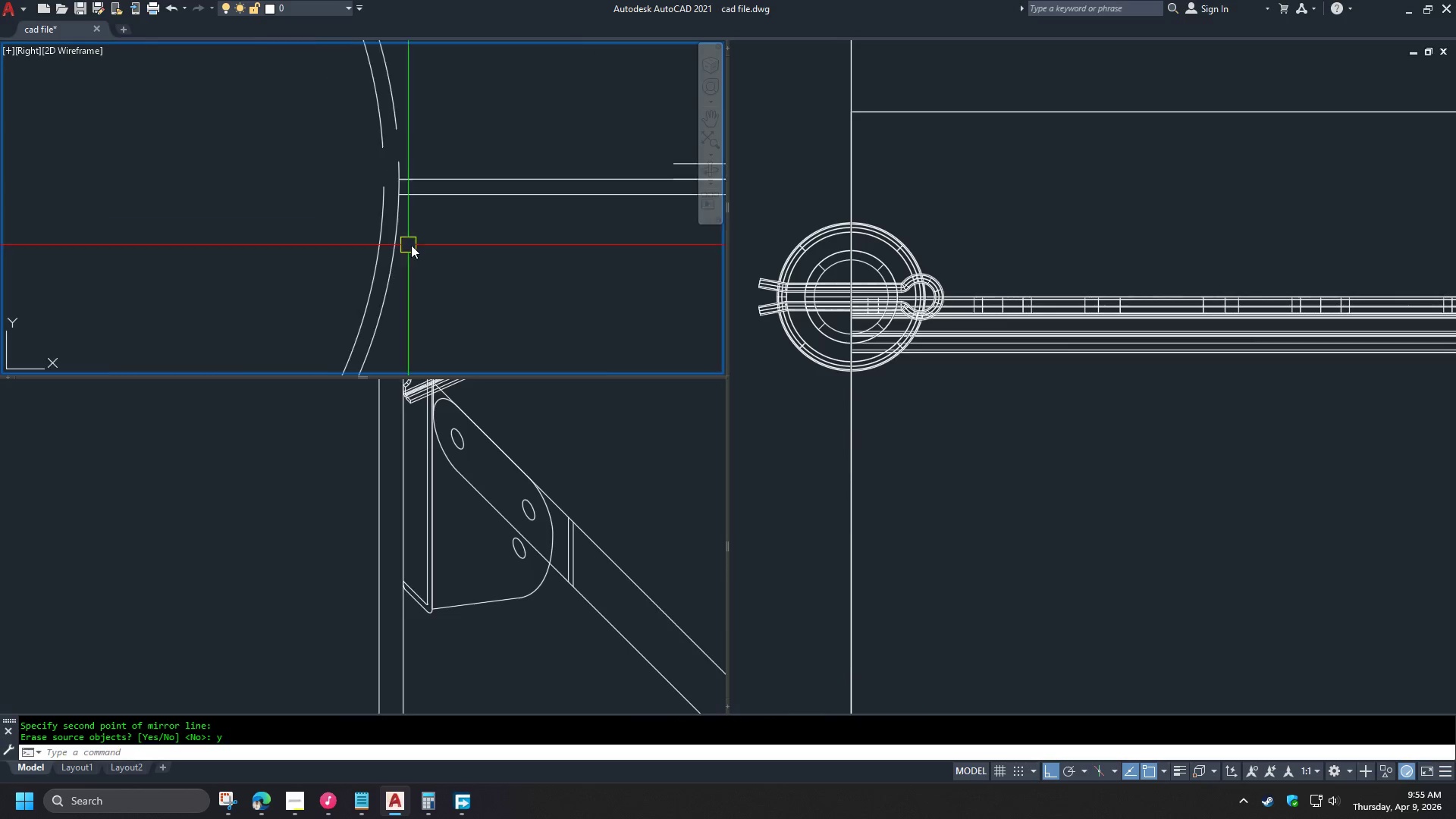 
key(Space)
 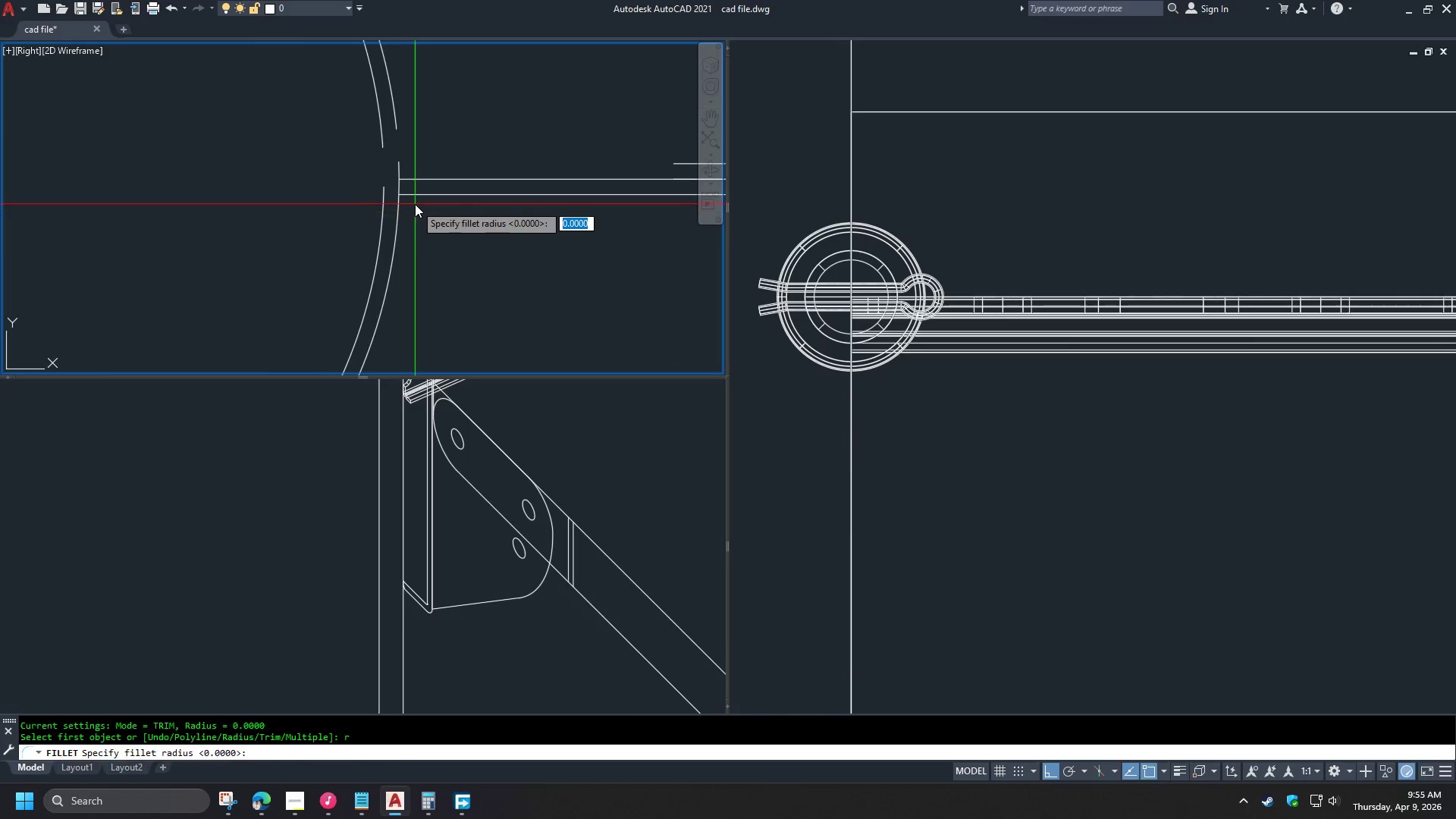 
scroll: coordinate [412, 200], scroll_direction: up, amount: 1.0
 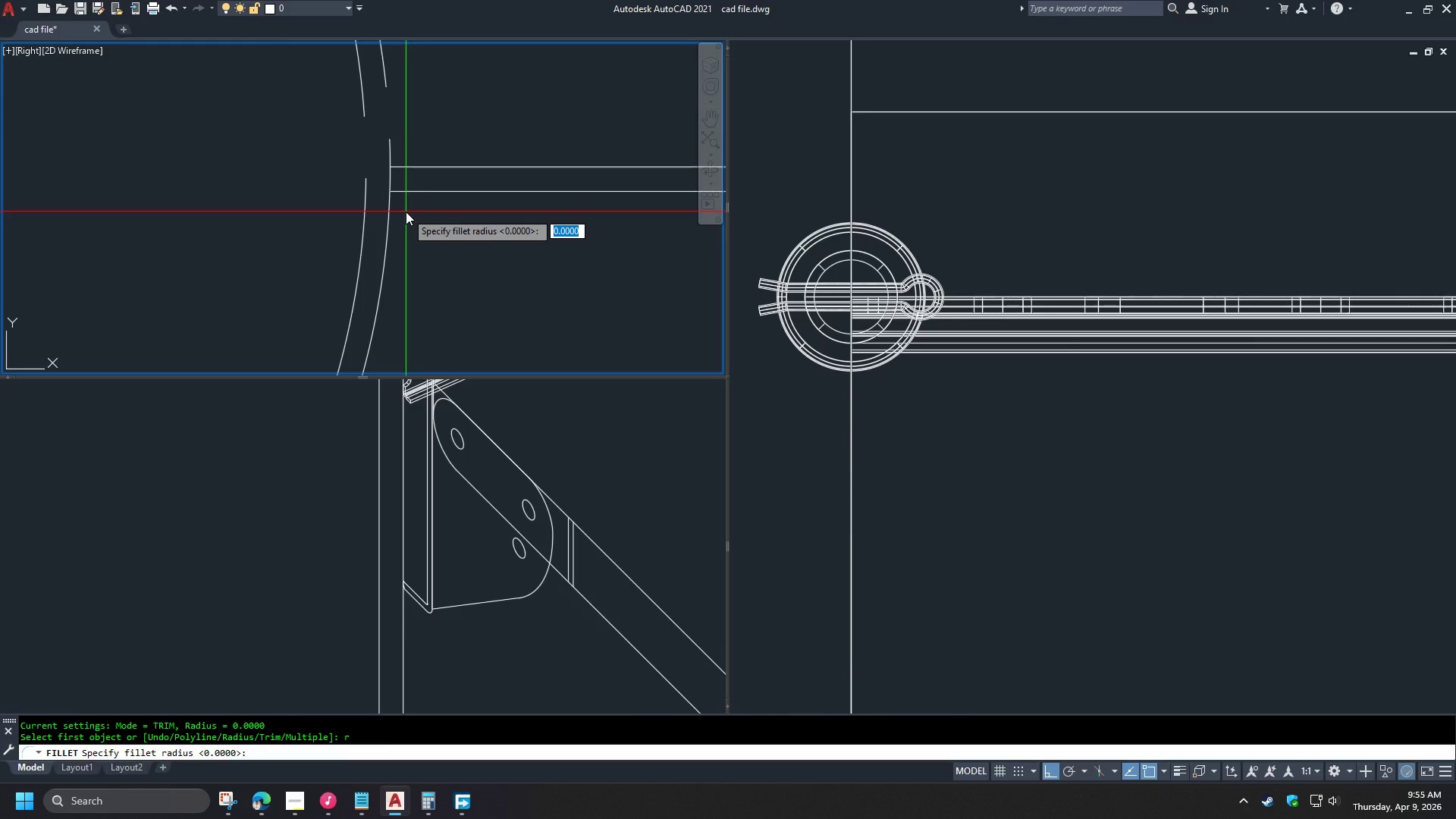 
key(Escape)
 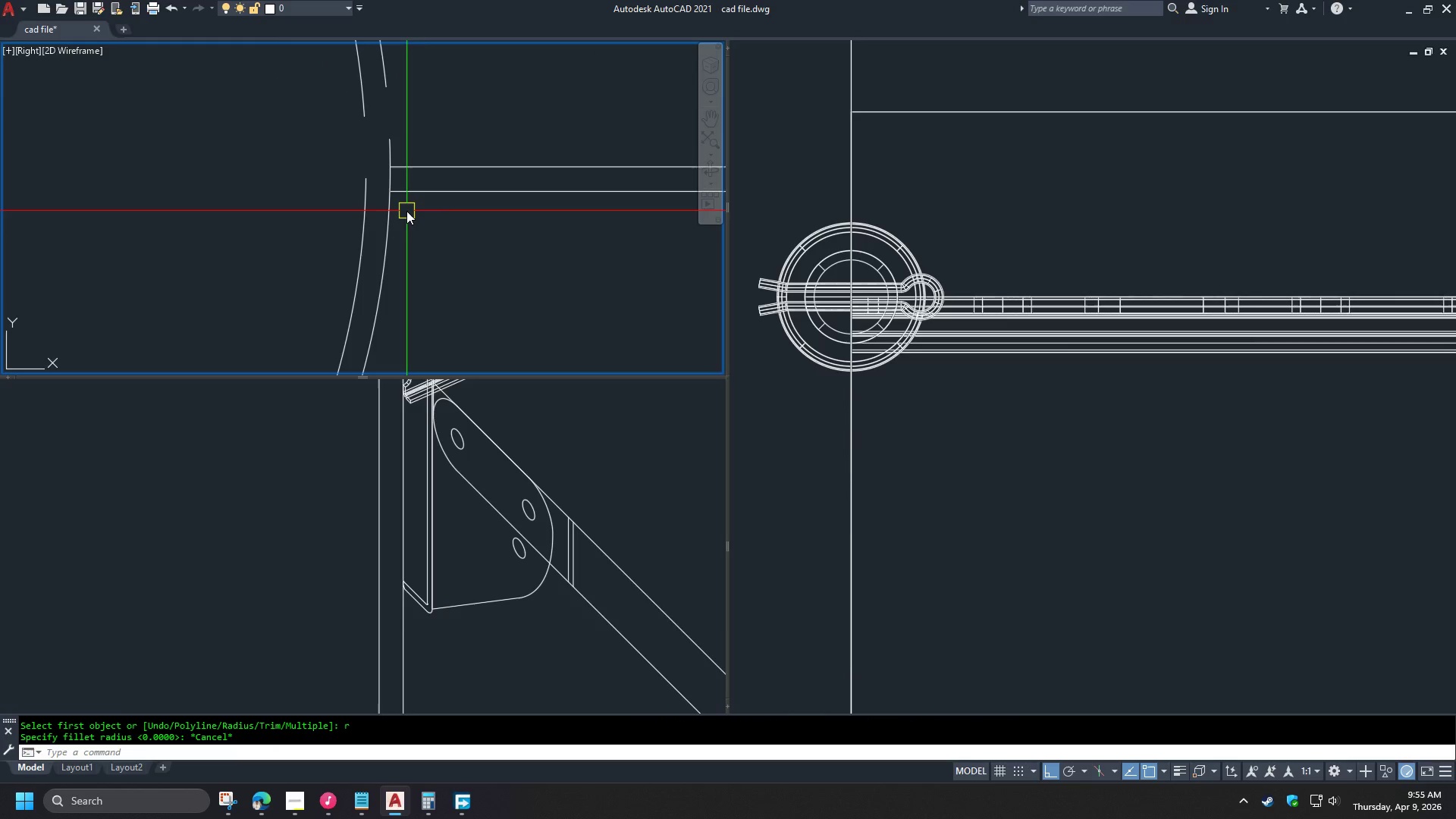 
key(F)
 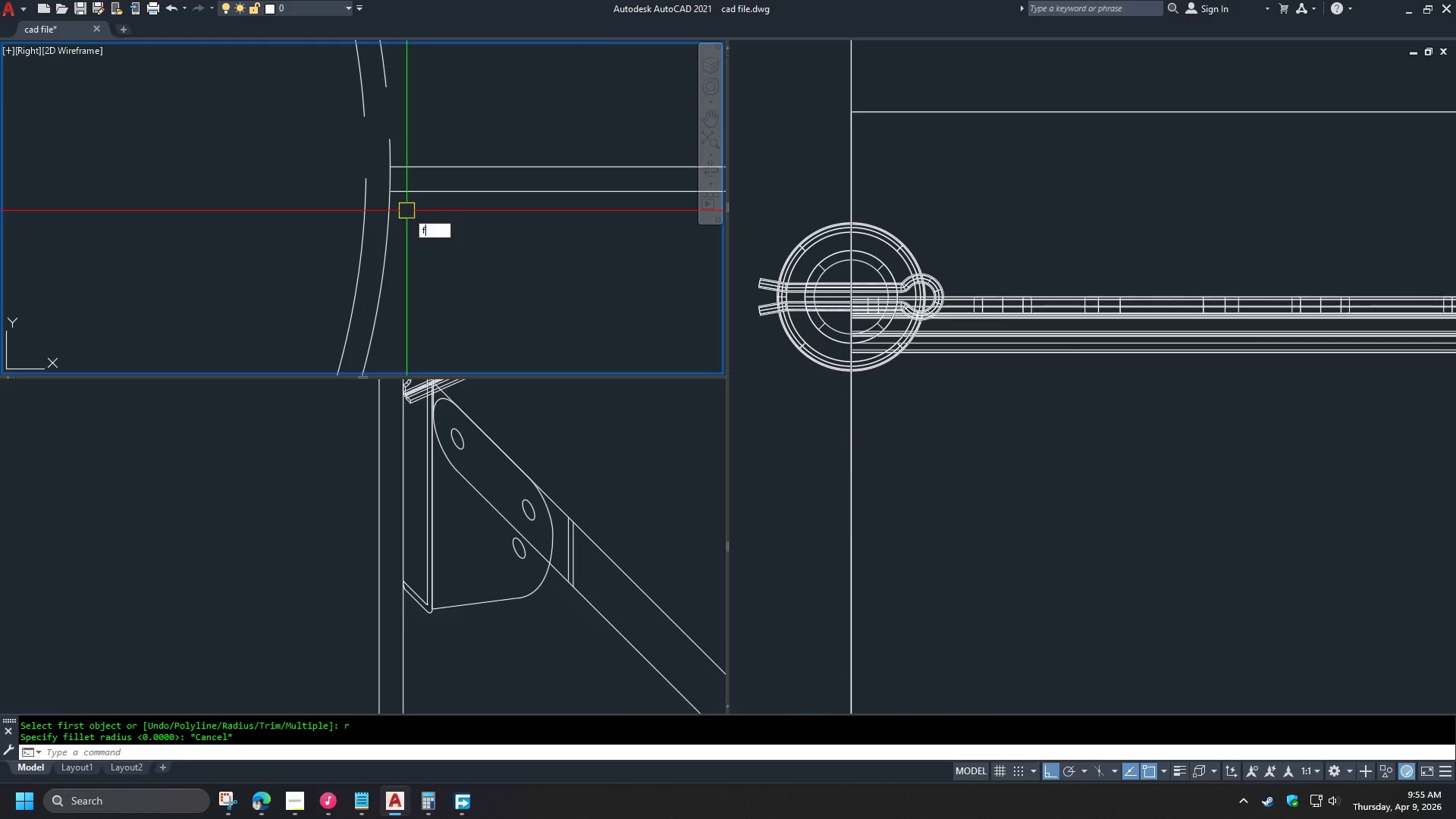 
key(Space)
 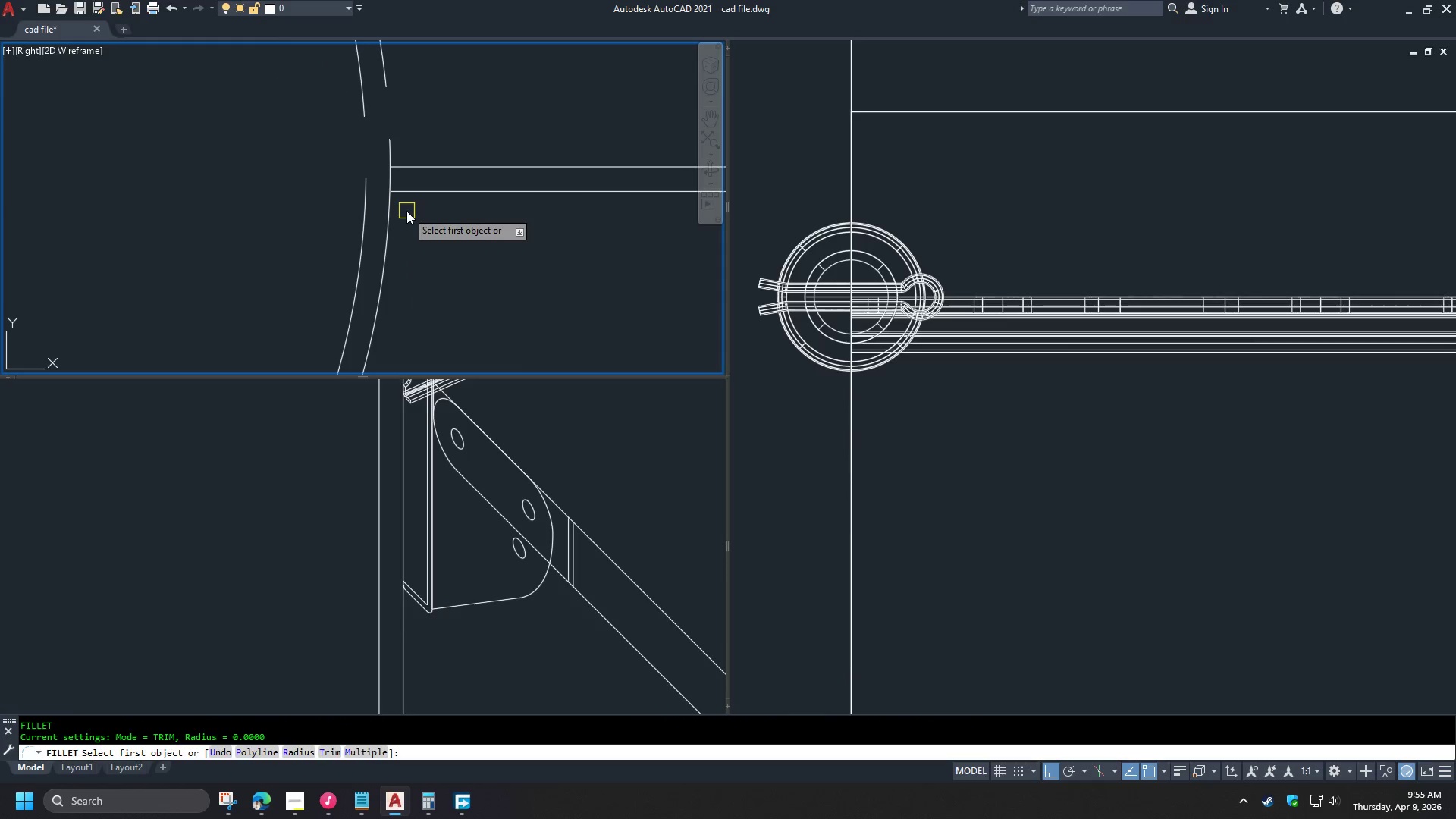 
key(R)
 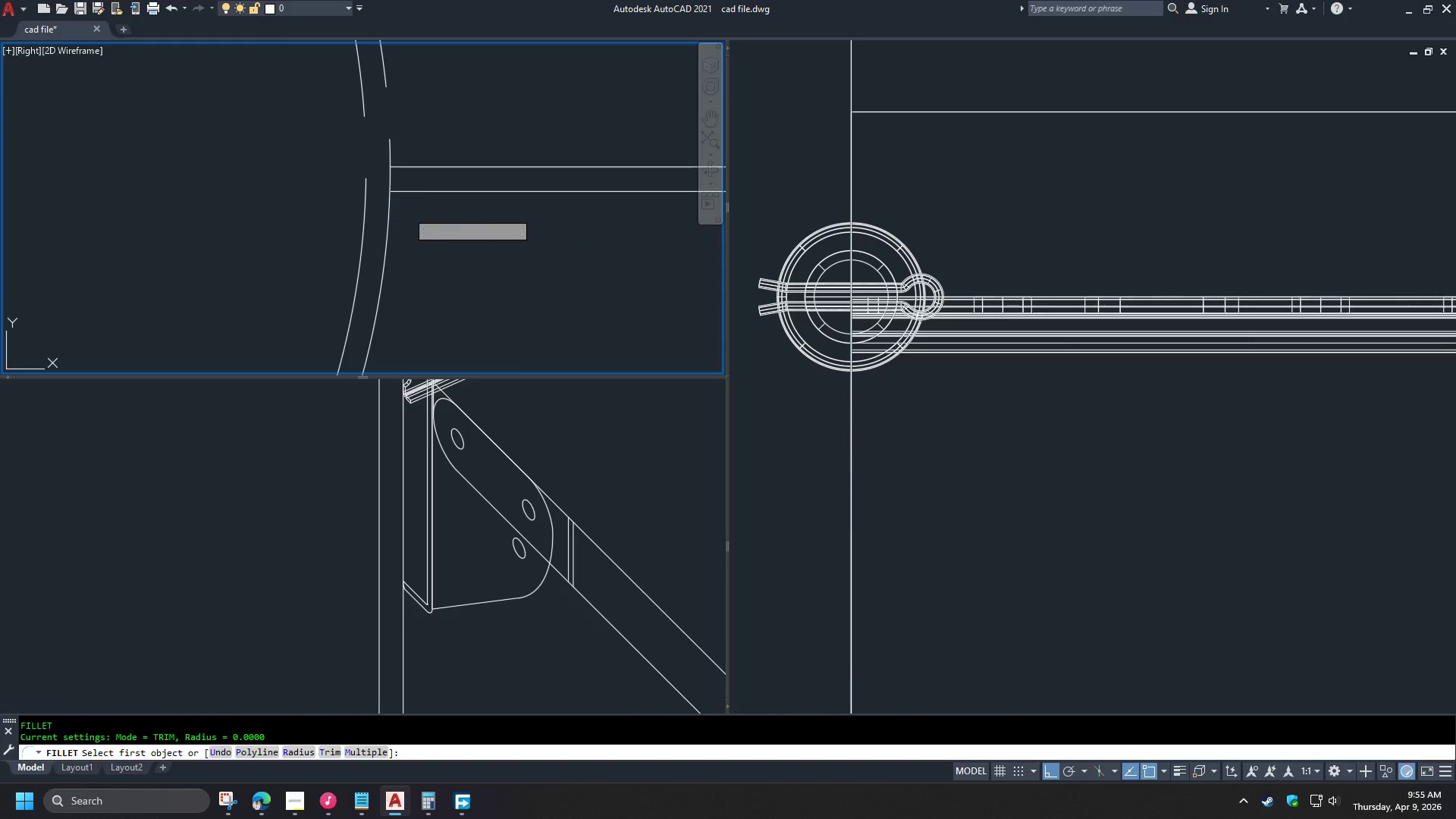 
key(Space)
 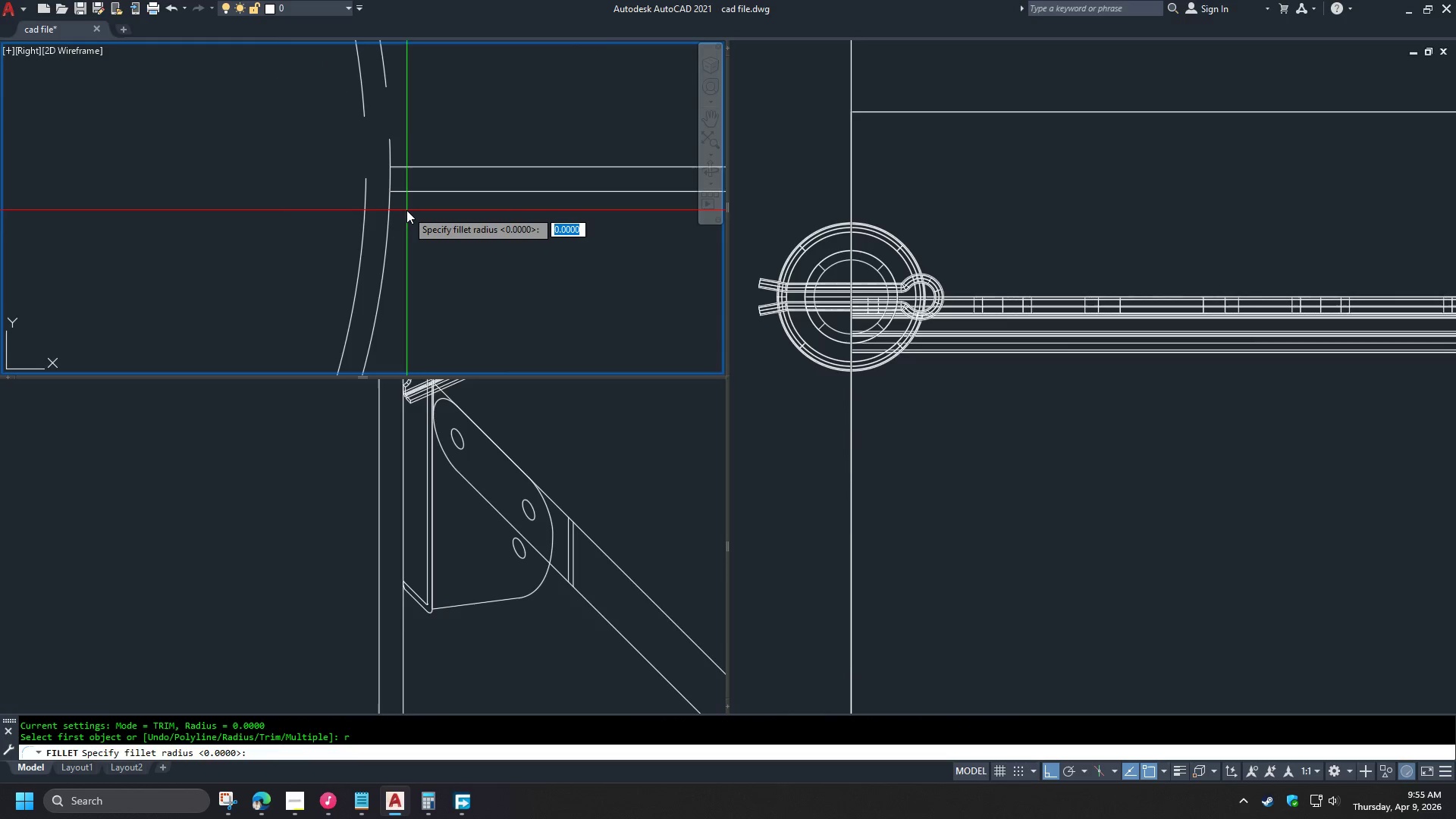 
key(NumpadDecimal)
 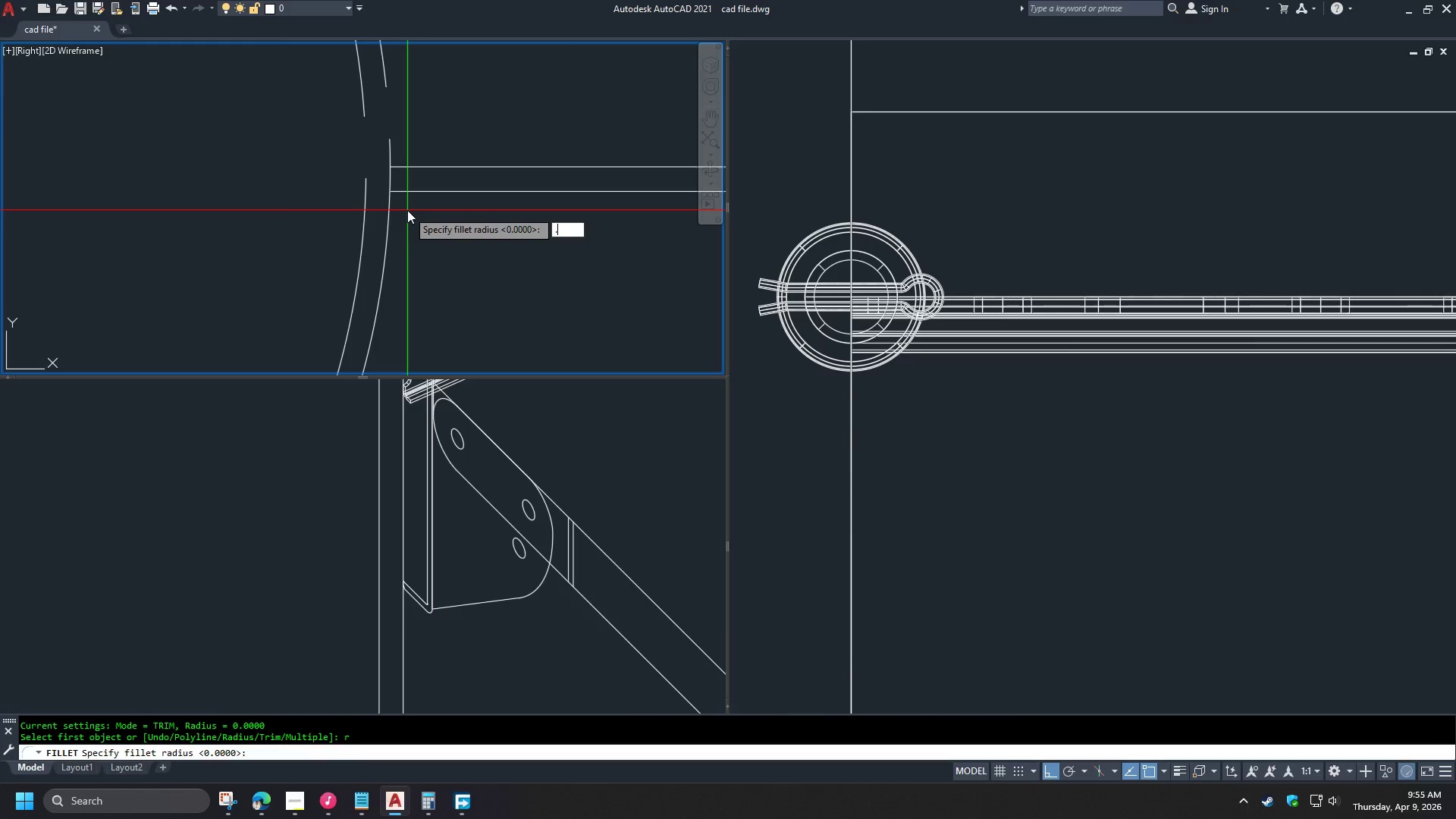 
key(Numpad2)
 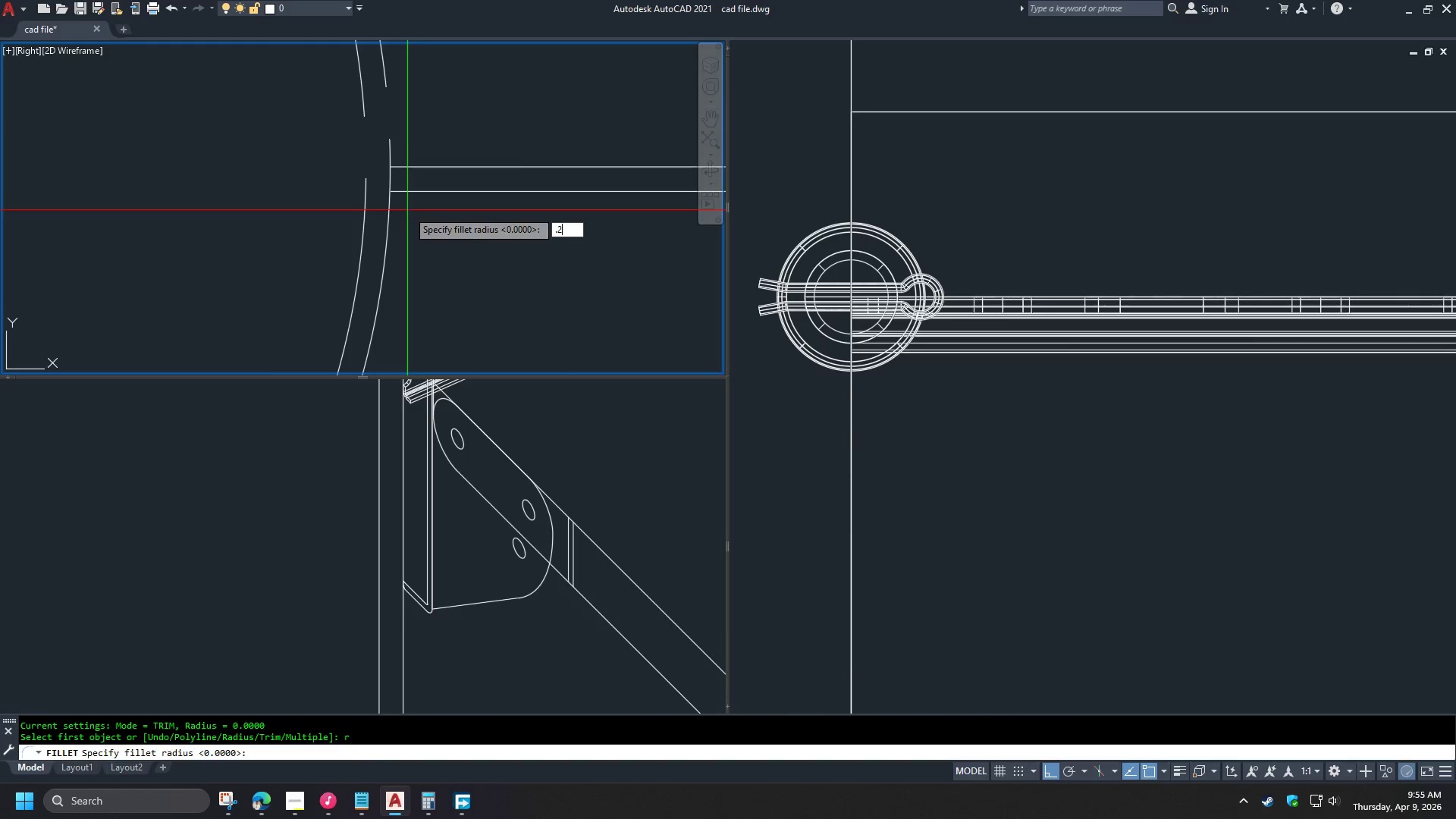 
key(NumpadEnter)
 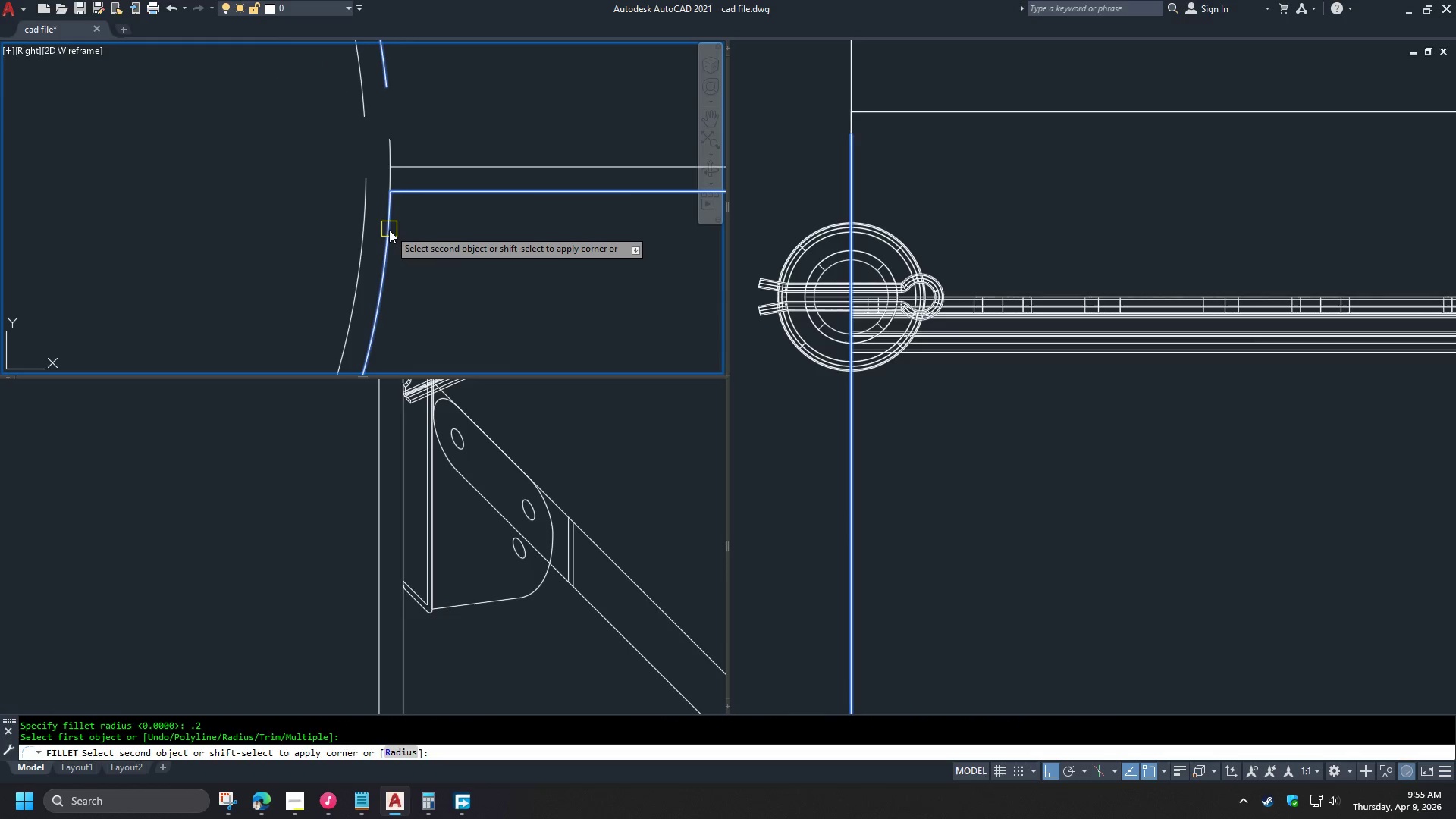 
double_click([390, 231])
 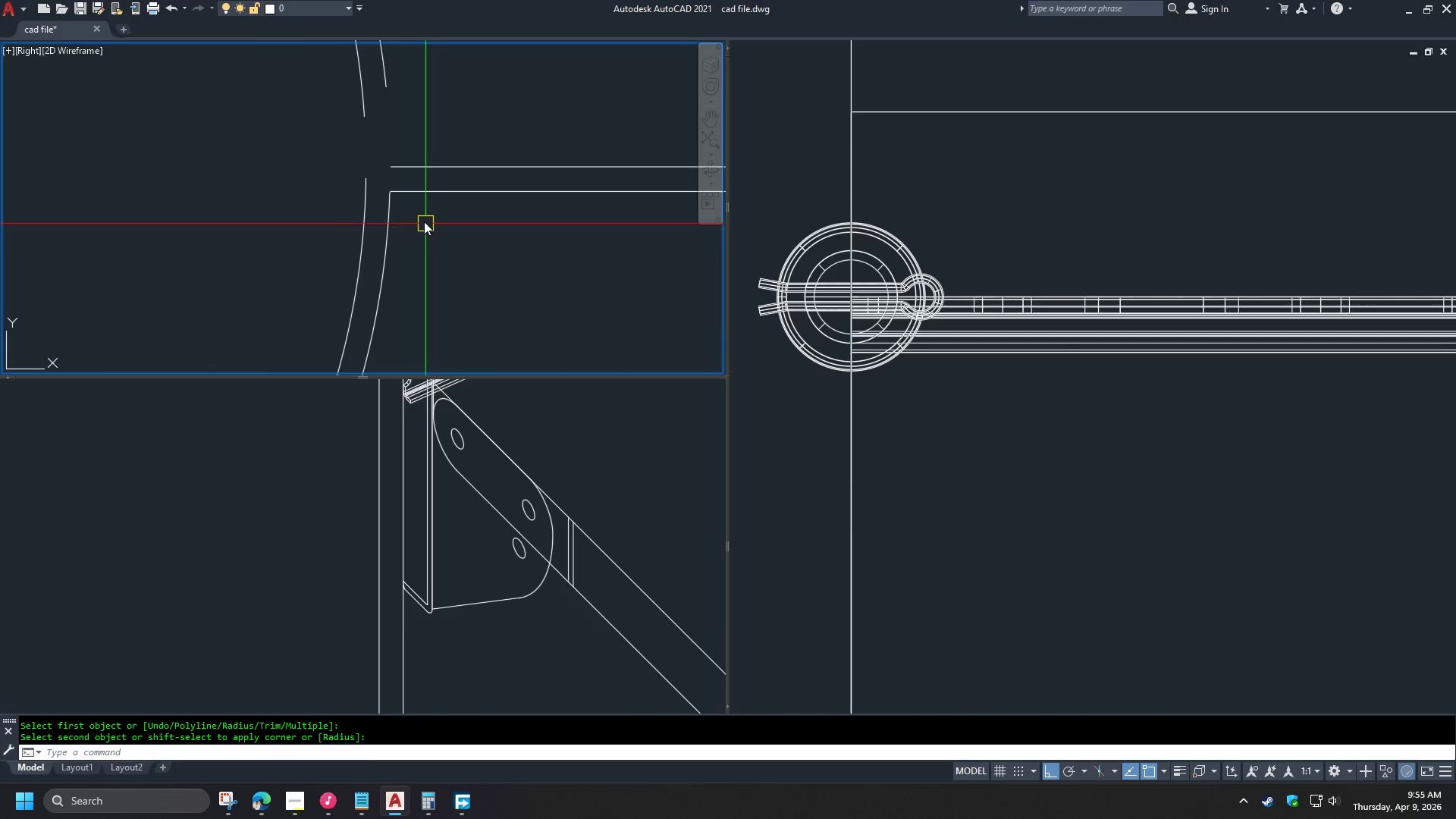 
scroll: coordinate [397, 185], scroll_direction: up, amount: 3.0
 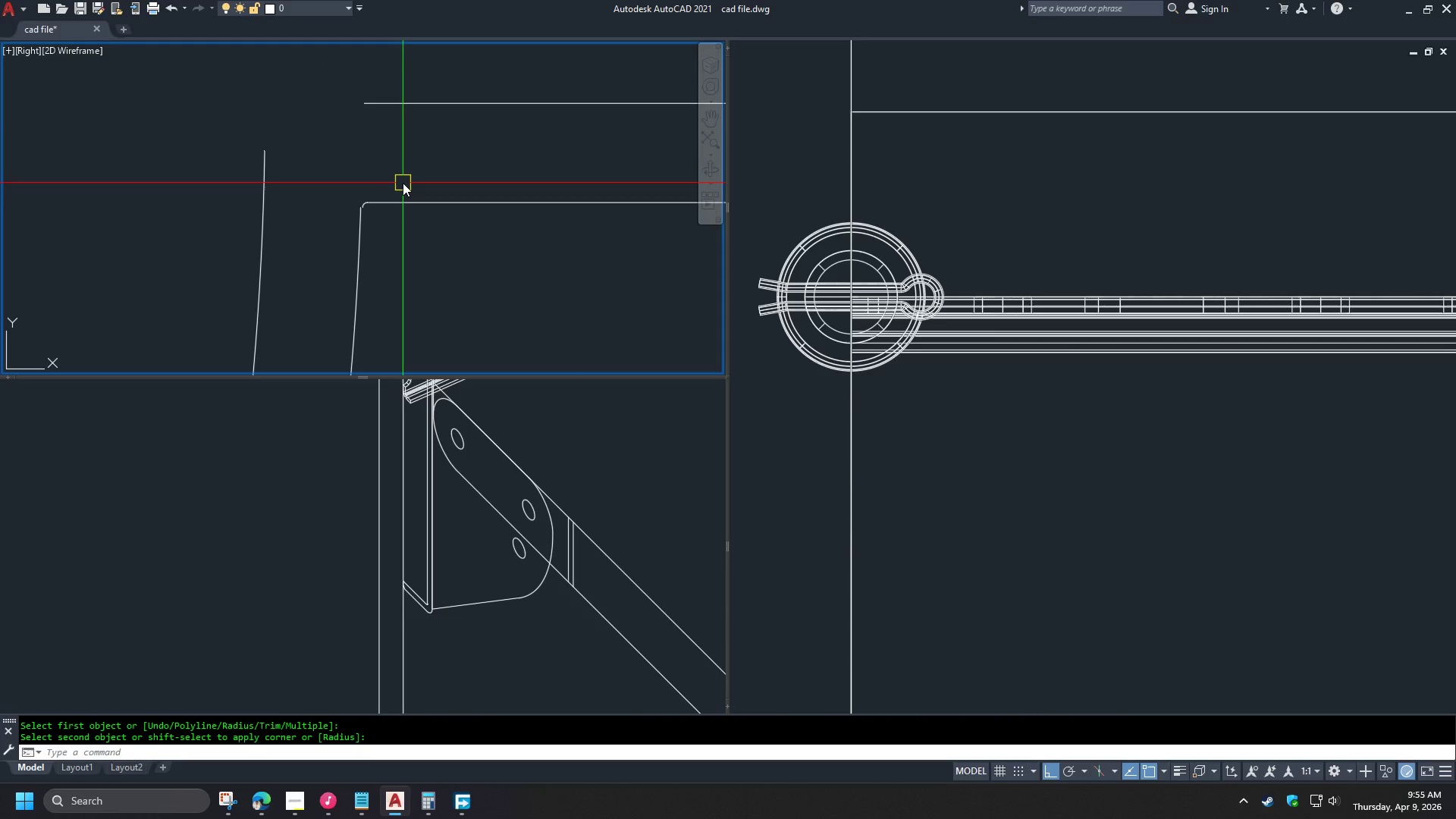 
key(Control+Z)
 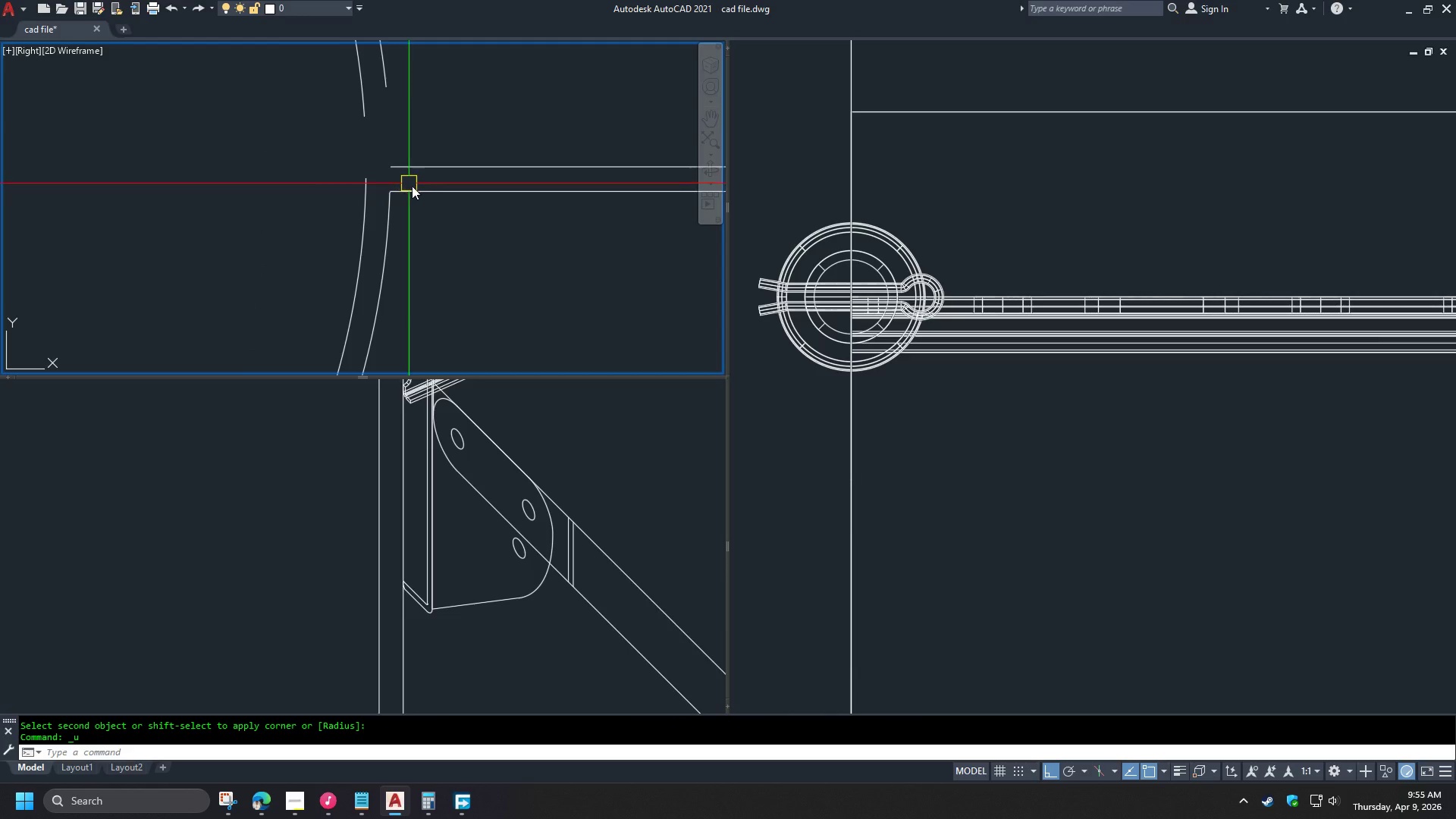 
key(Control+Z)
 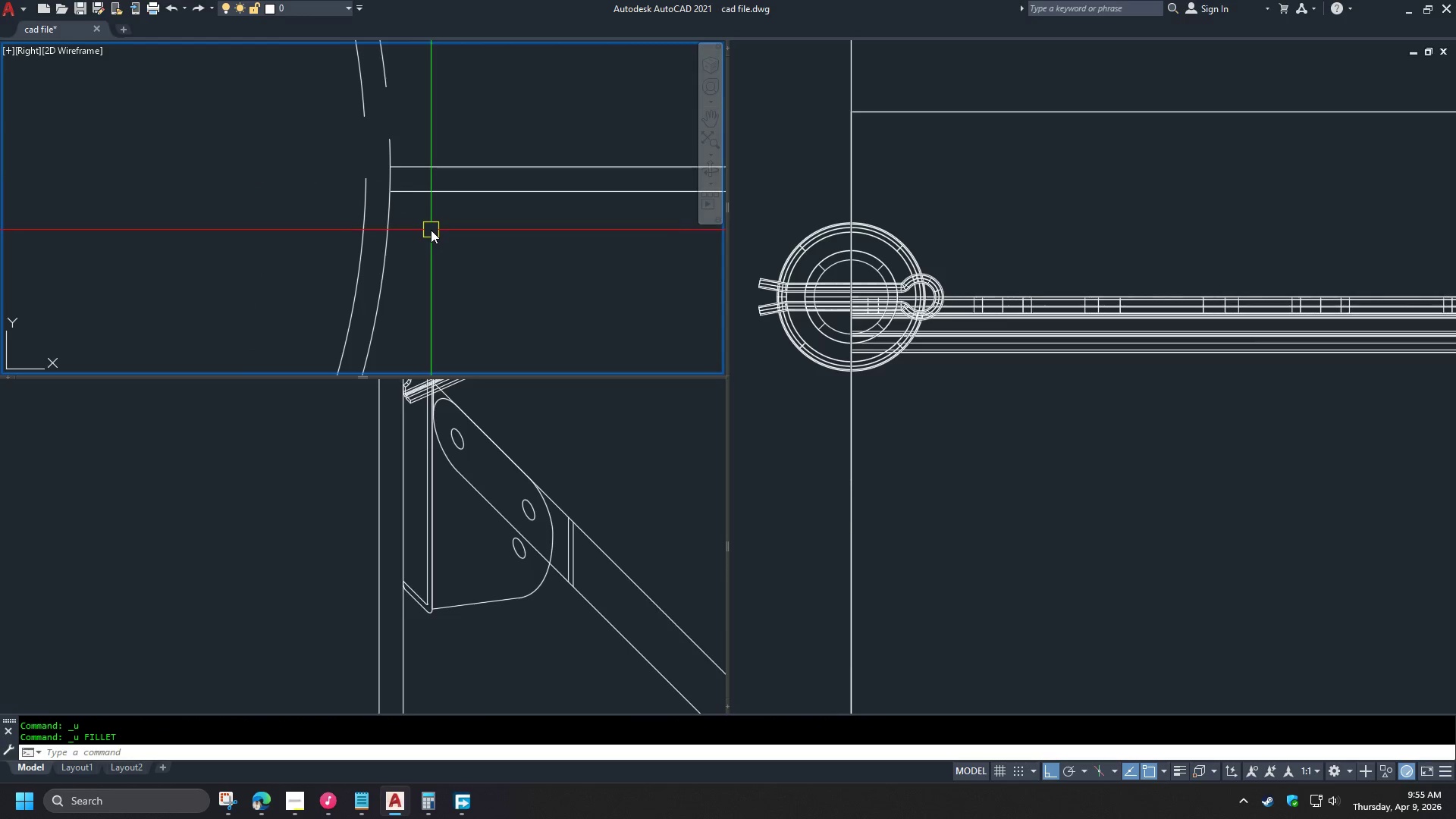 
key(F)
 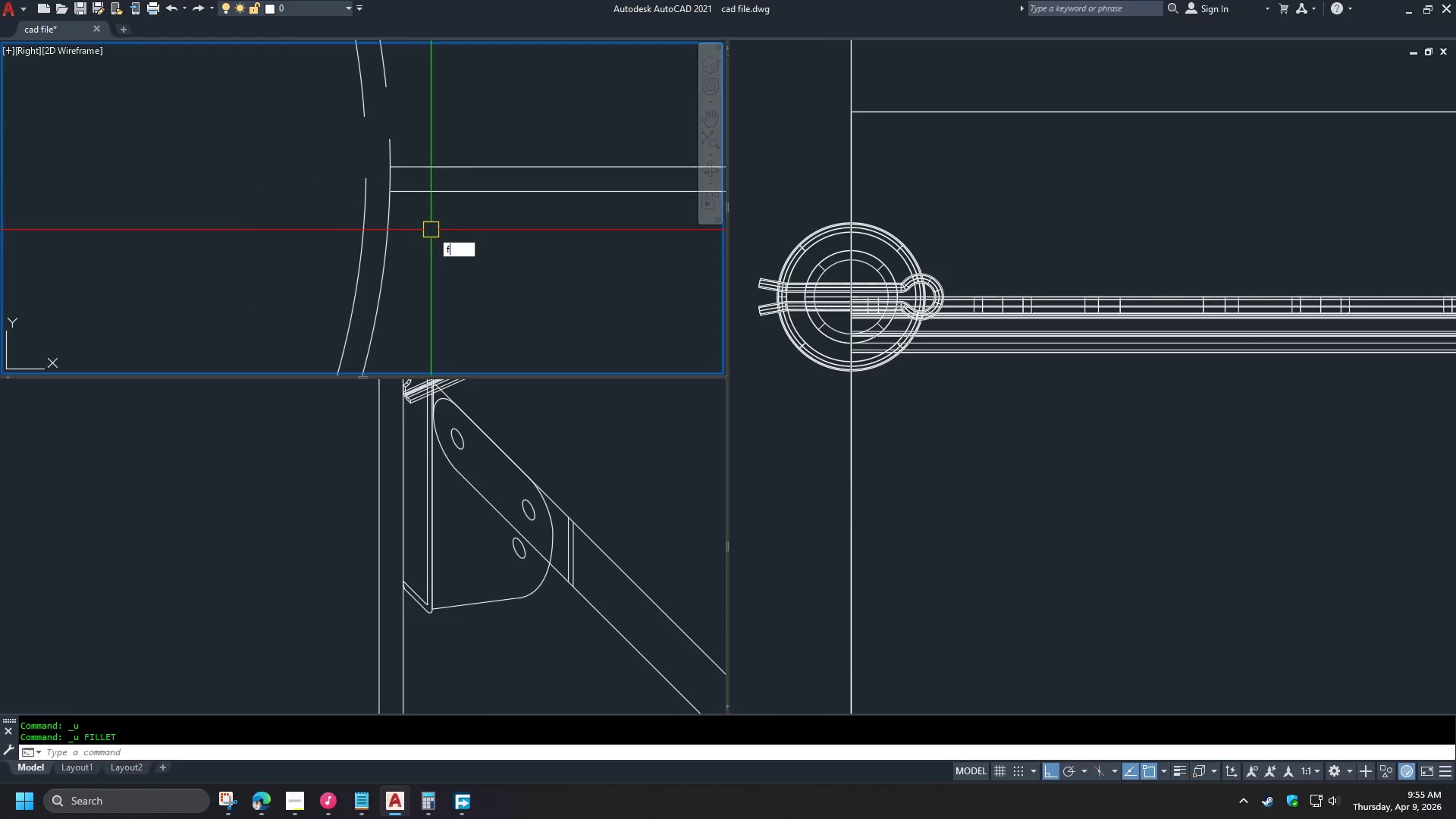 
key(Space)
 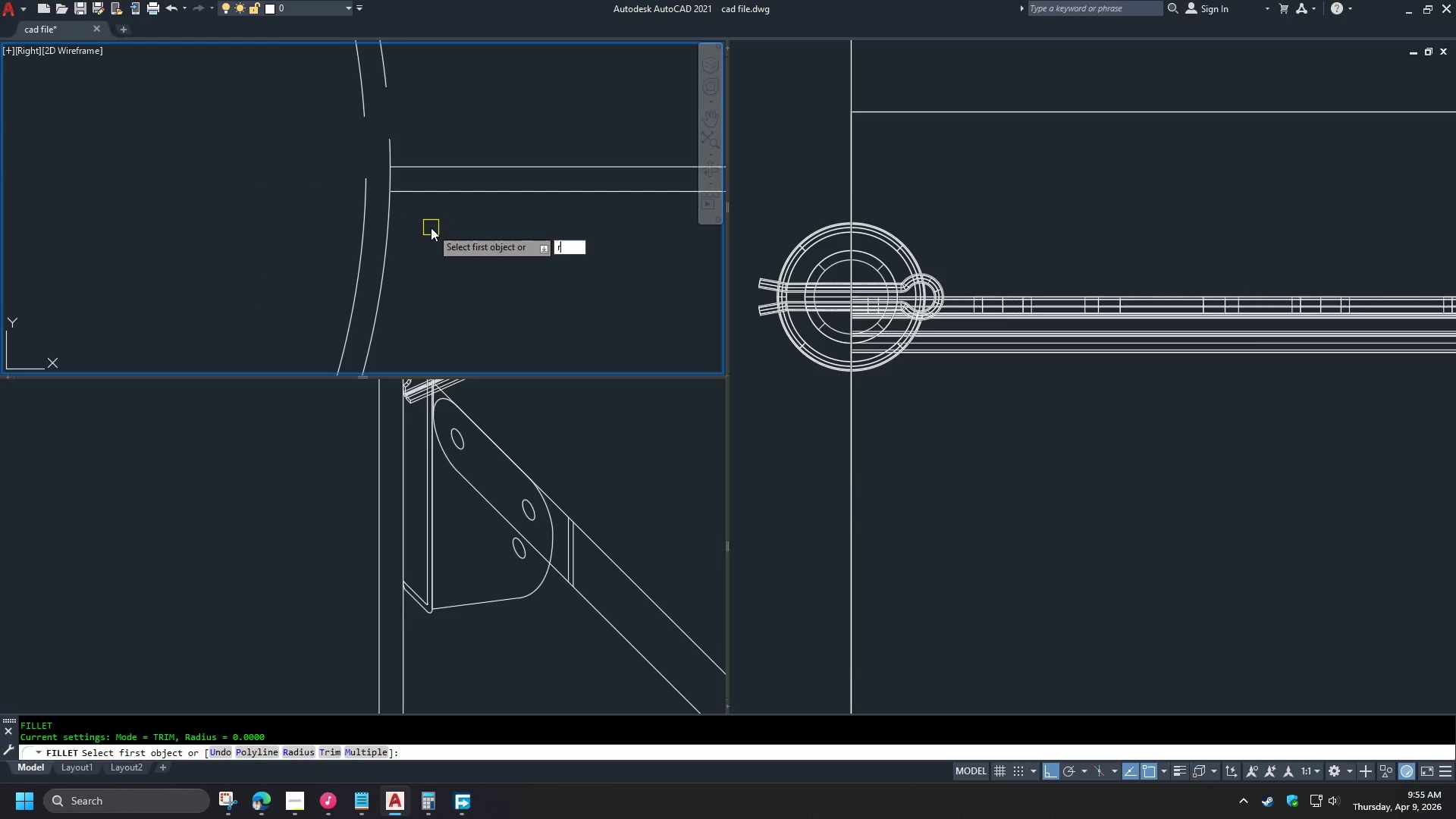 
key(R)
 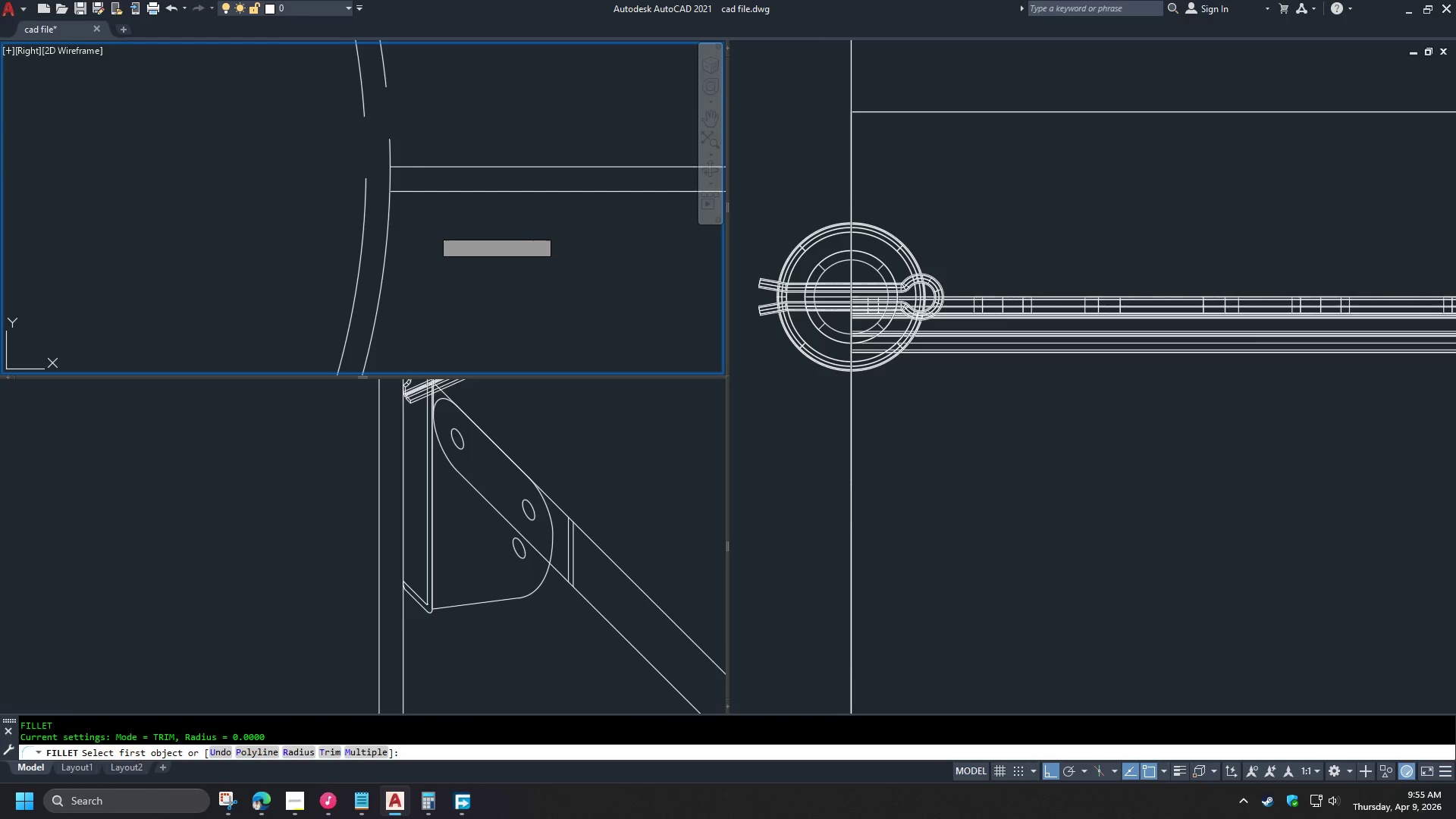 
key(Space)
 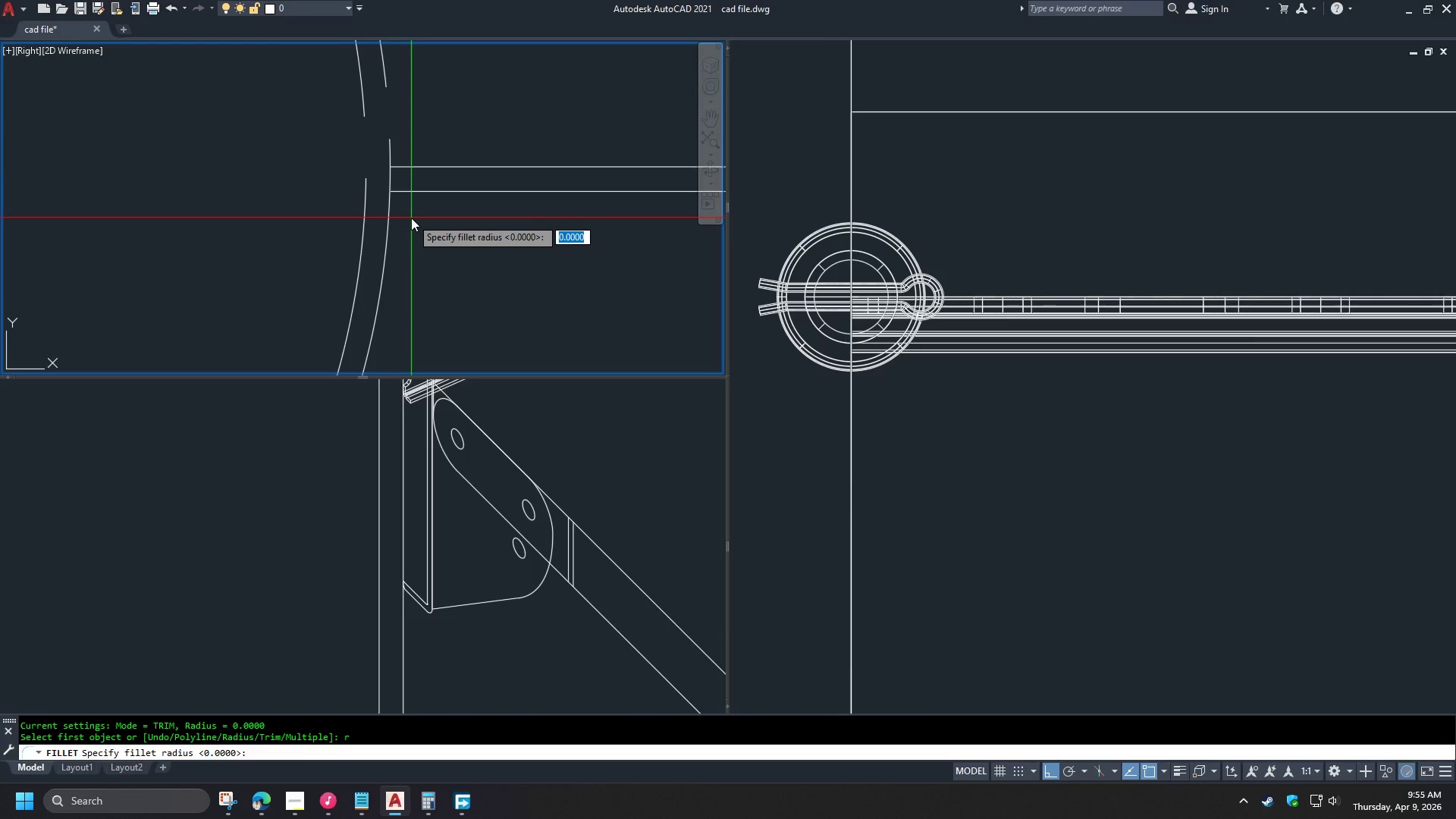 
scroll: coordinate [412, 220], scroll_direction: none, amount: 0.0
 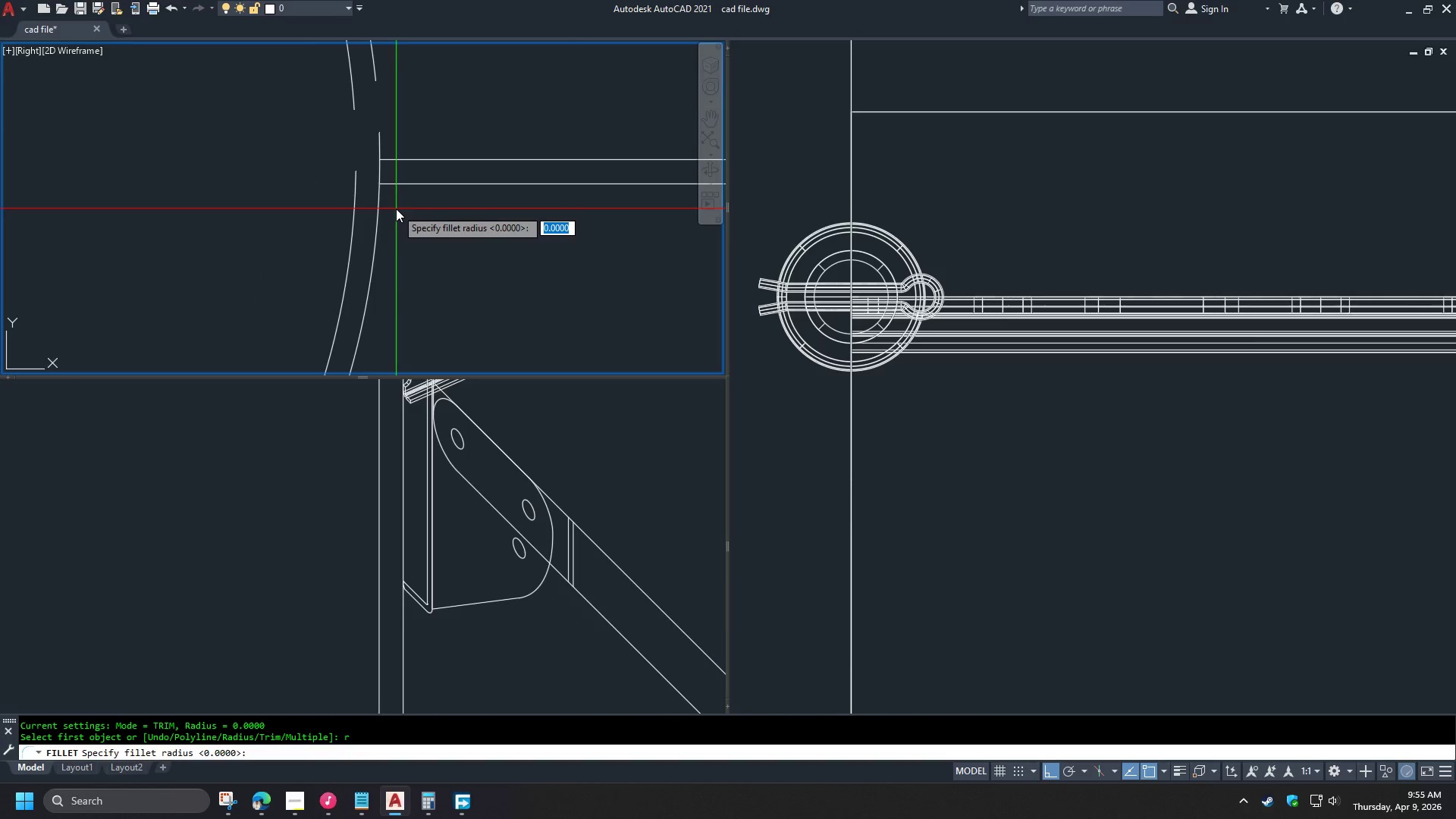 
left_click([394, 208])
 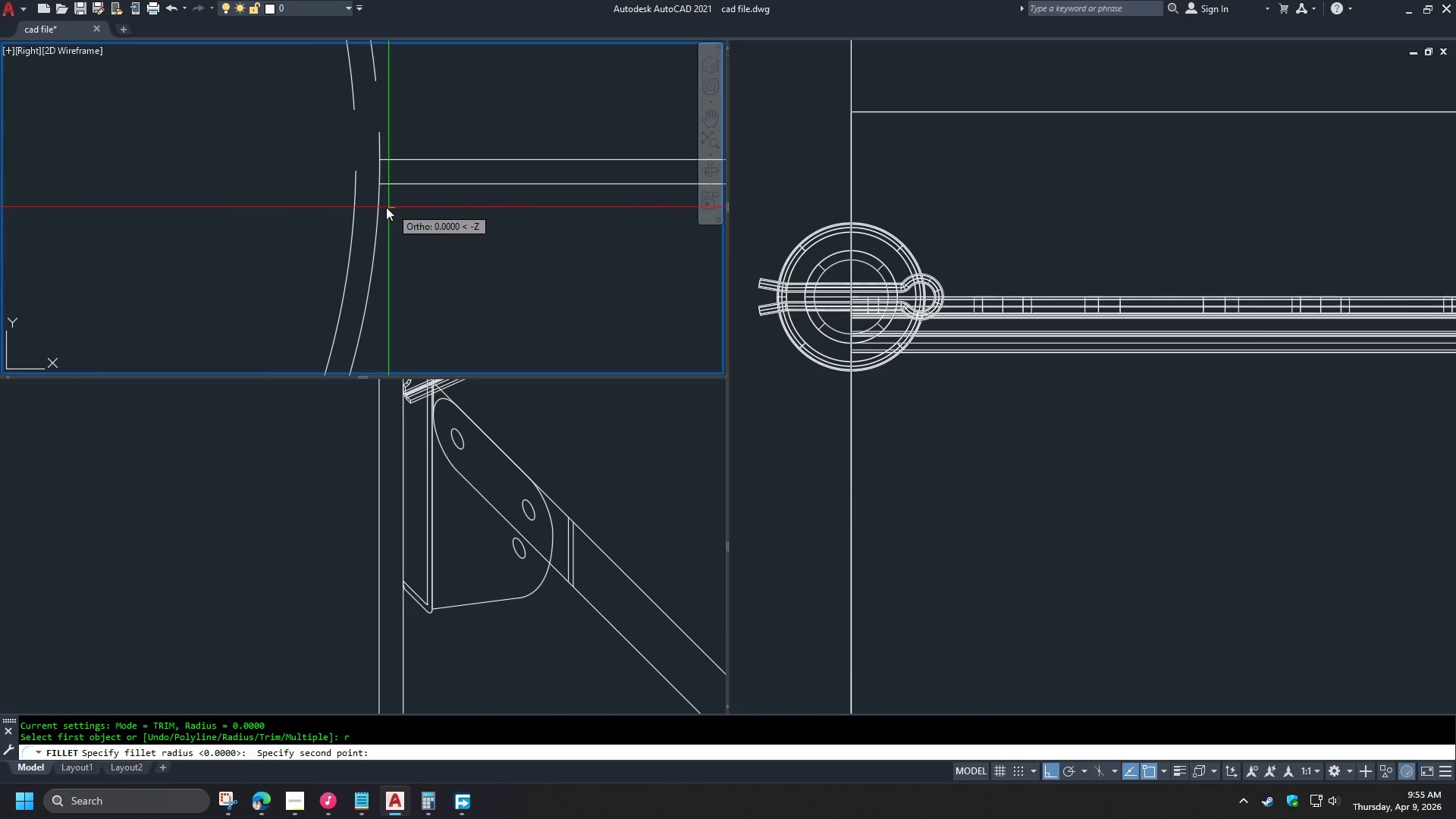 
mouse_move([385, 218])
 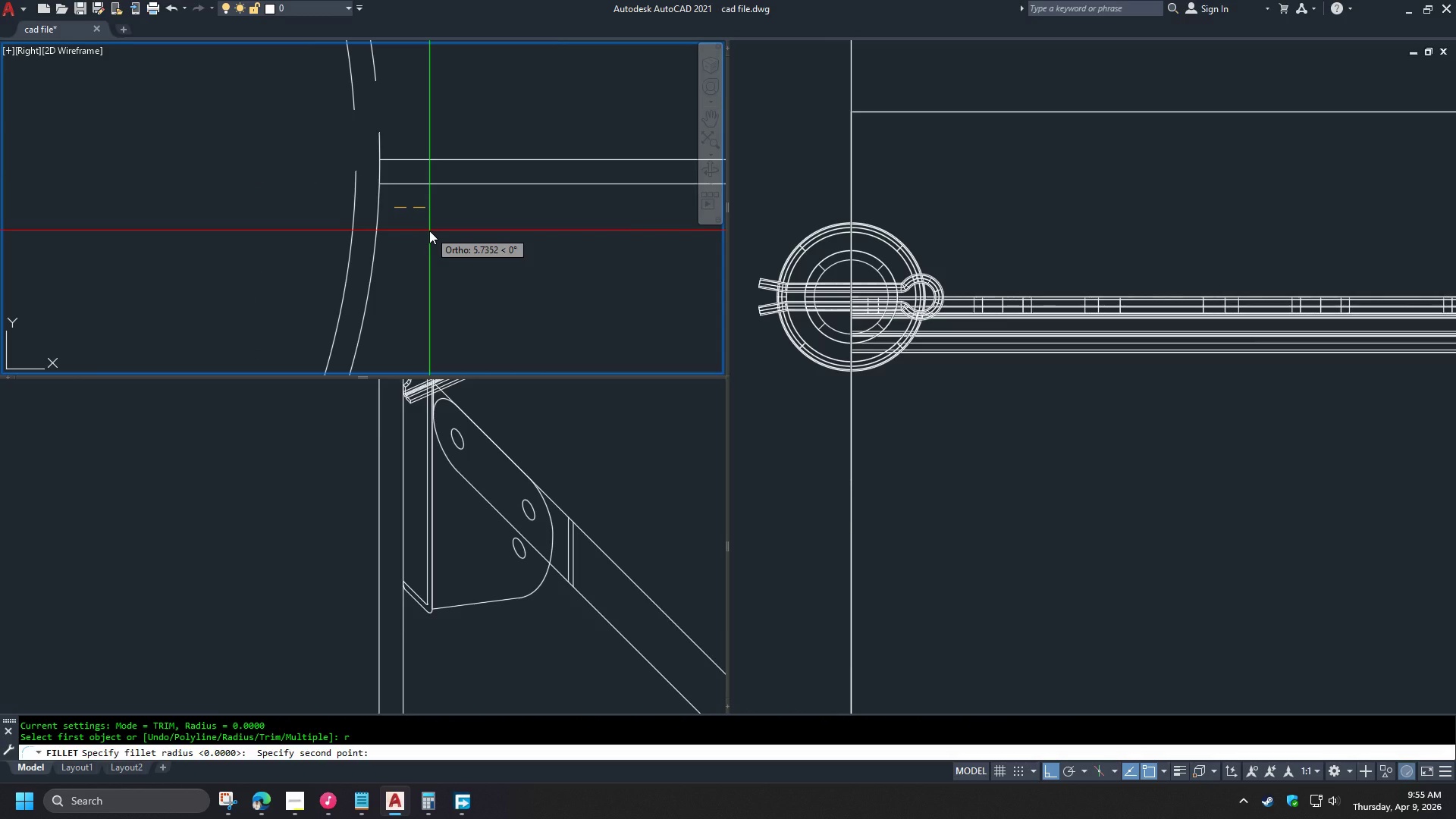 
key(6)
 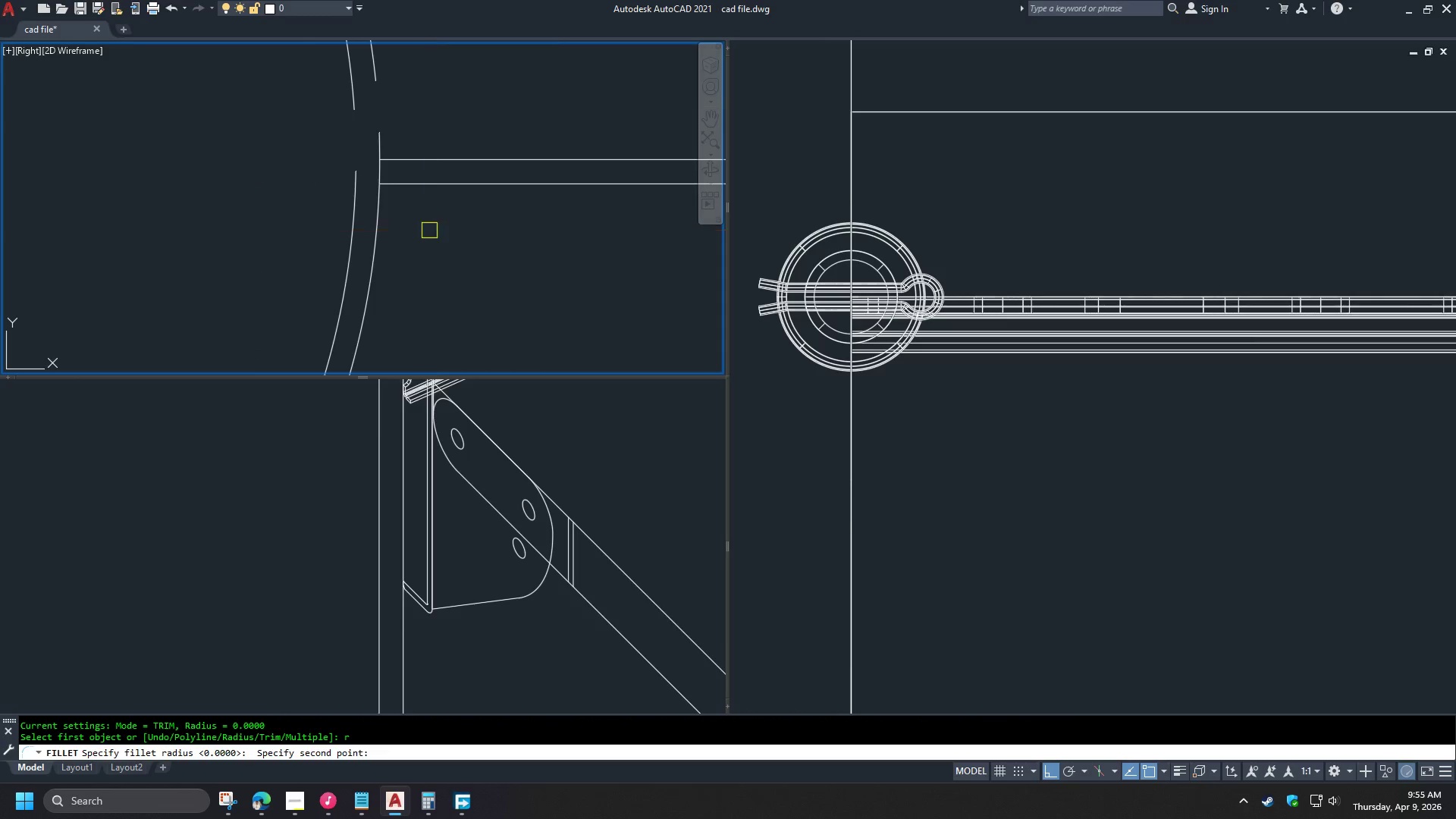 
key(Space)
 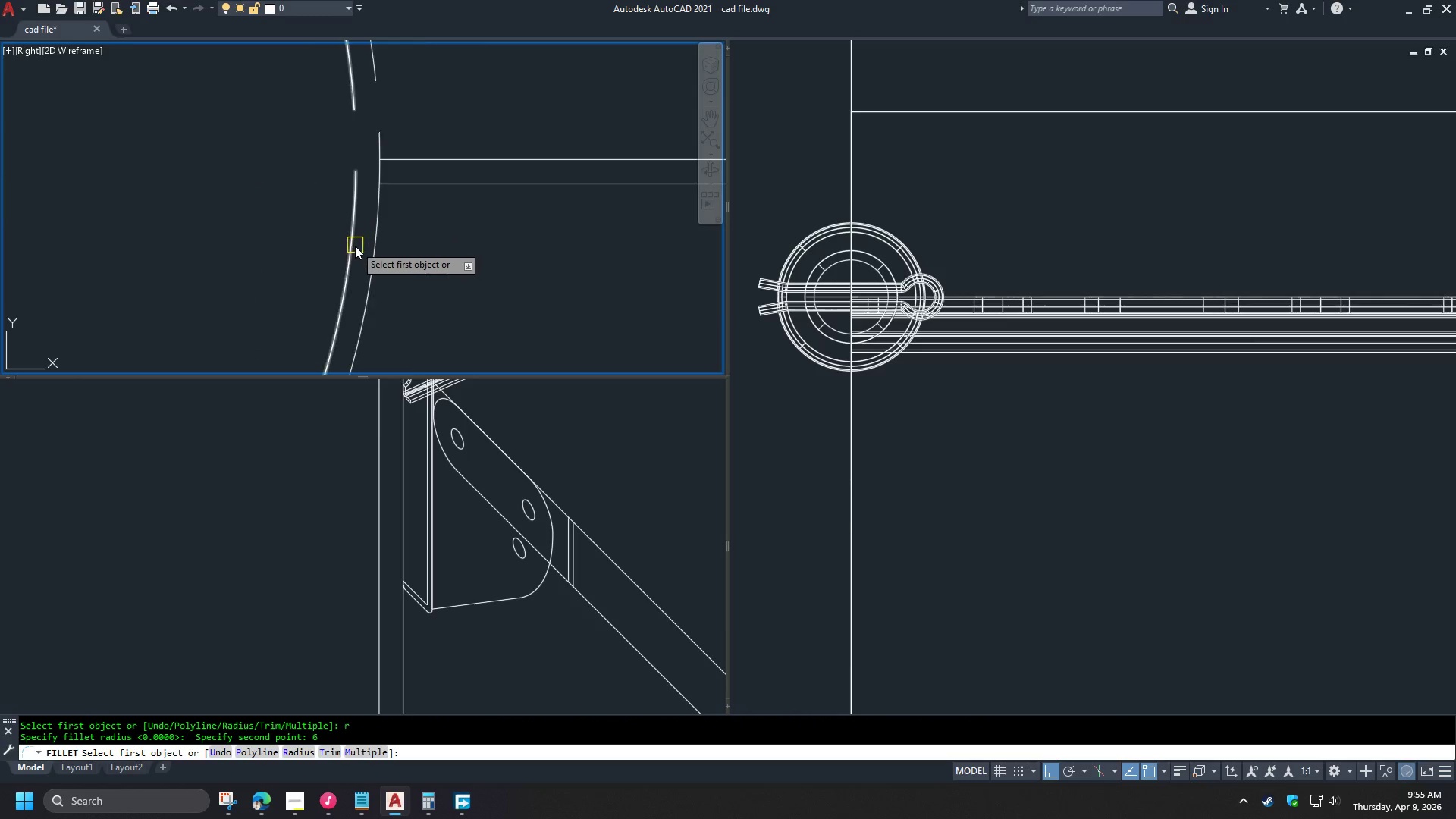 
left_click([353, 246])
 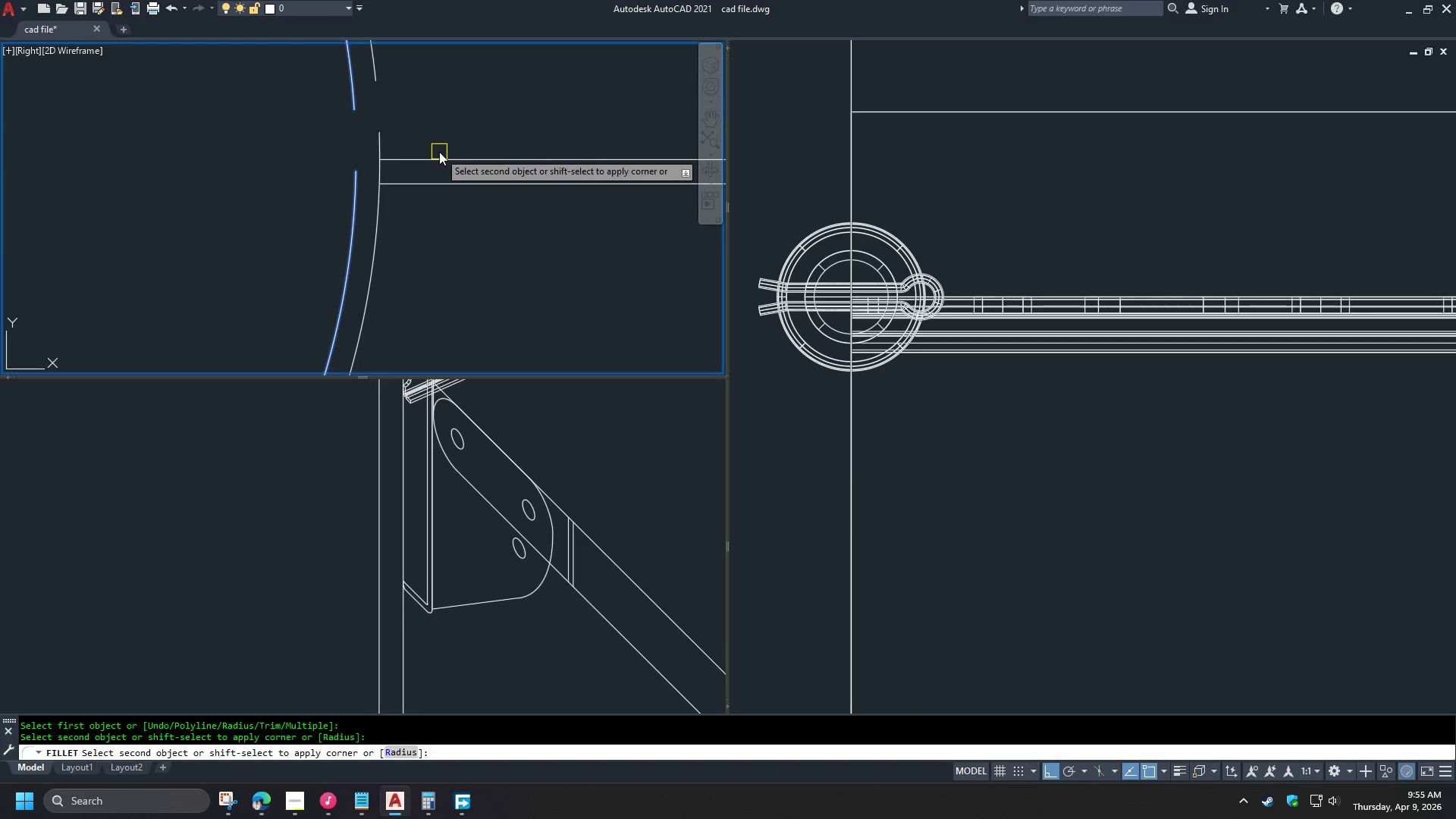 
double_click([435, 159])
 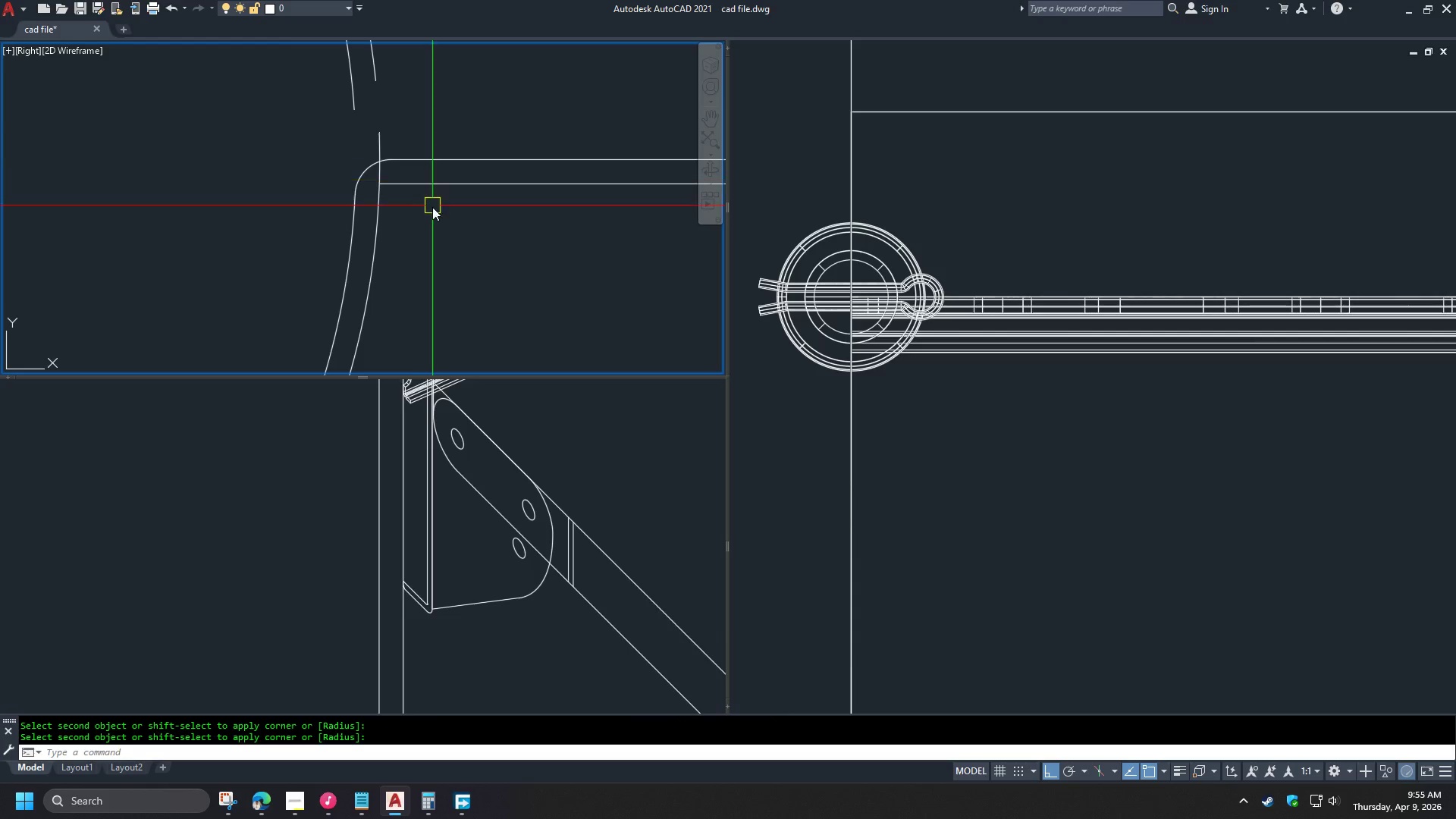 
key(F)
 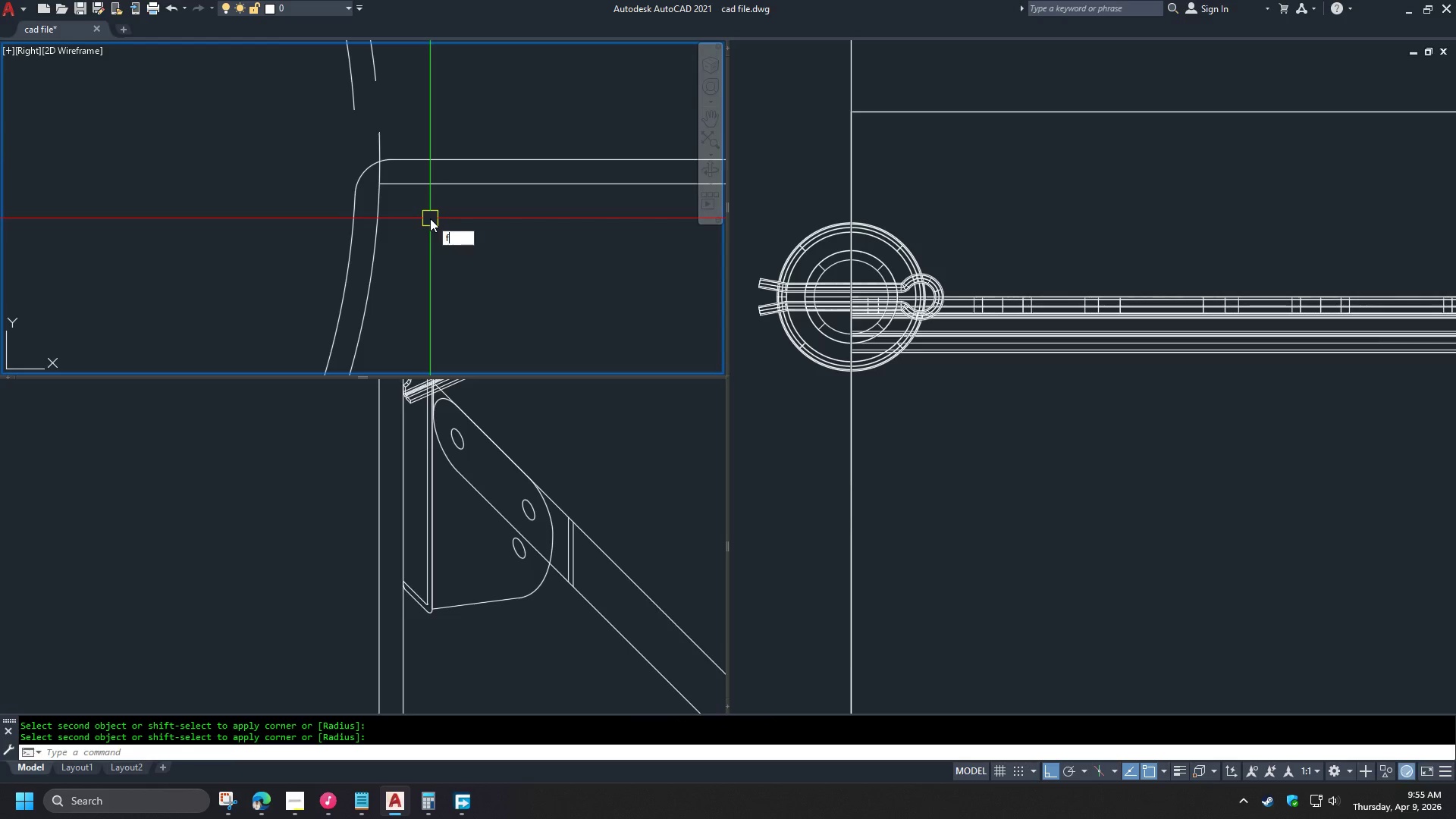 
key(Space)
 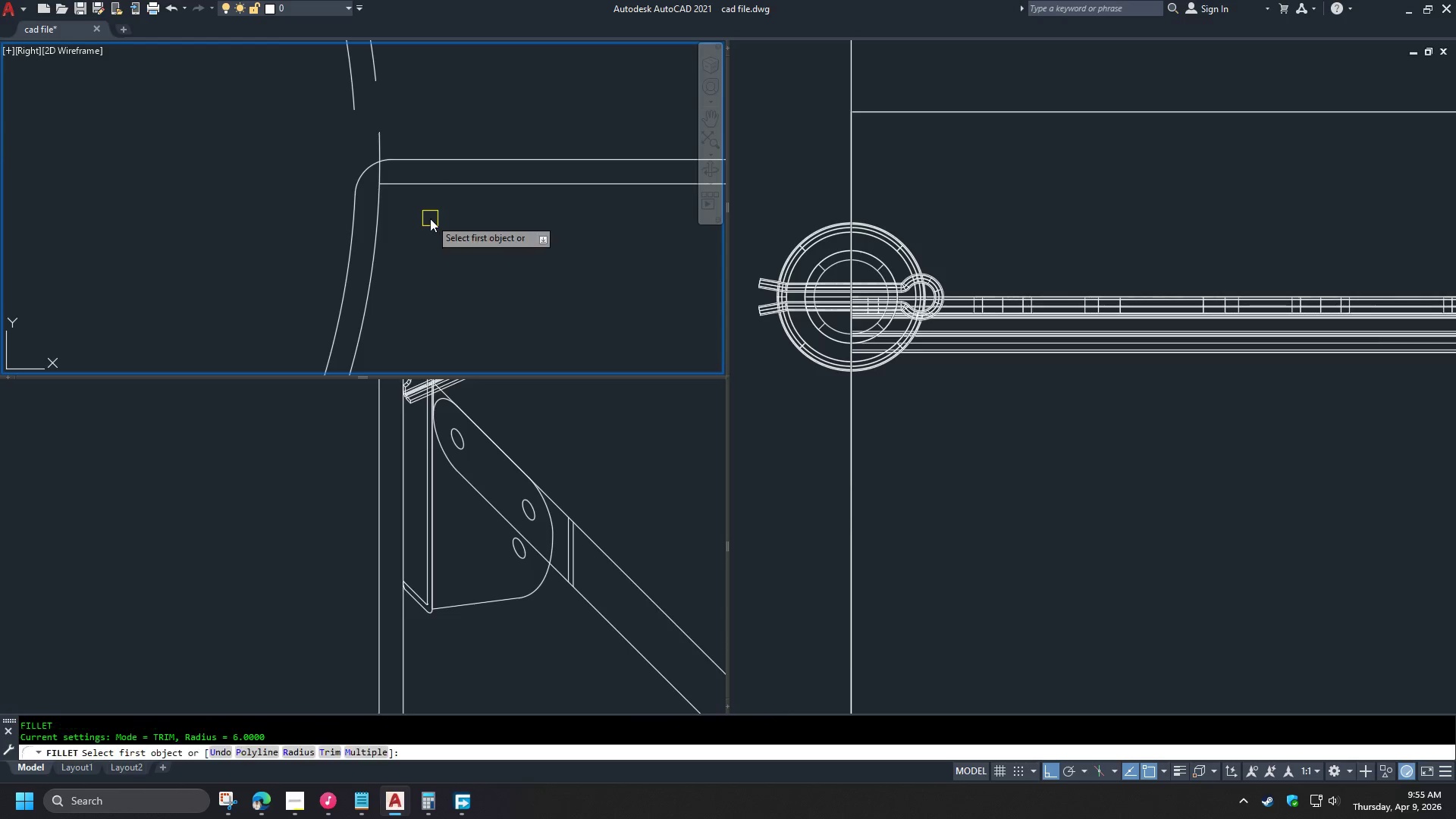 
key(R)
 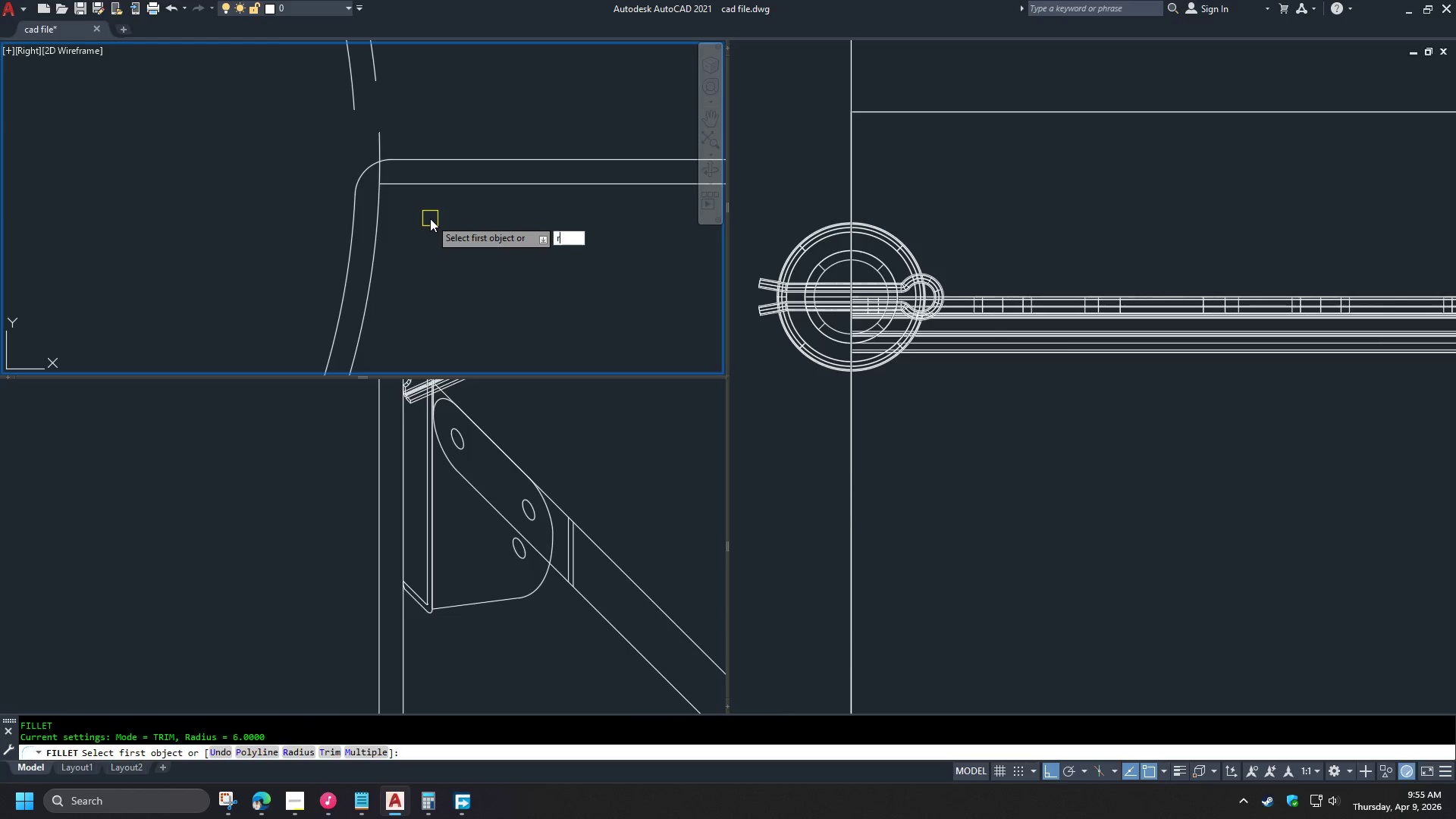 
key(Space)
 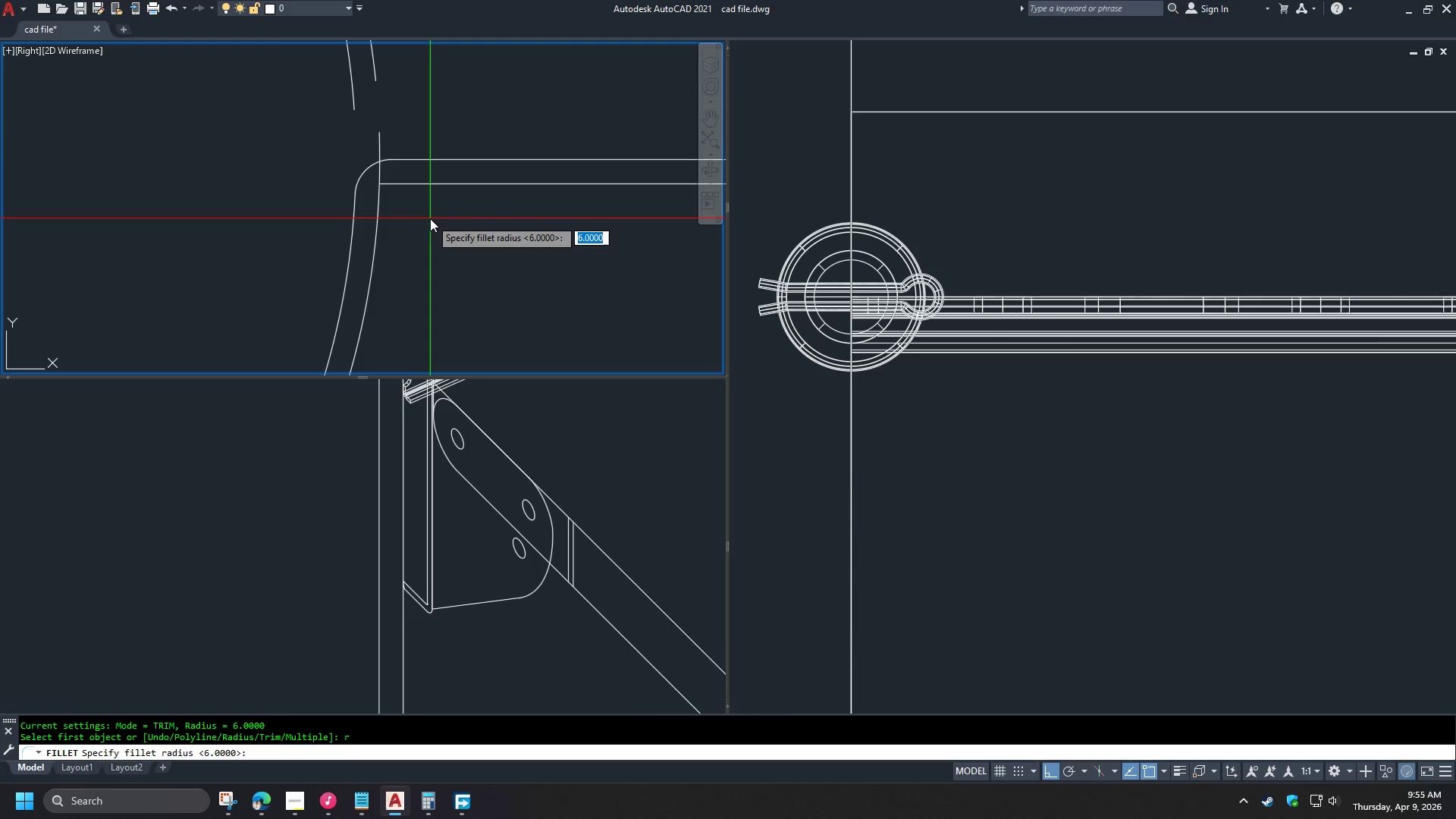 
key(Space)
 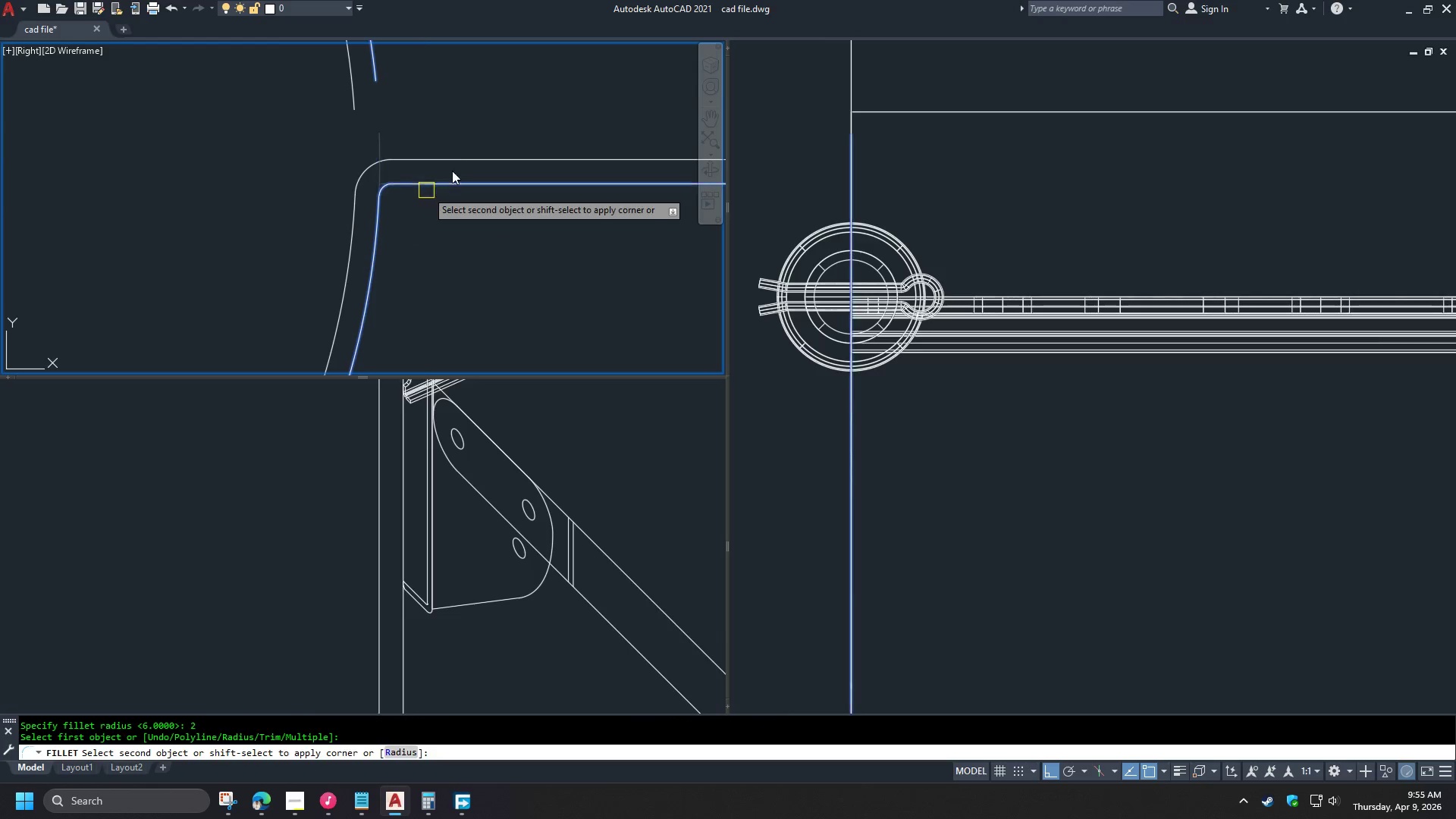 
left_click([452, 170])
 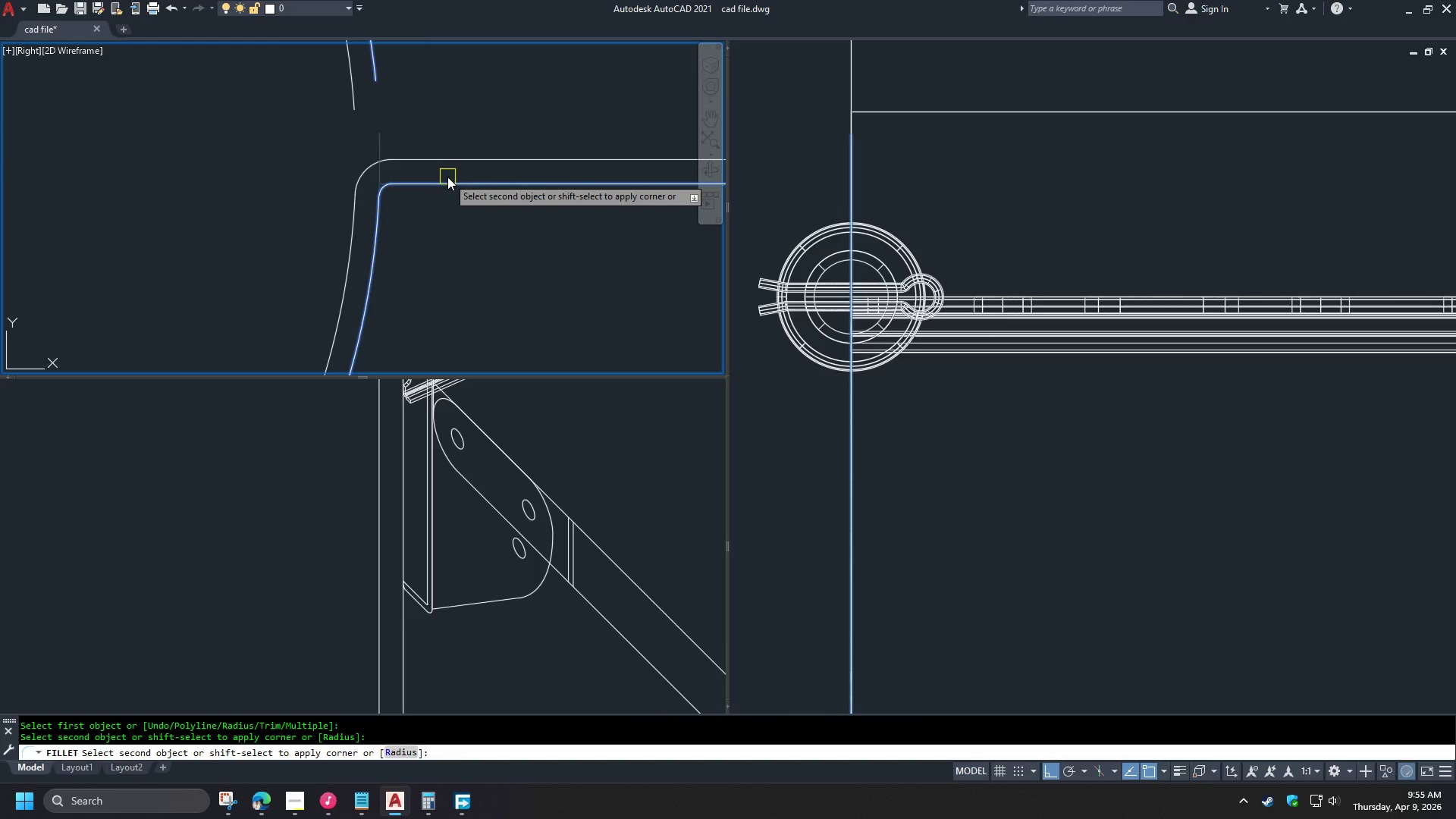 
left_click([447, 182])
 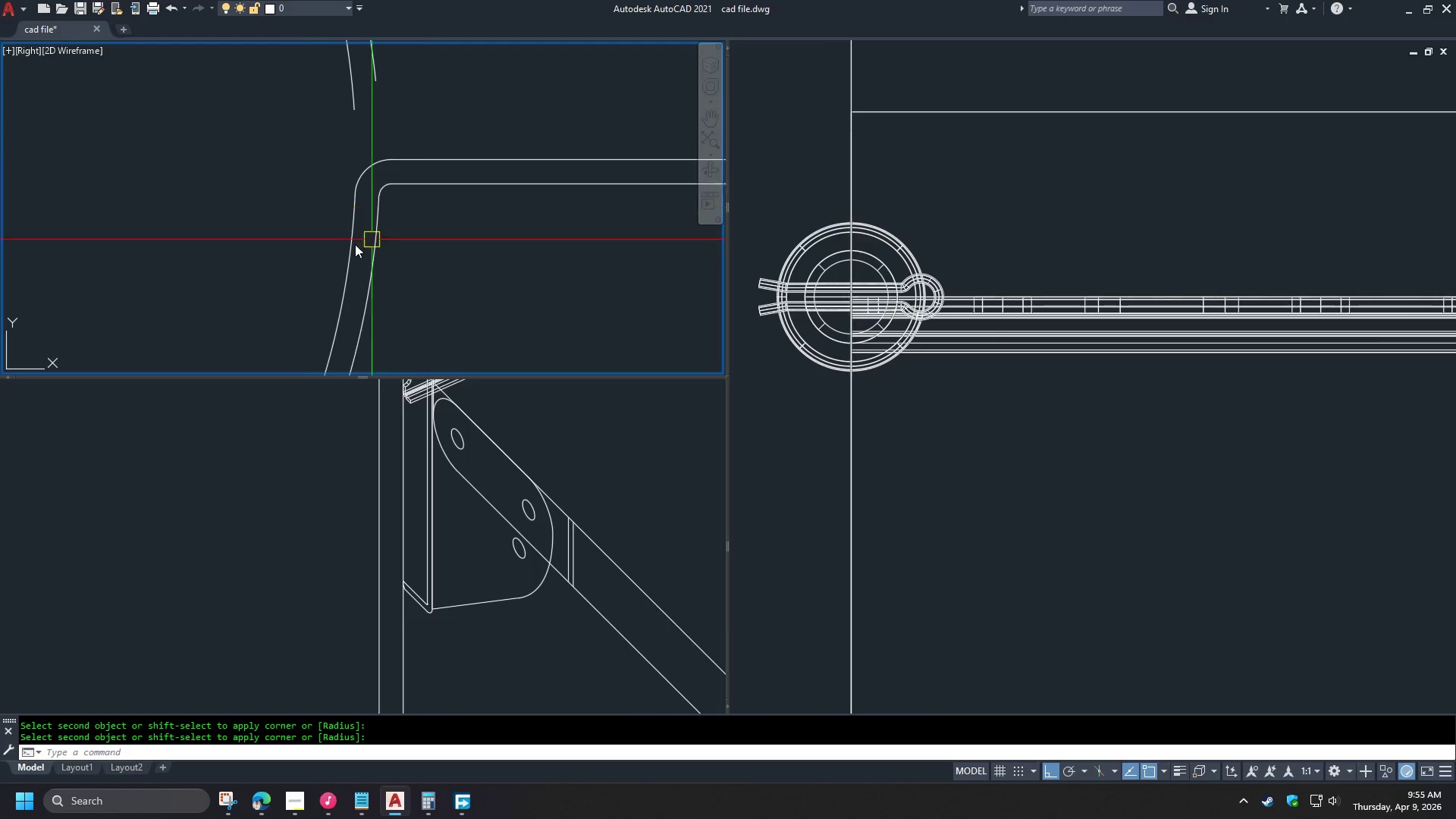 
scroll: coordinate [315, 249], scroll_direction: down, amount: 4.0
 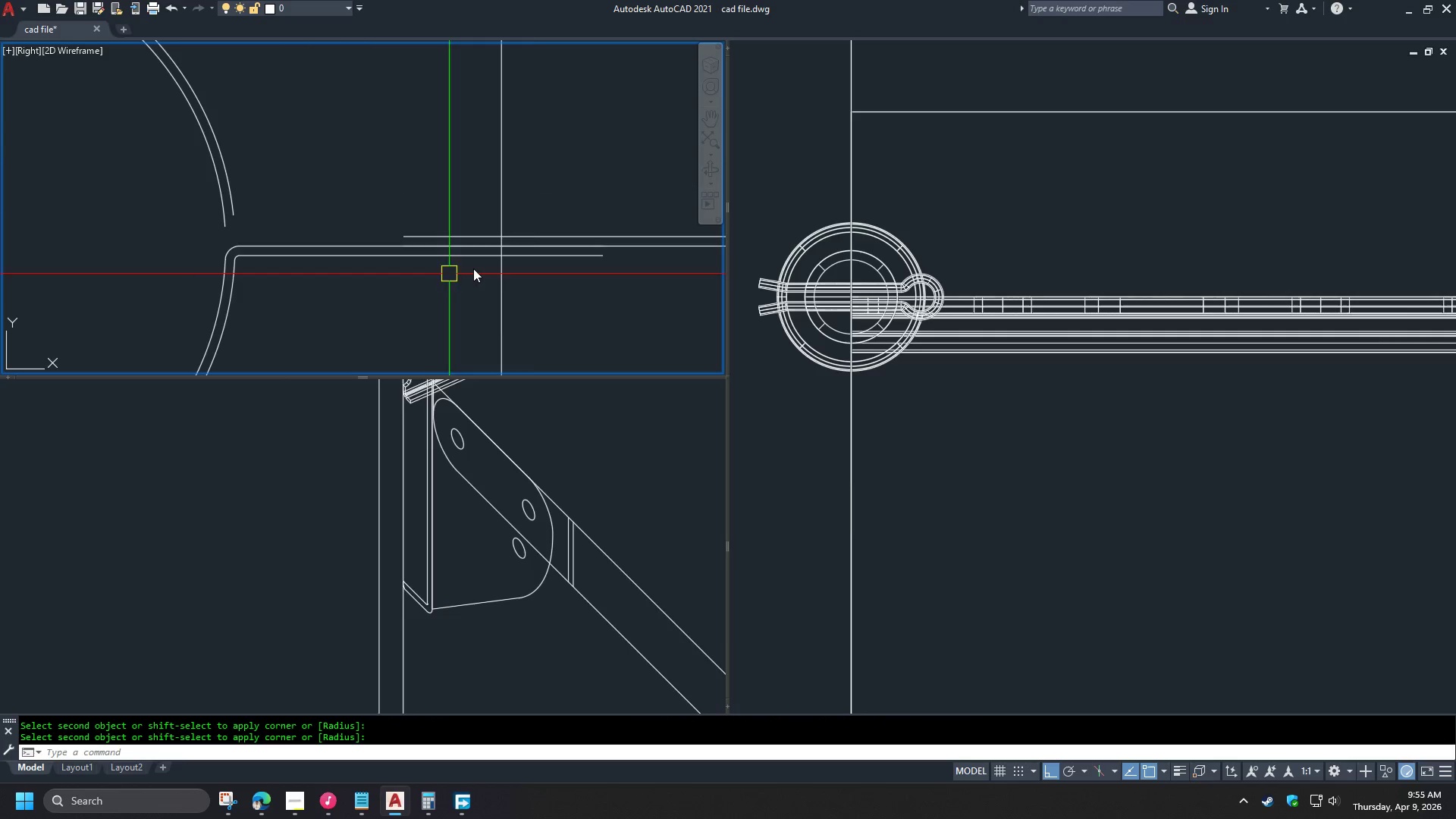 
key(Space)
 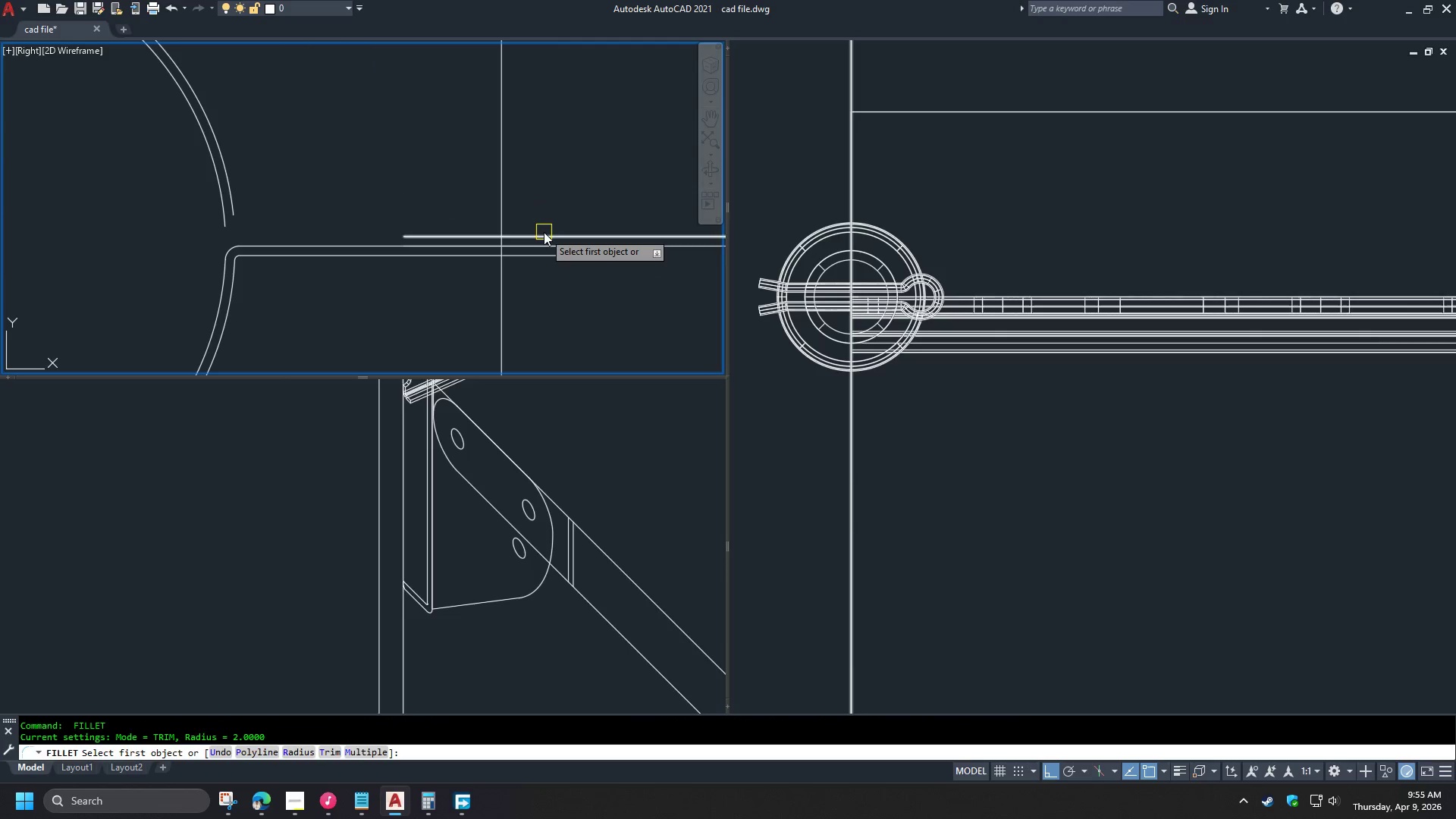 
left_click([544, 232])
 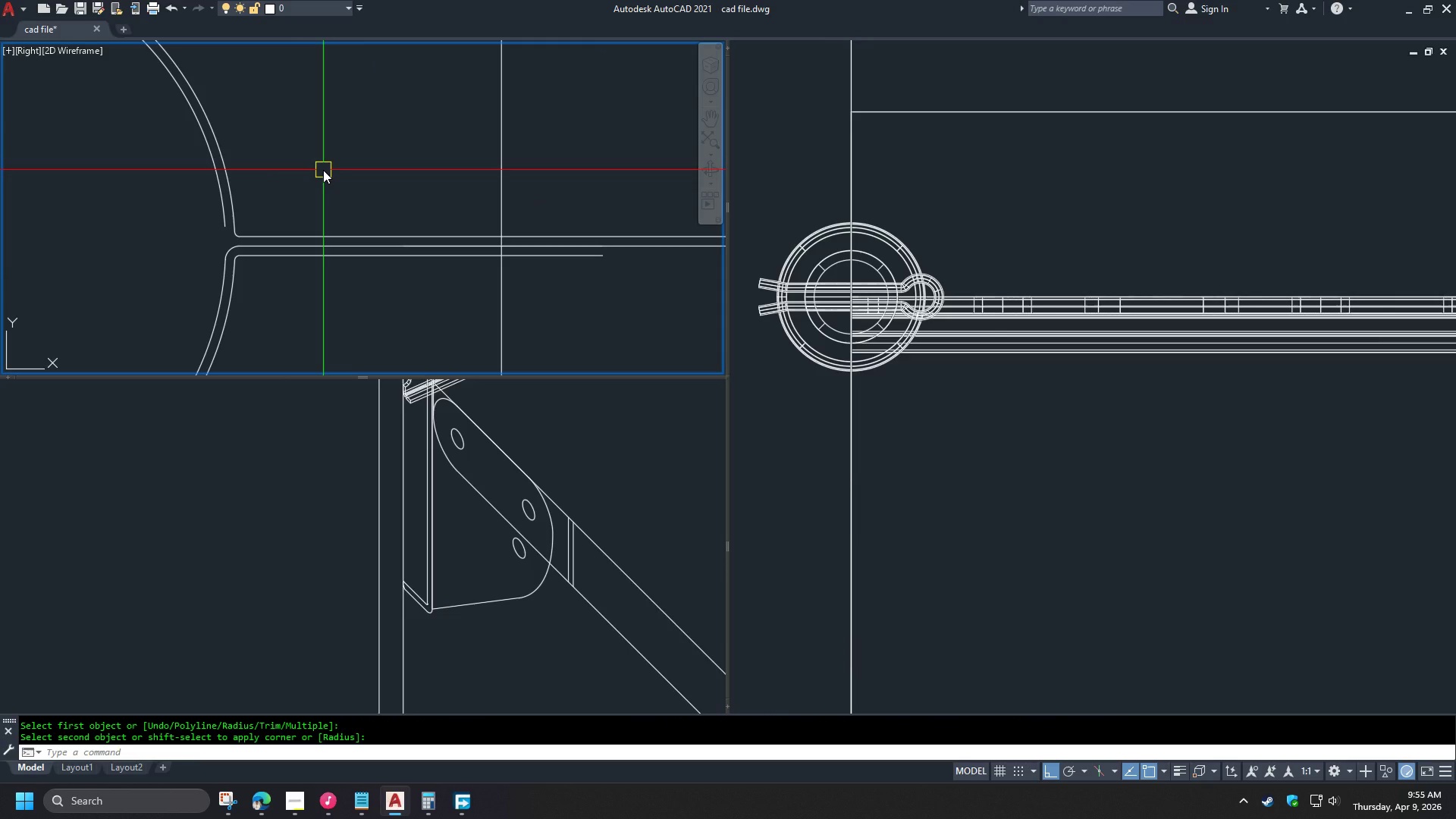 
key(F)
 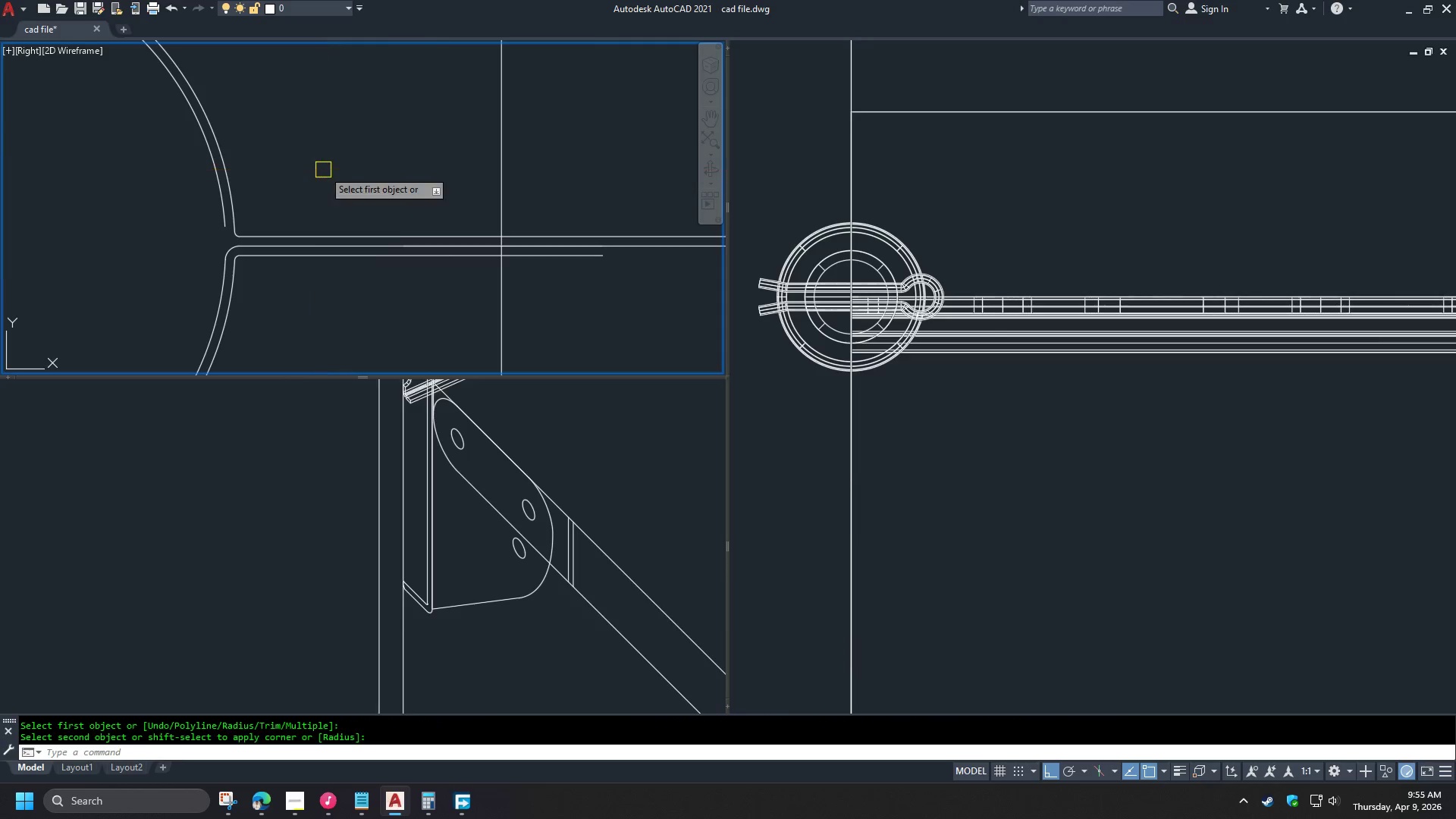 
key(Space)
 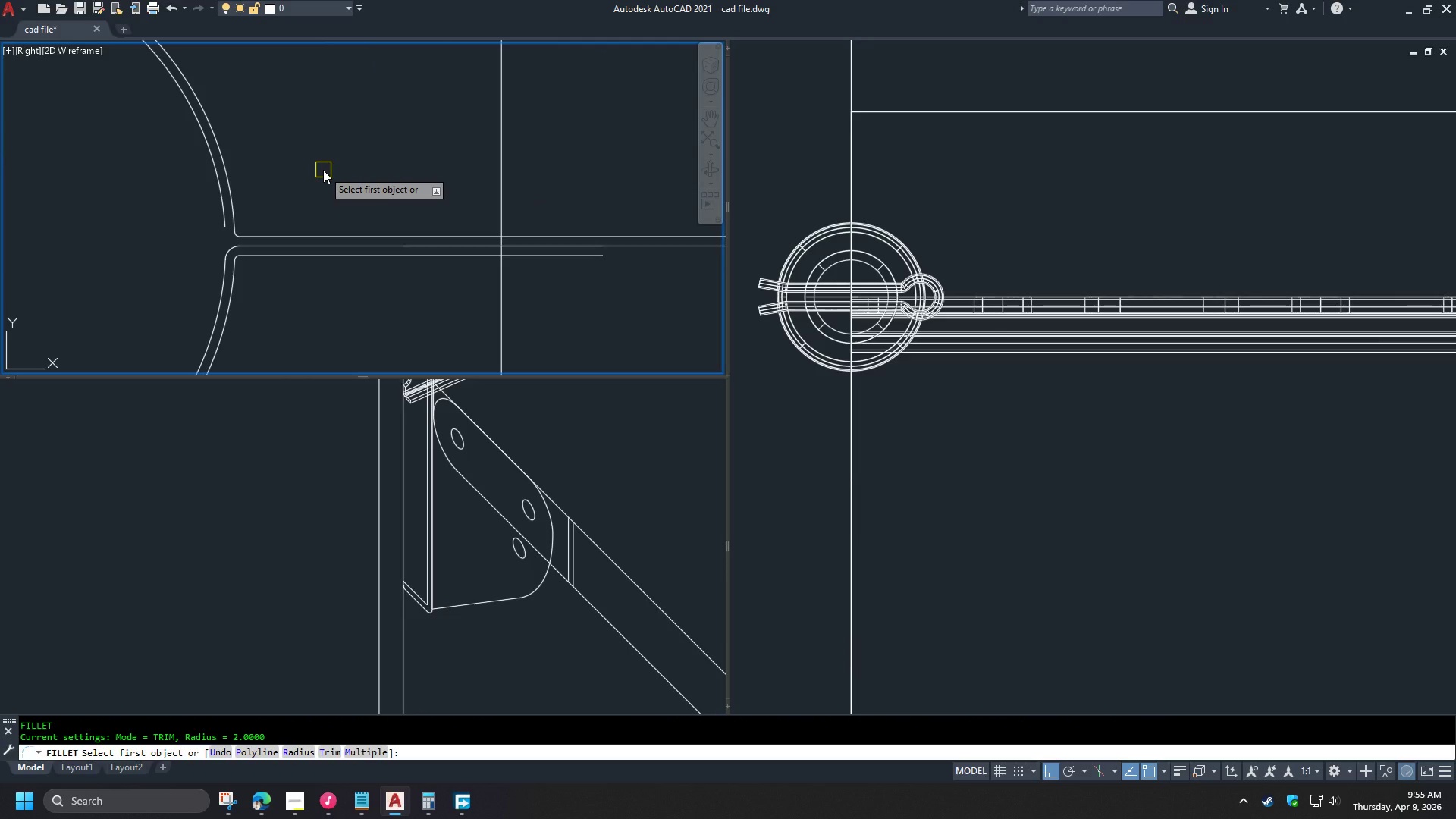 
key(R)
 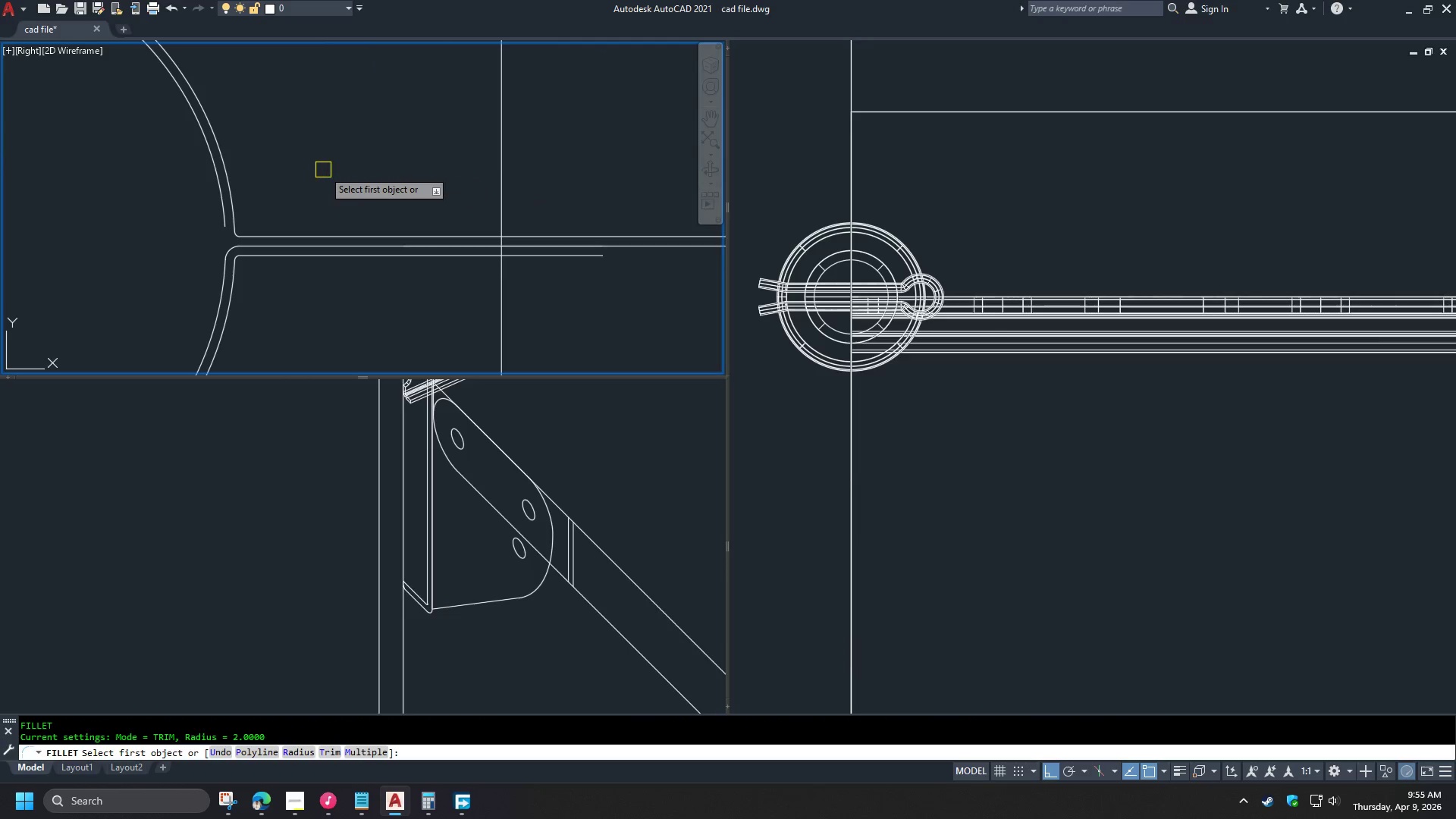 
key(Space)
 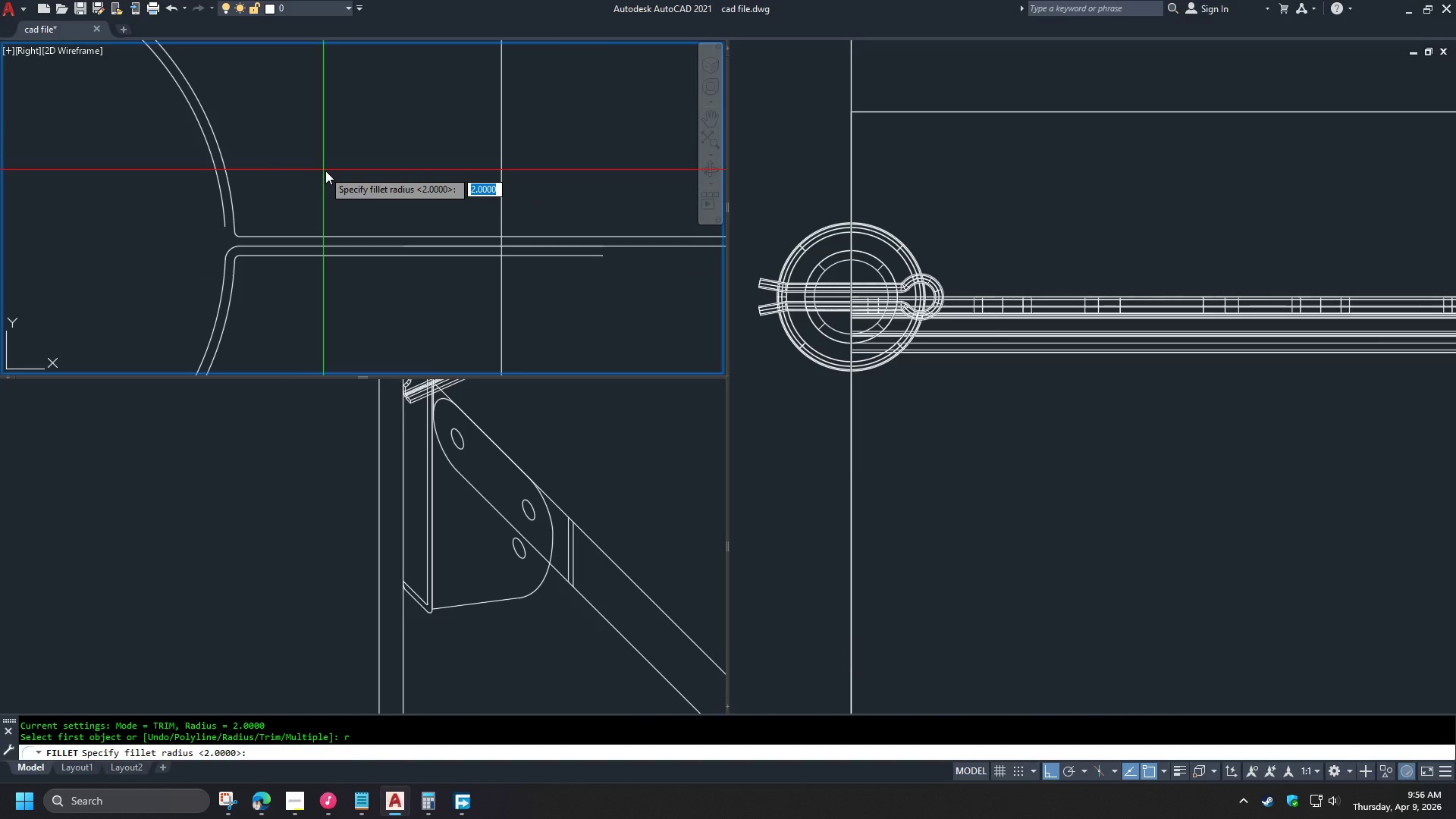 
key(6)
 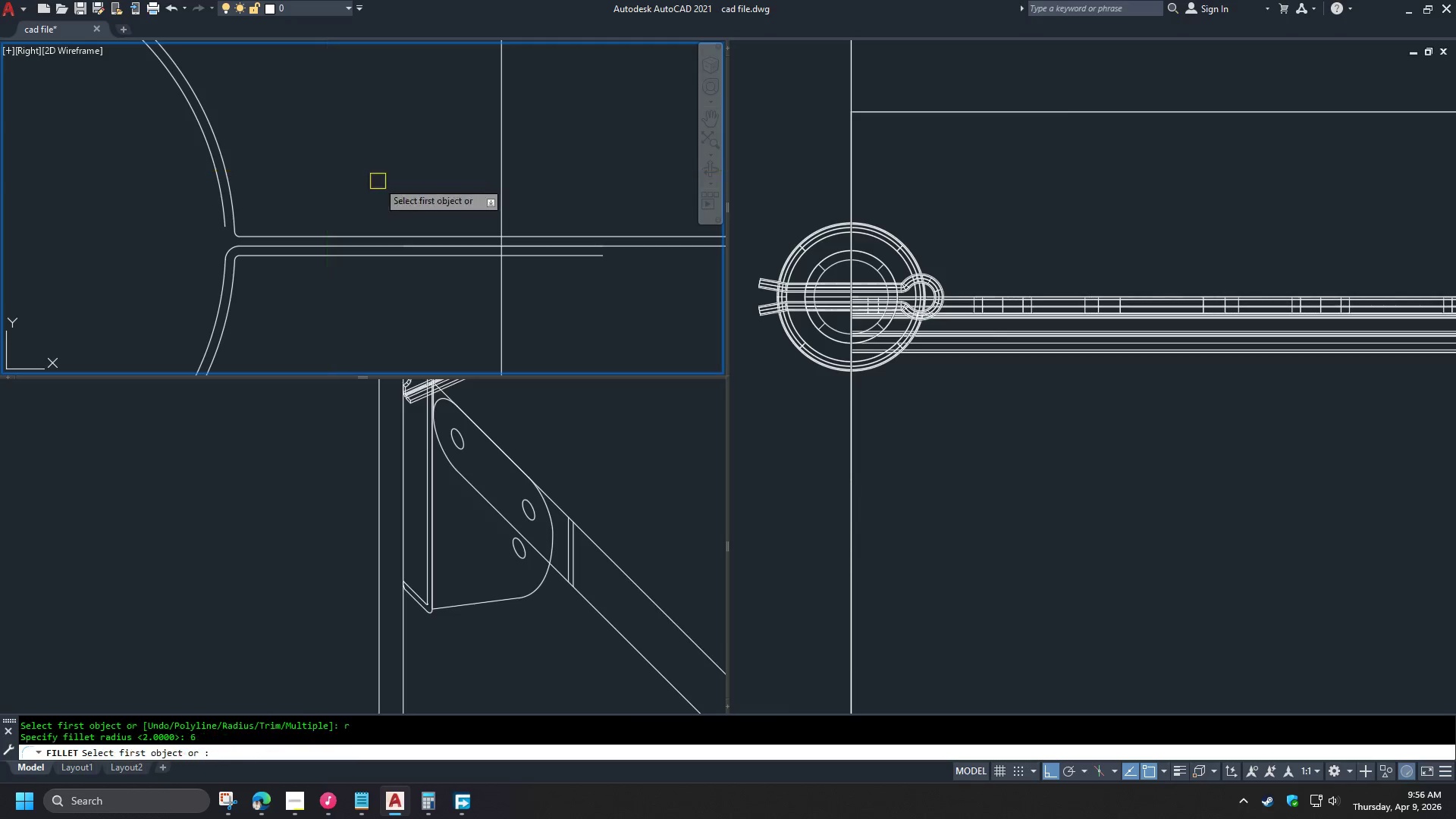 
key(Space)
 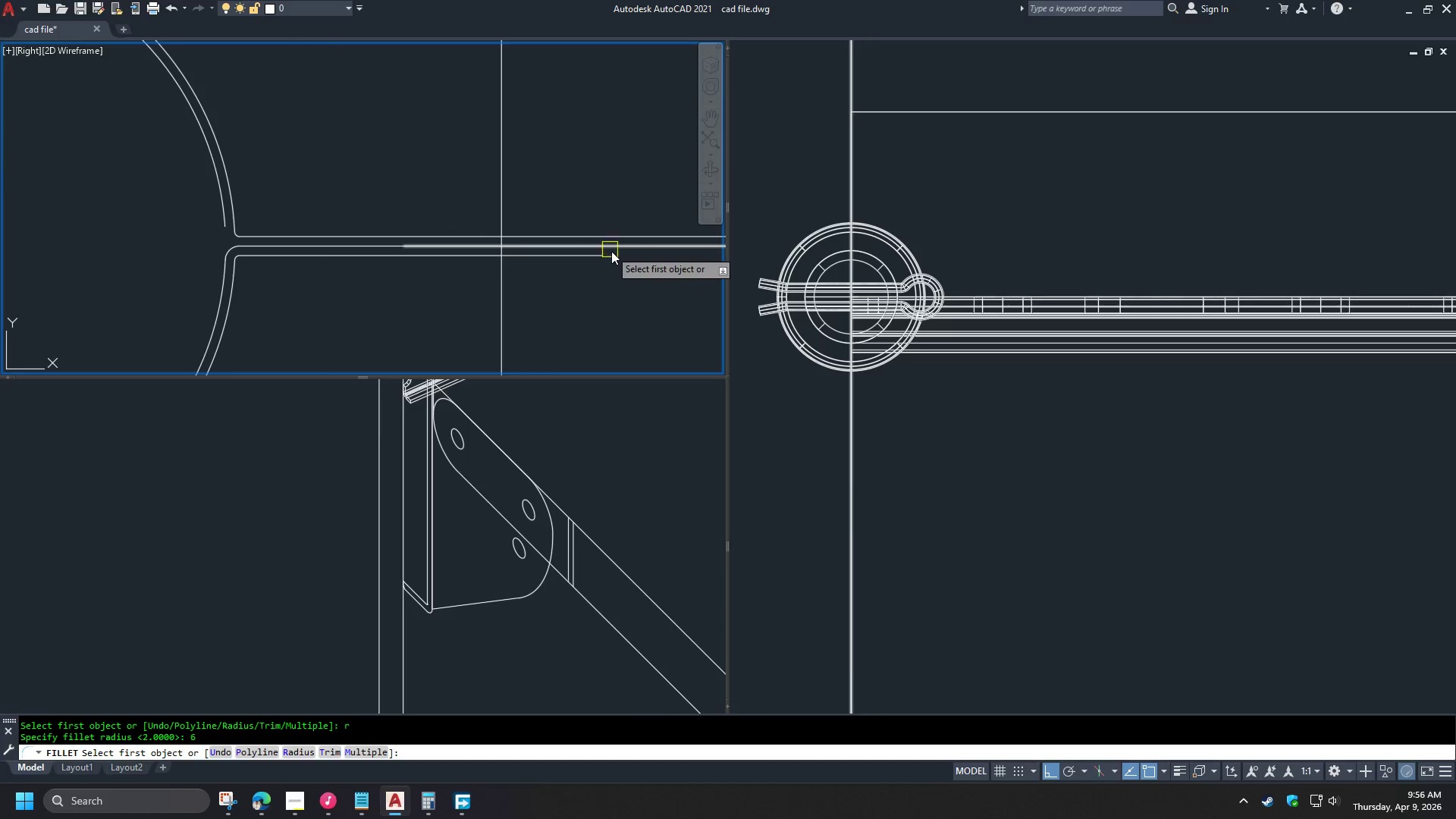 
left_click([621, 251])
 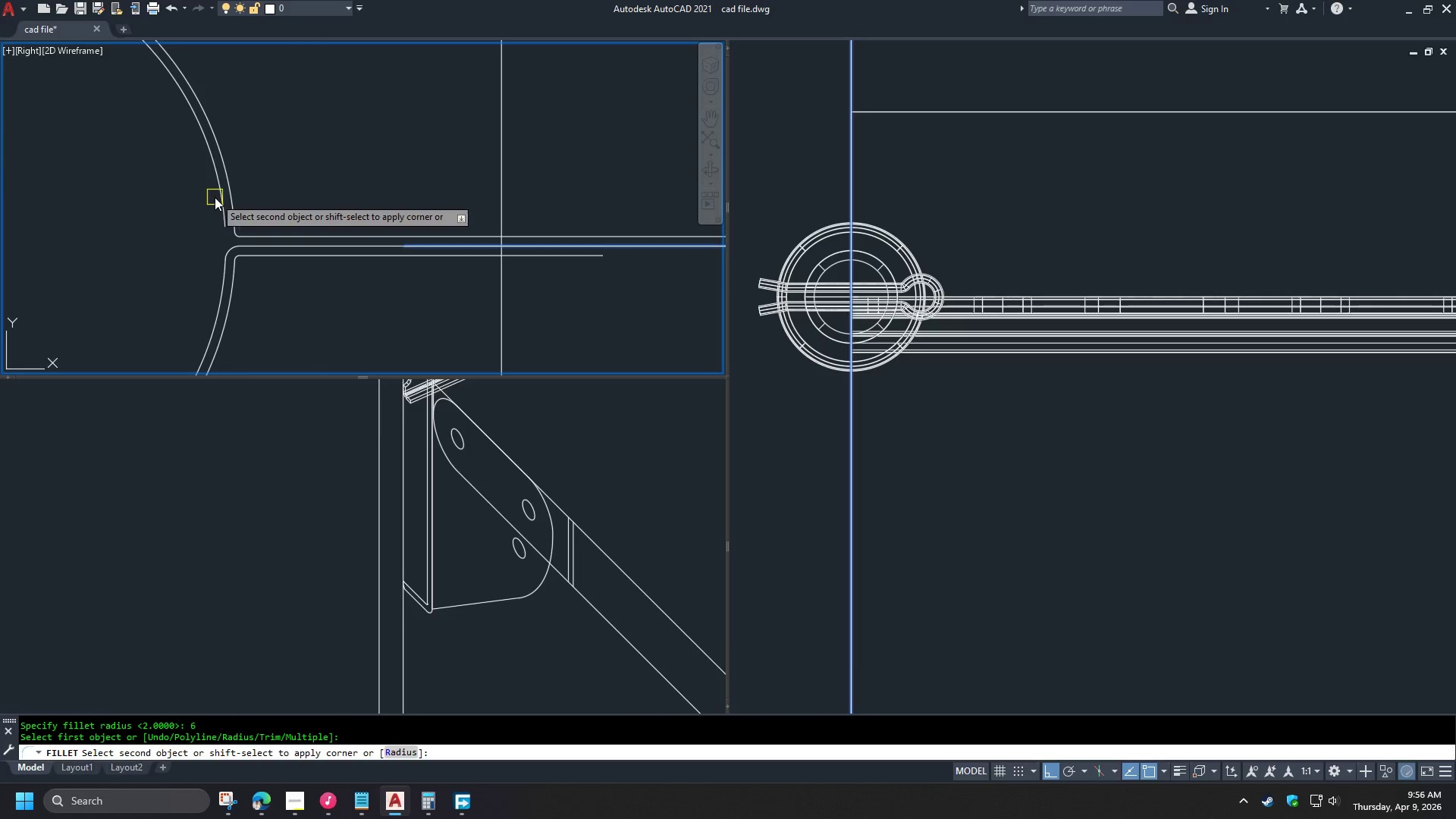 
left_click([215, 196])
 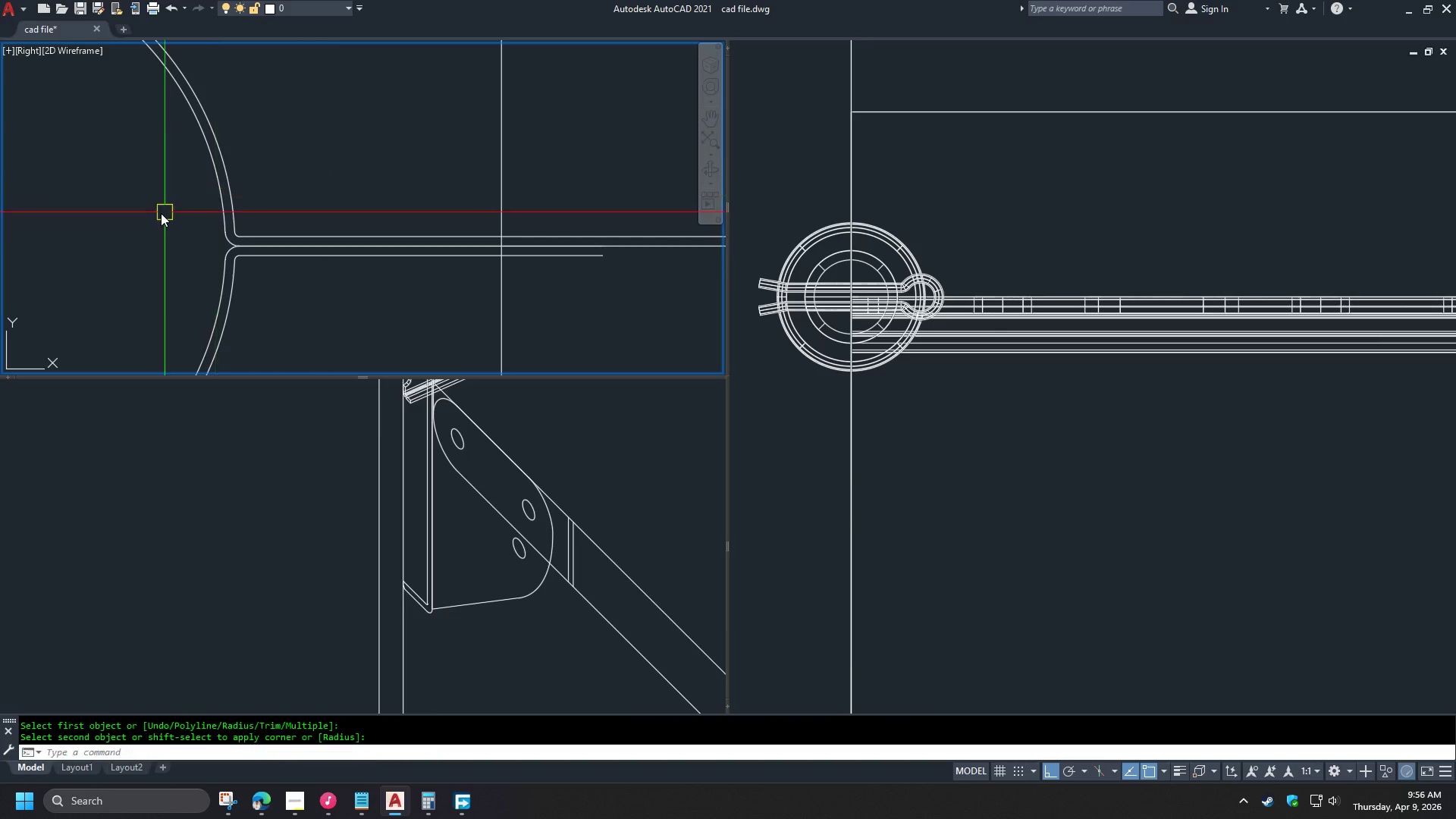 
scroll: coordinate [243, 197], scroll_direction: down, amount: 2.0
 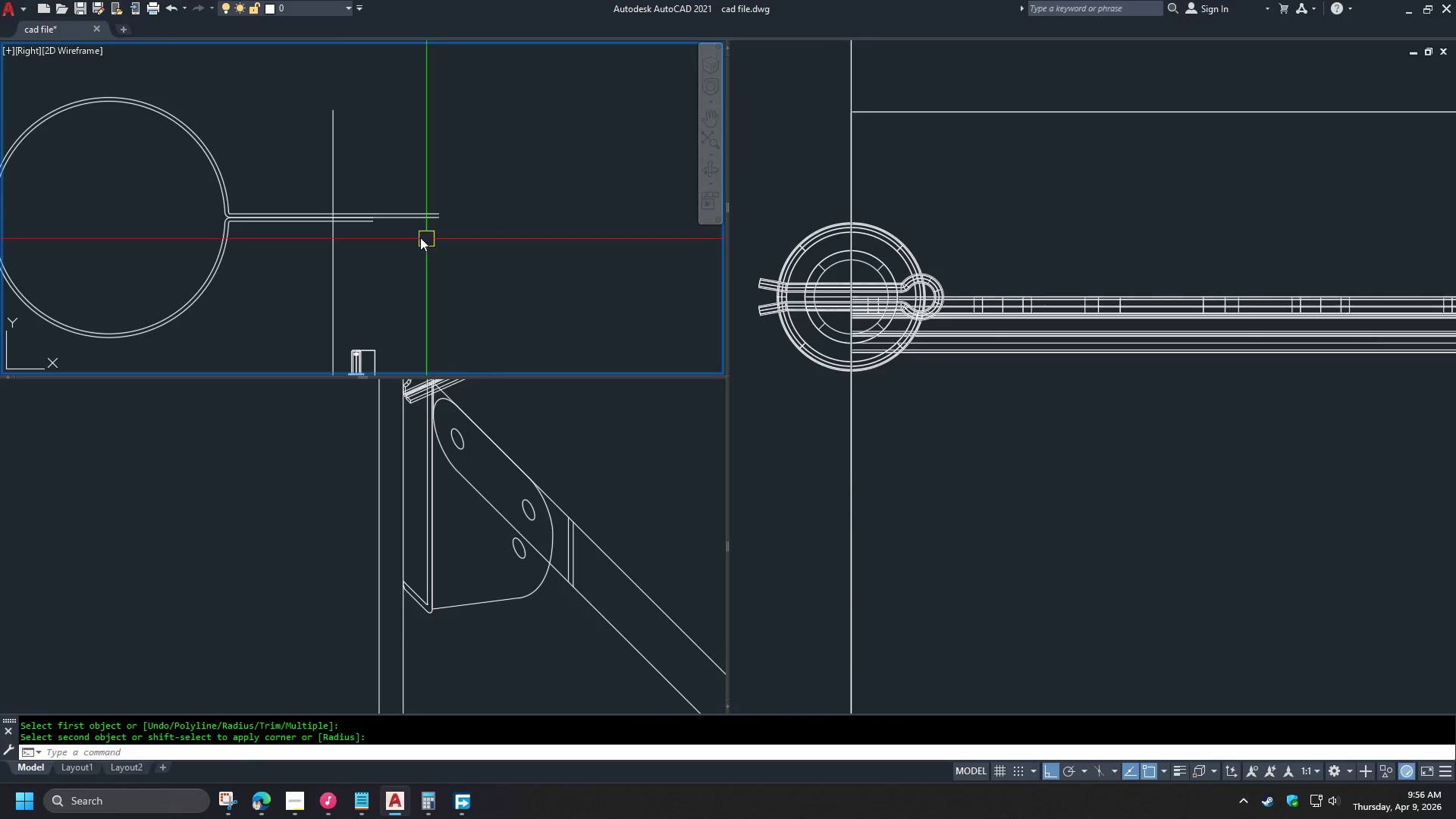 
scroll: coordinate [381, 224], scroll_direction: up, amount: 2.0
 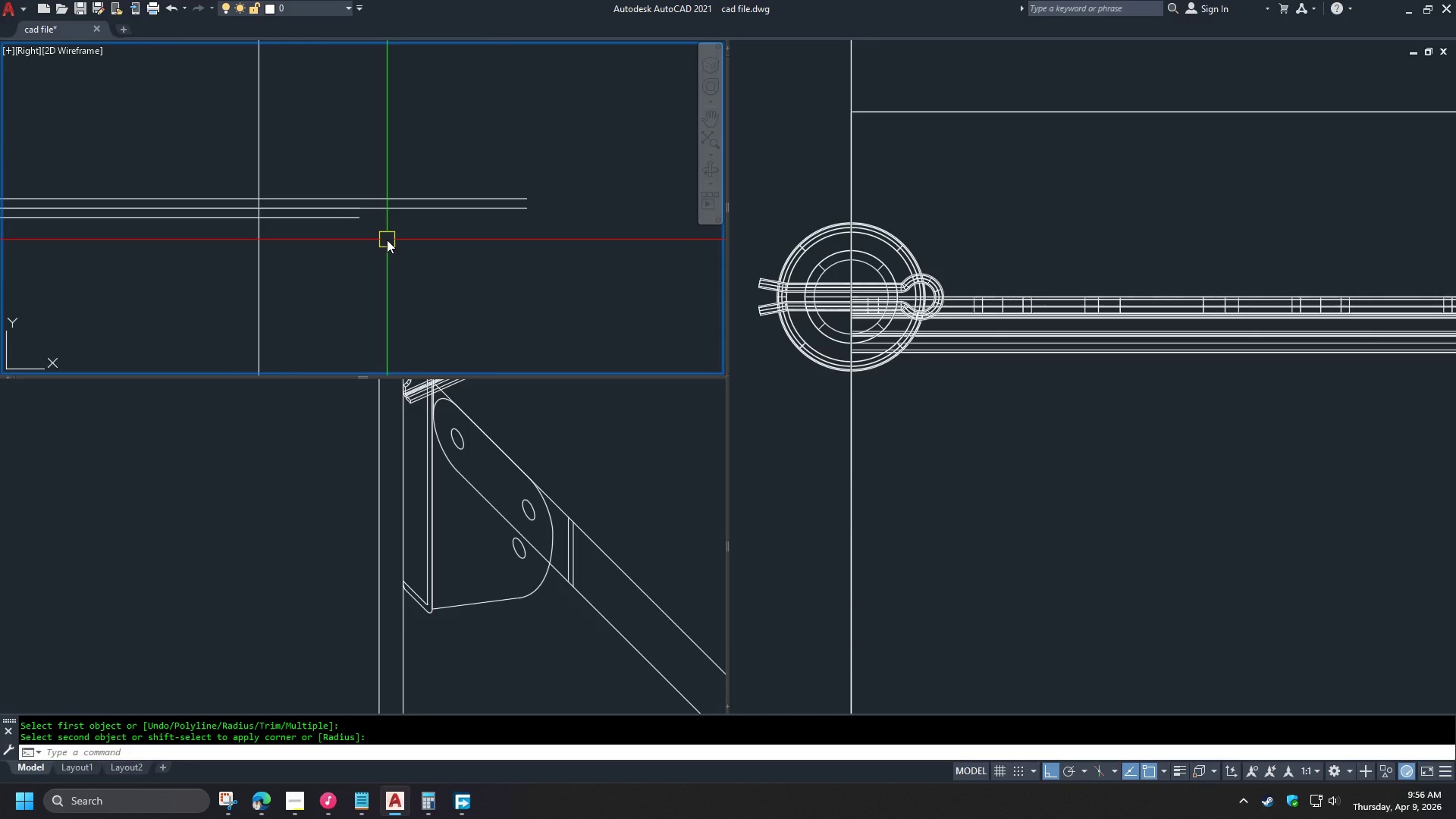 
key(L)
 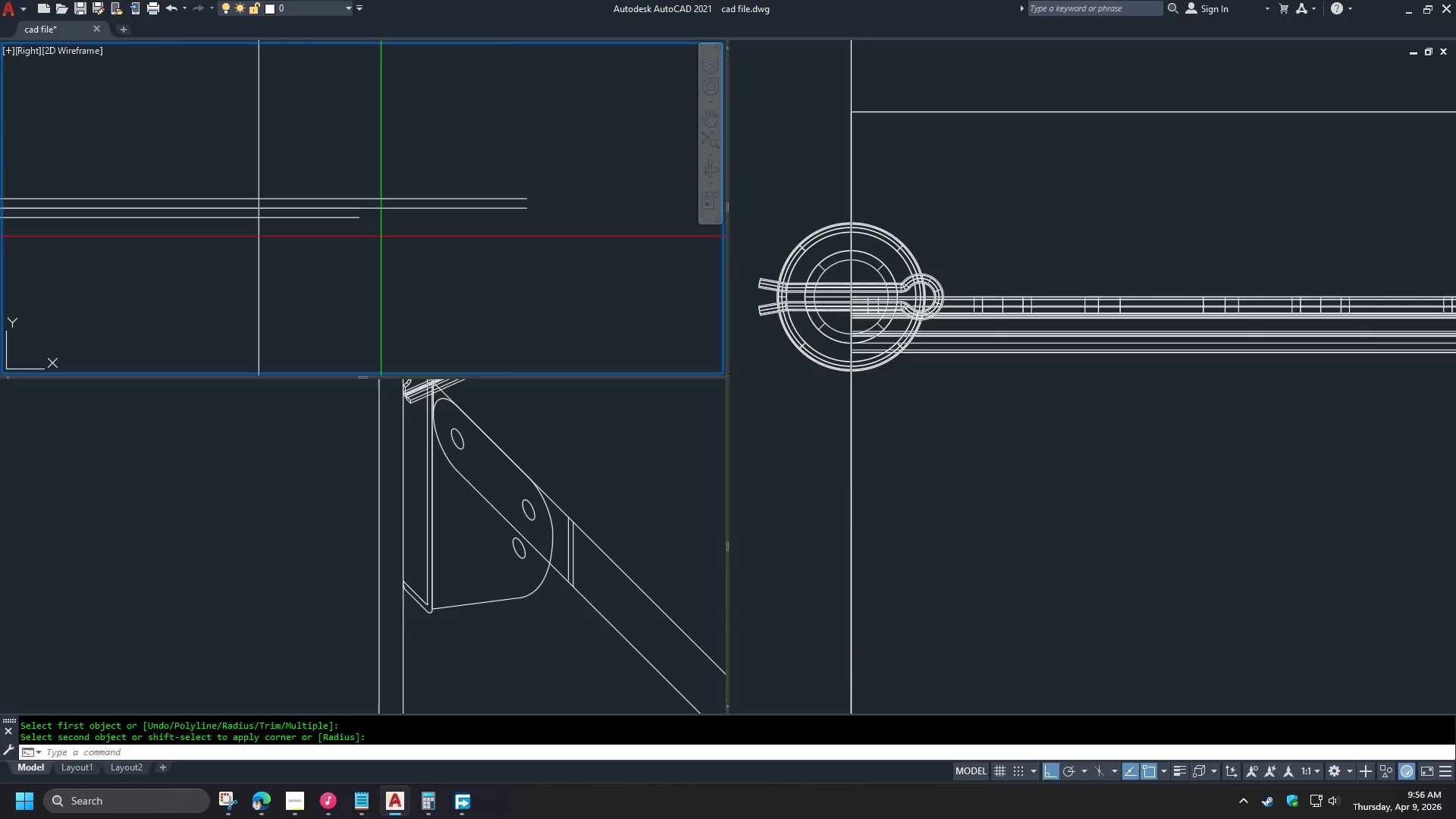 
key(Space)
 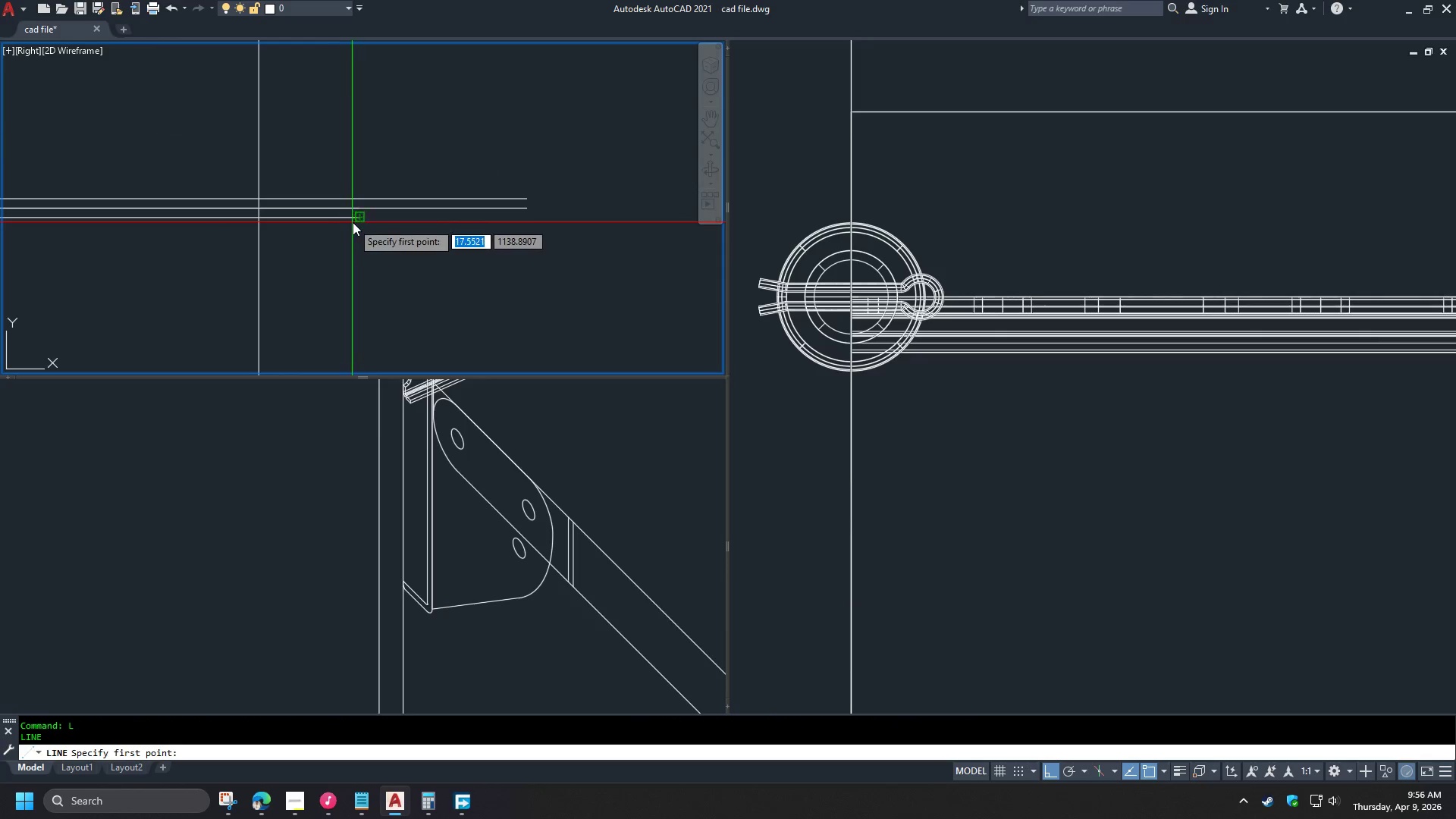 
left_click([356, 221])
 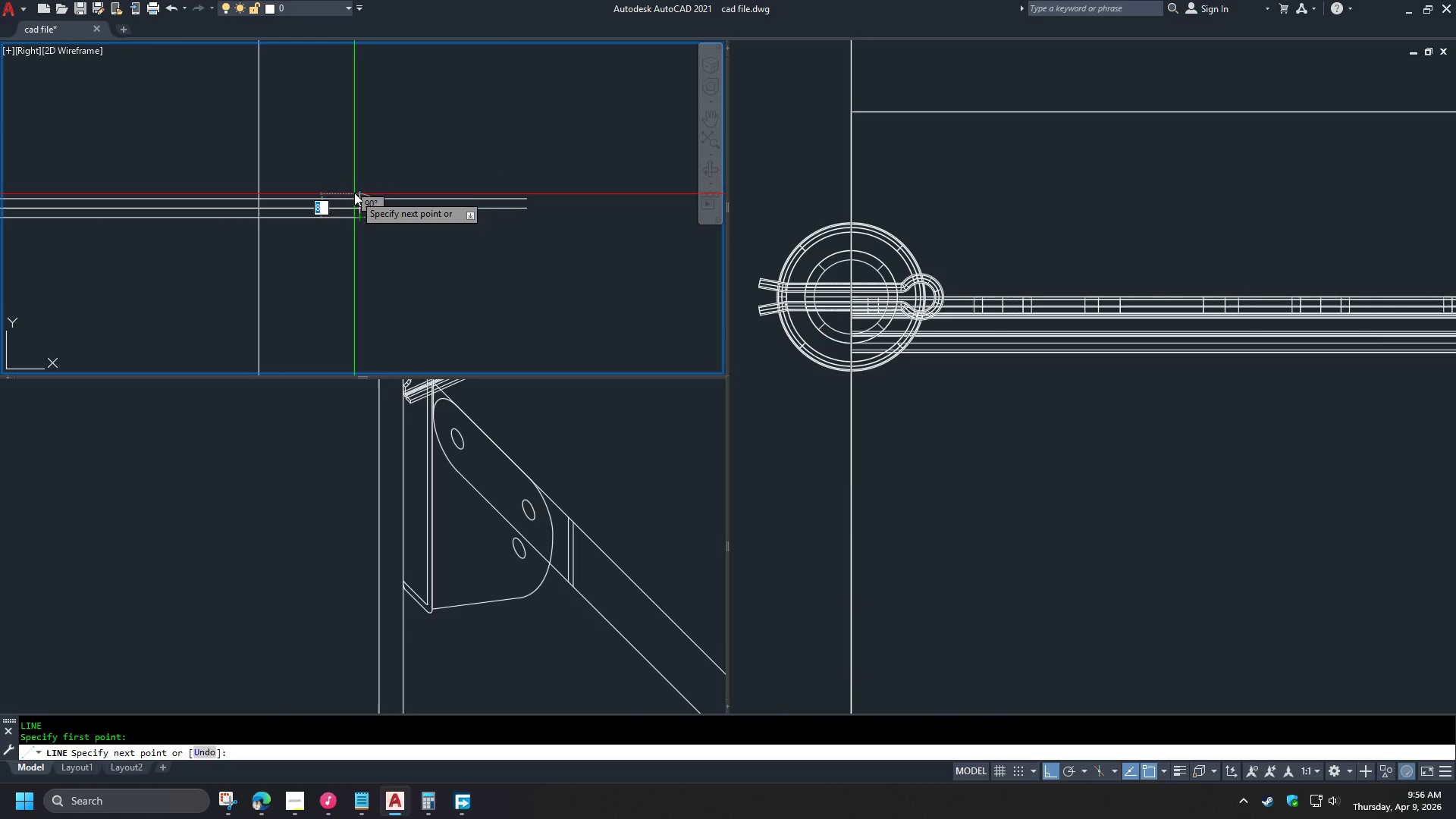 
double_click([354, 192])
 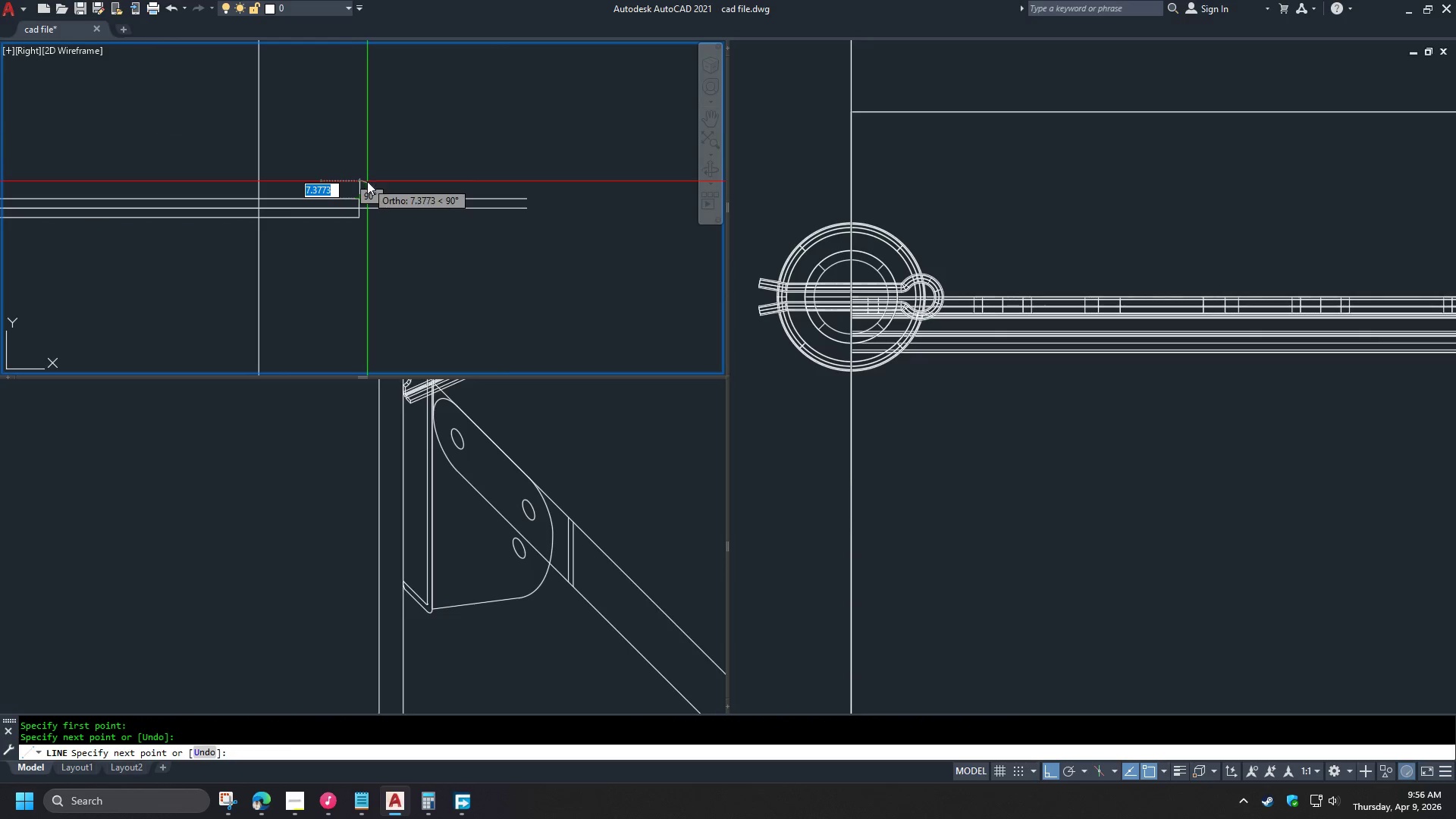 
key(Control+Z)
 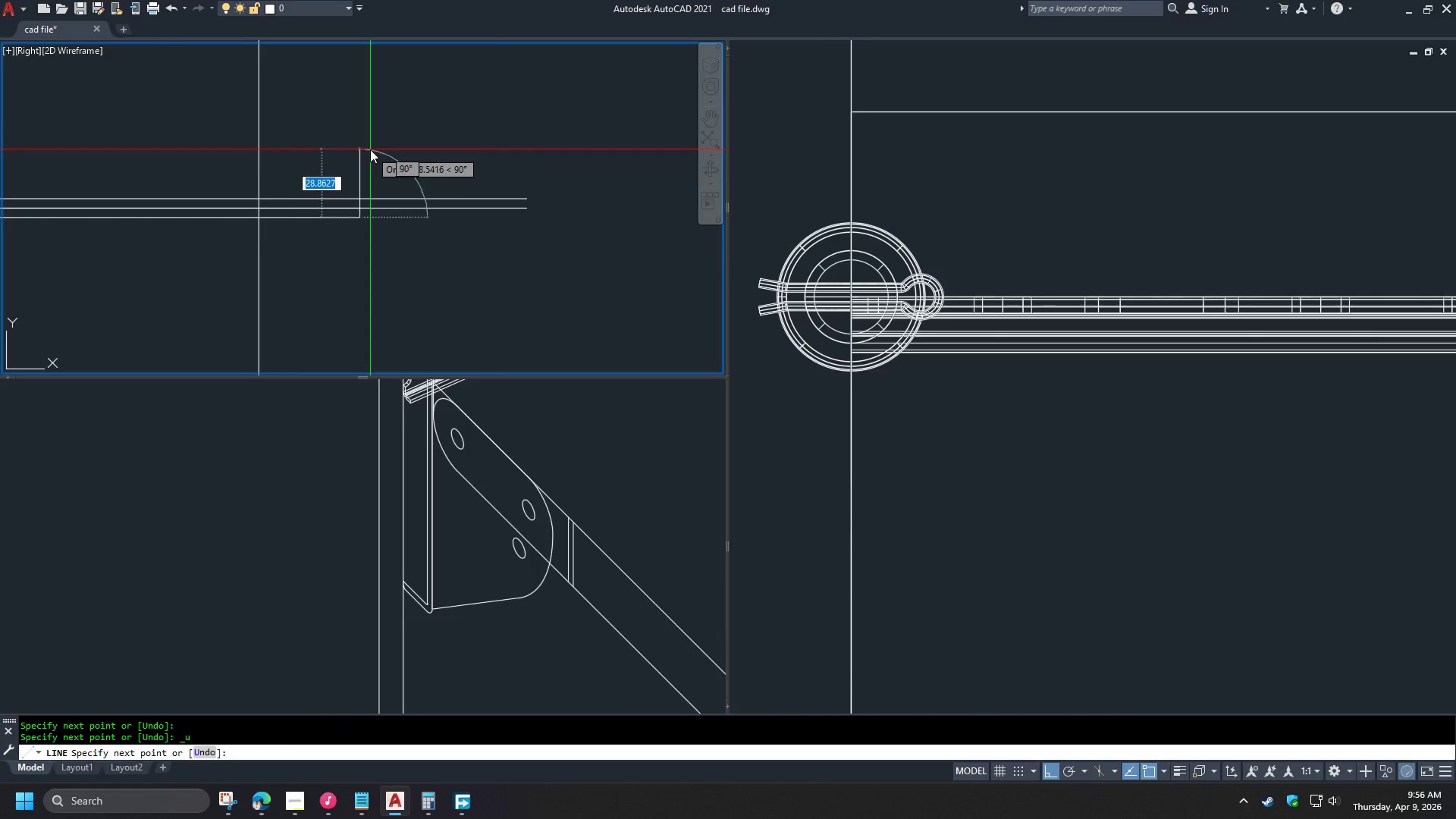 
scroll: coordinate [367, 181], scroll_direction: up, amount: 1.0
 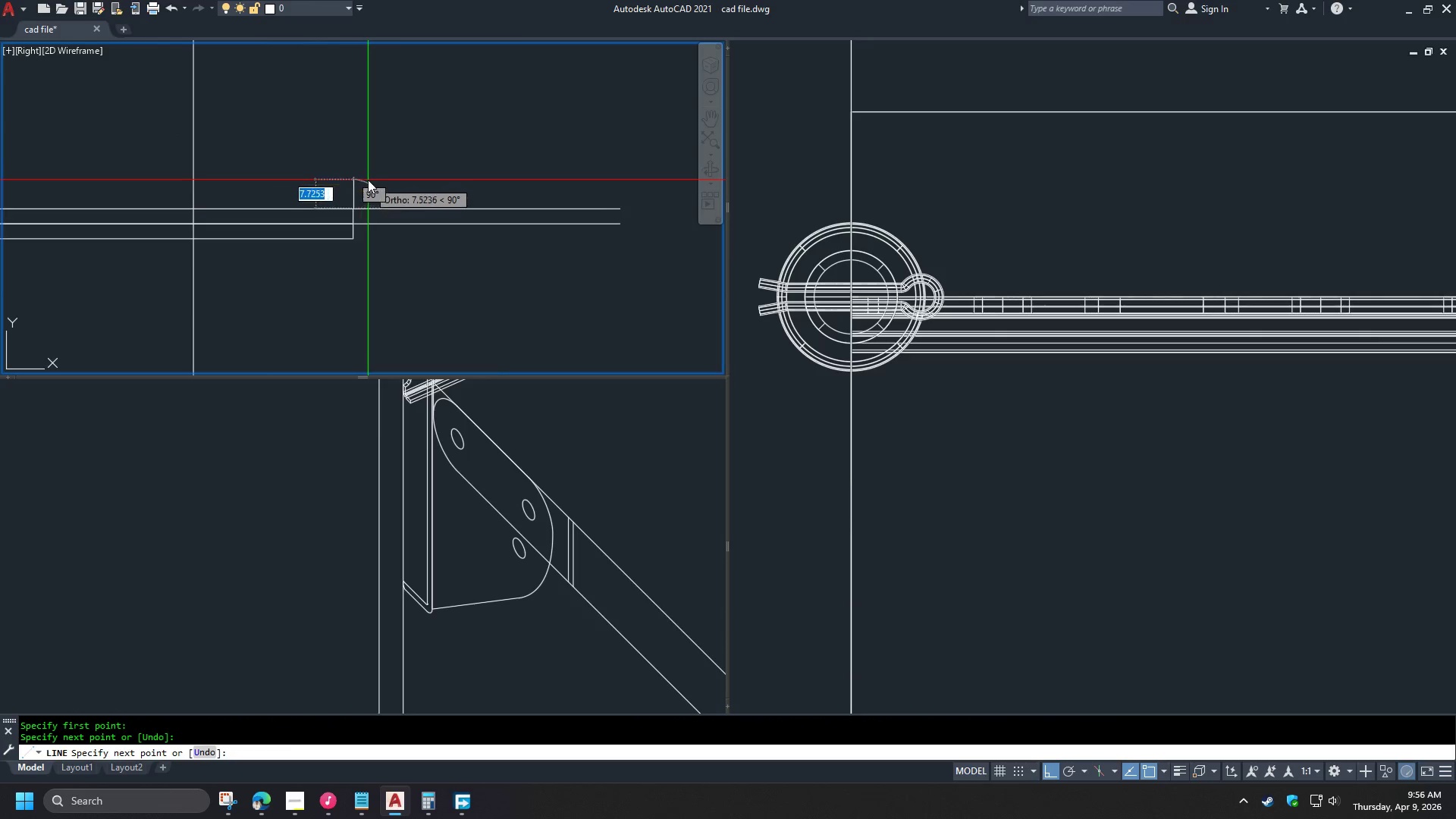 
left_click([370, 149])
 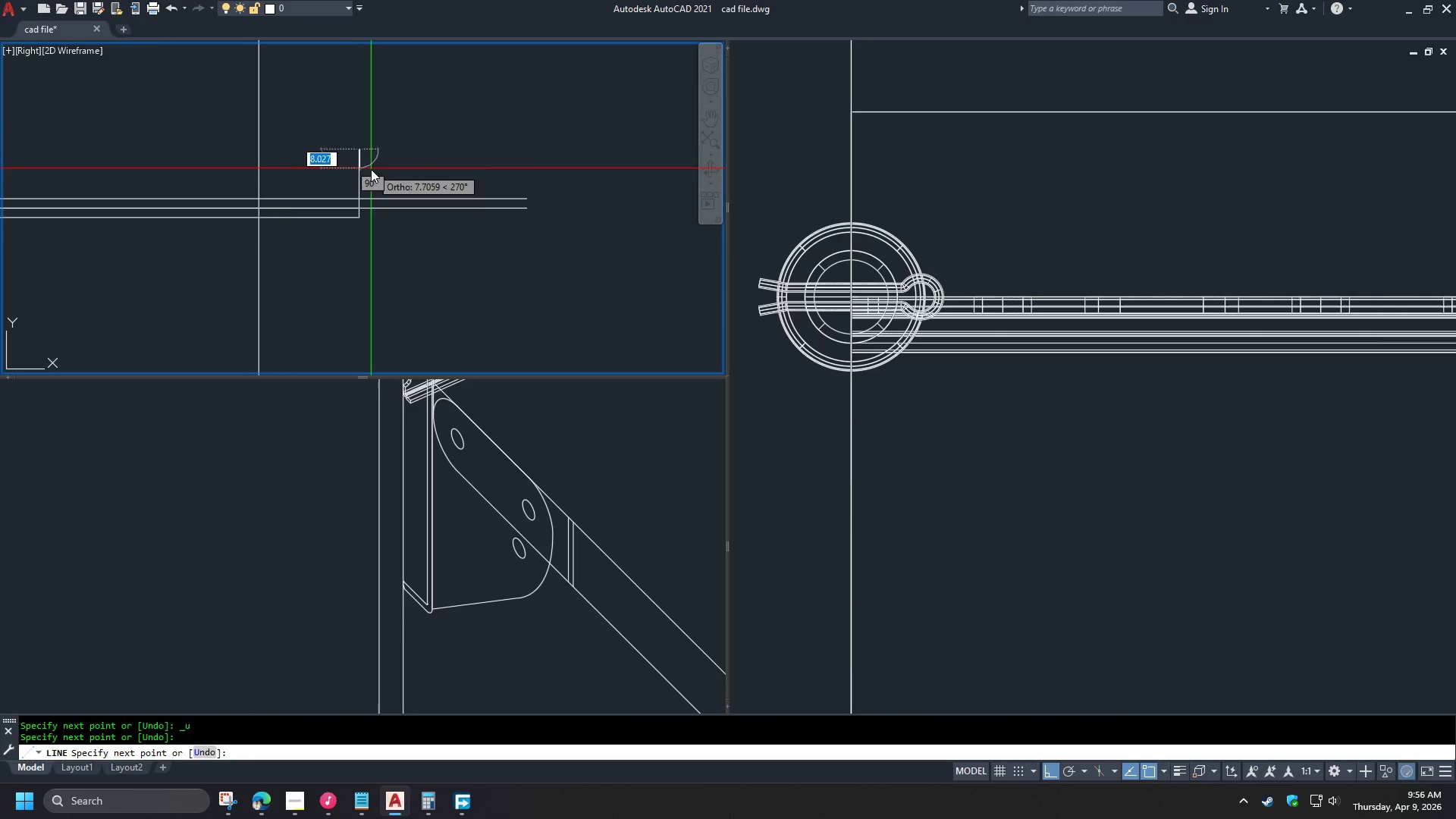 
key(Space)
 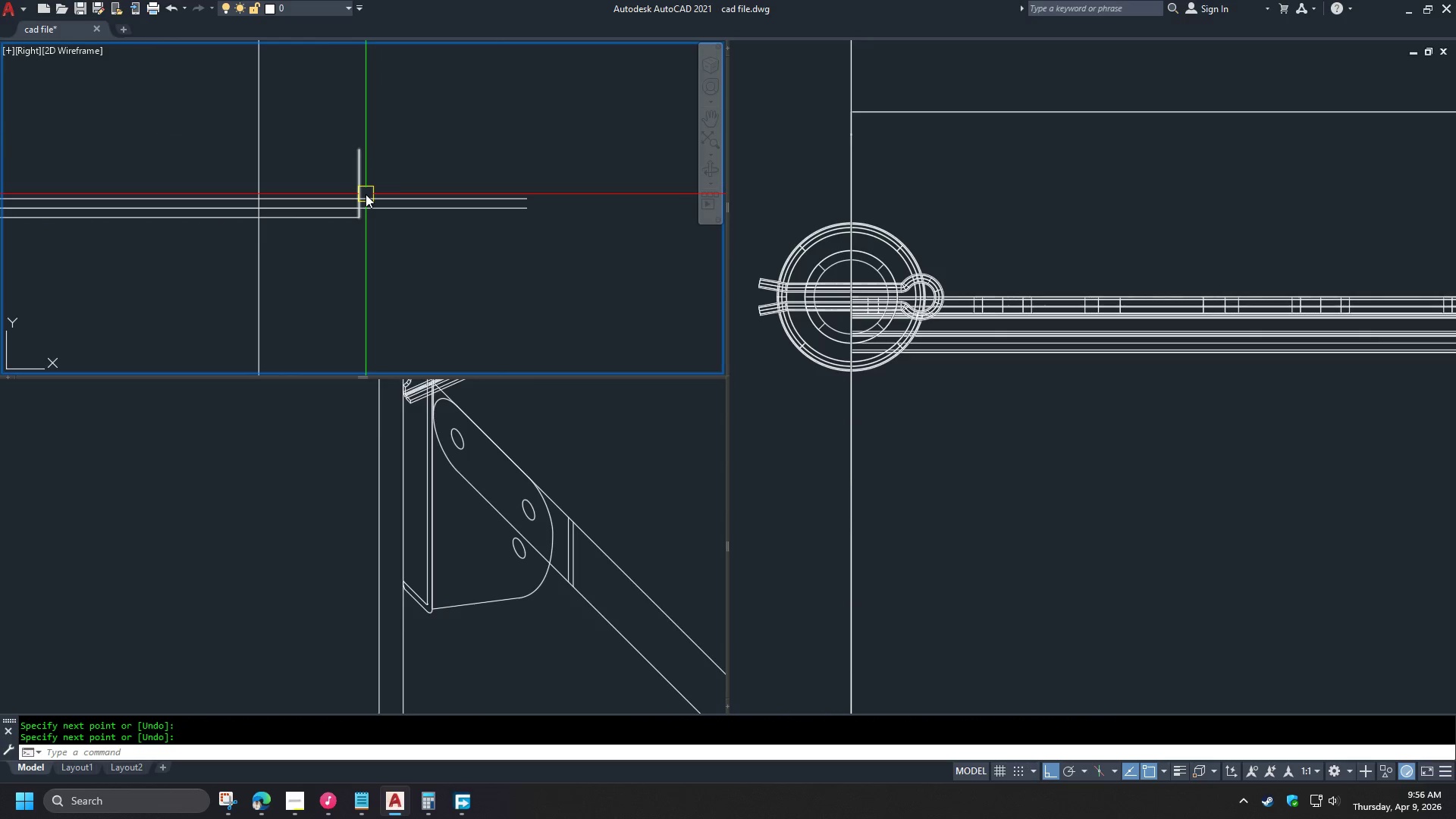 
left_click([359, 187])
 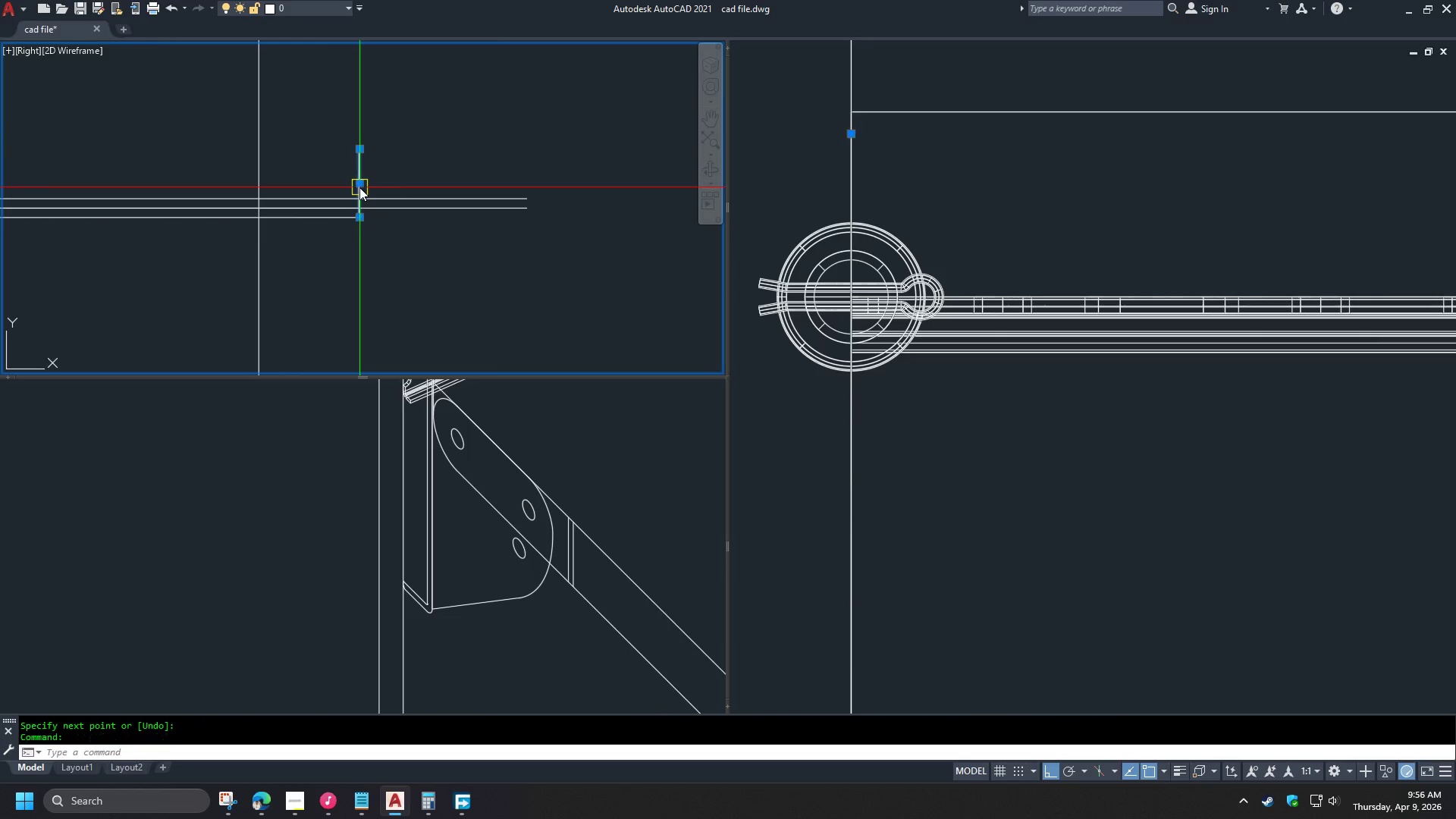 
key(E)
 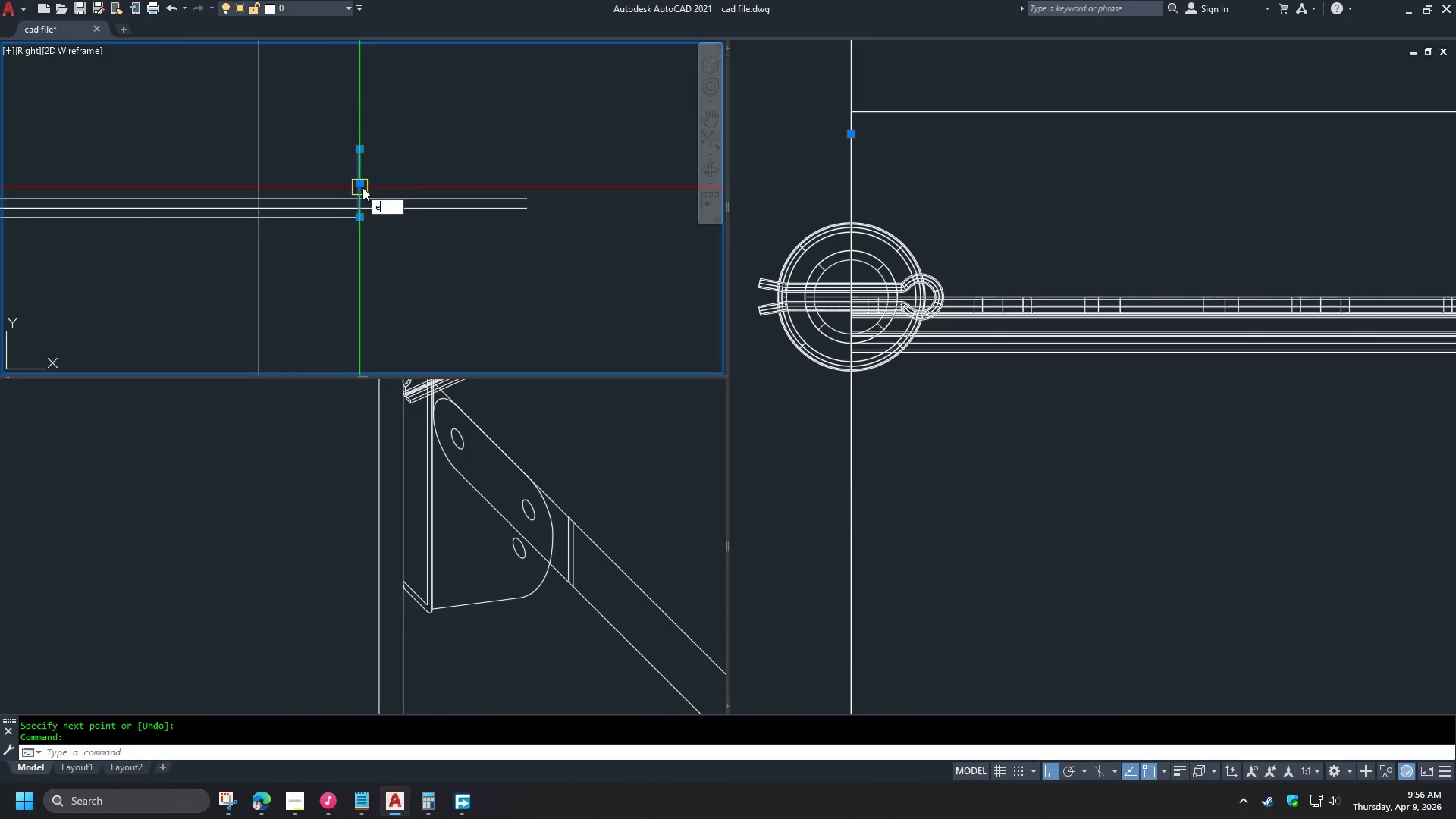 
key(Space)
 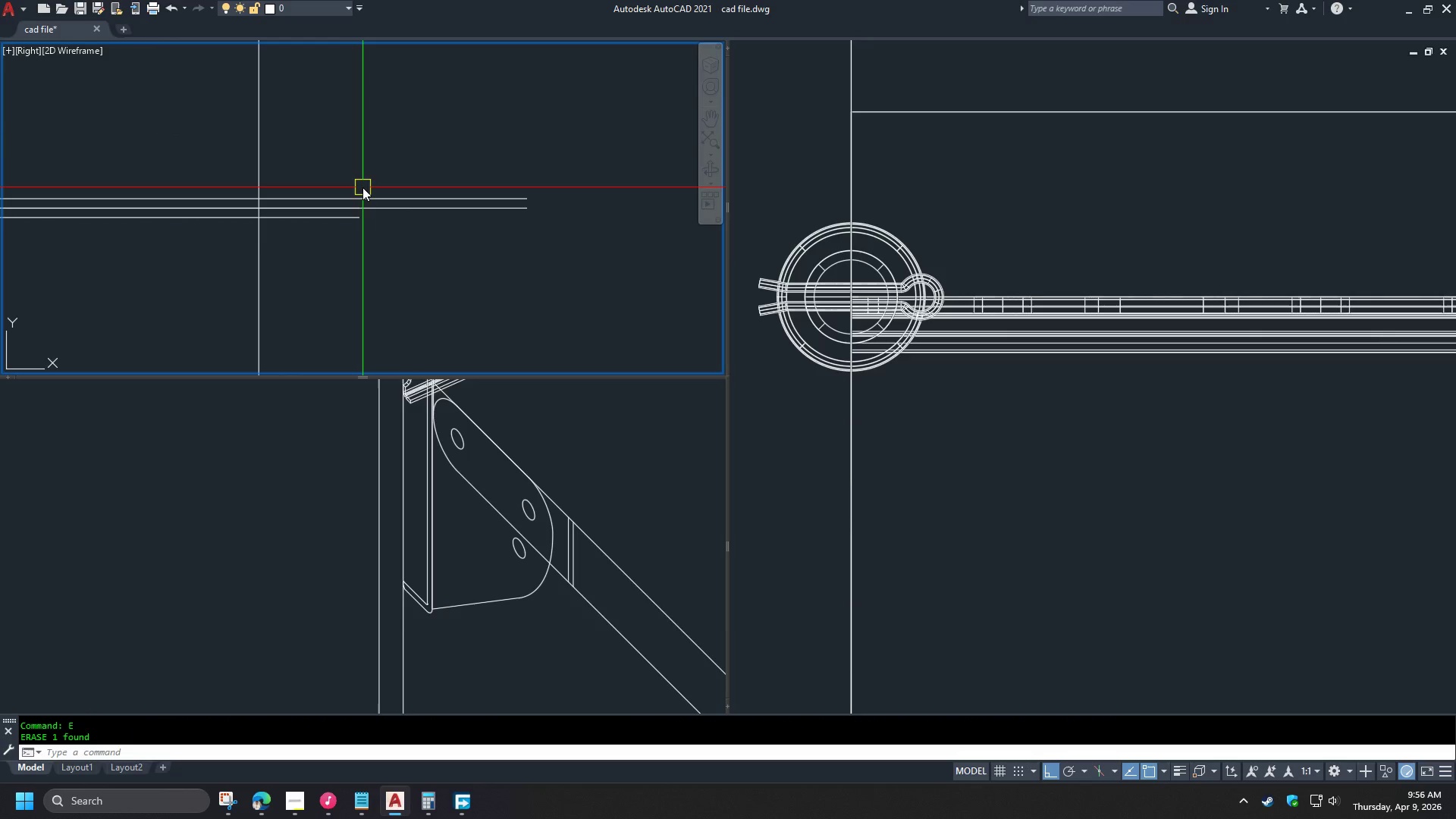 
key(L)
 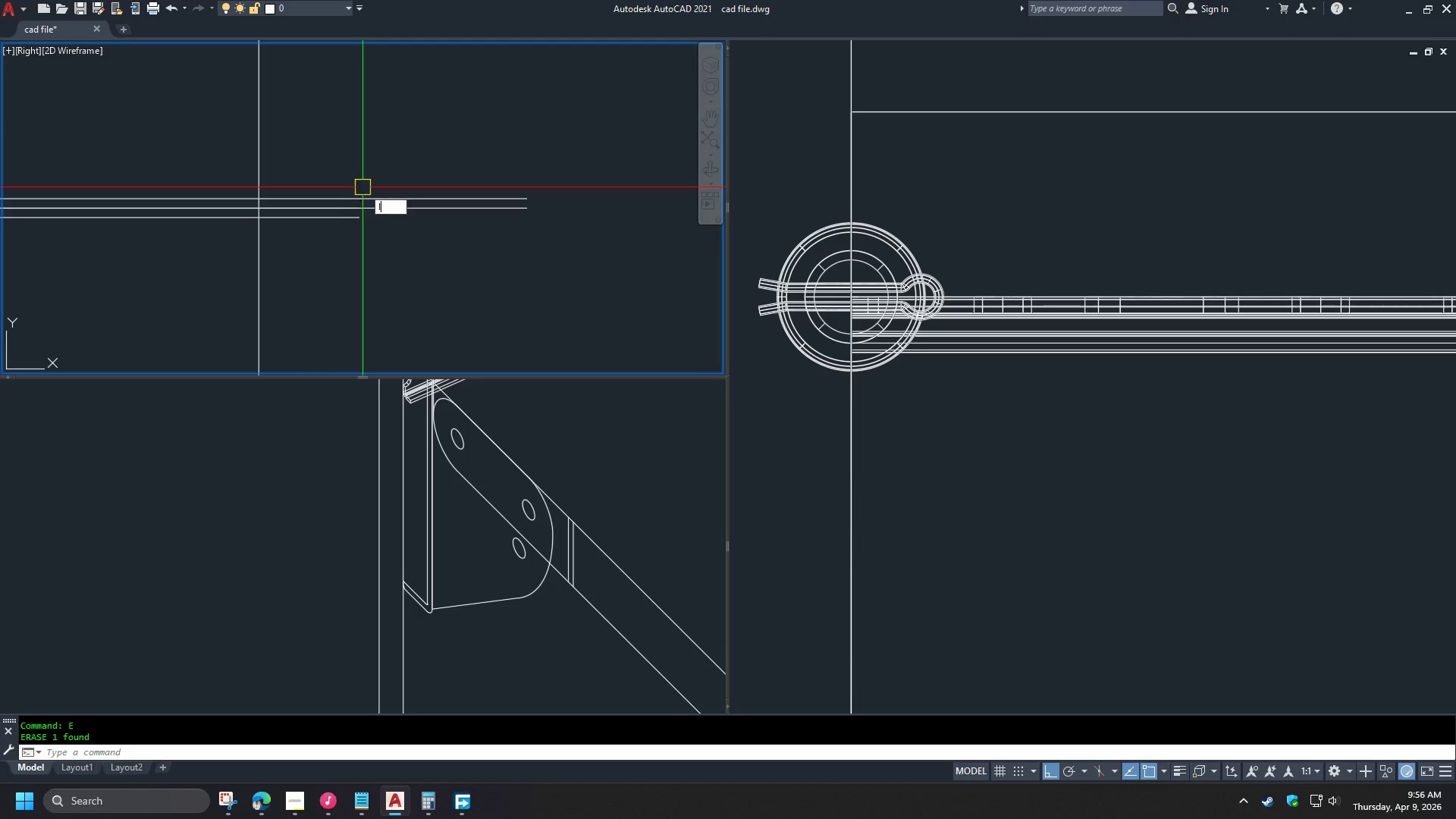 
key(Space)
 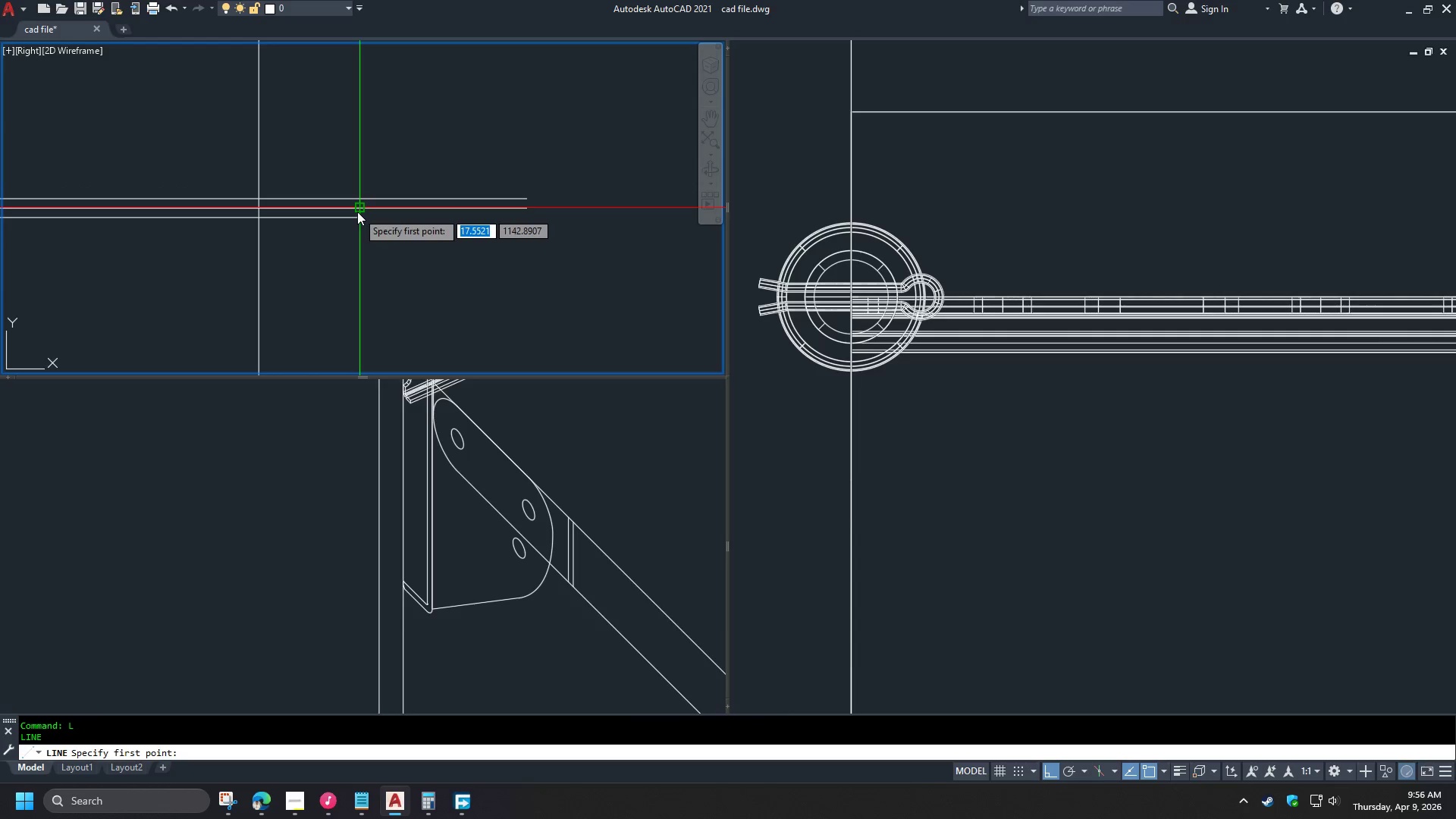 
left_click_drag(start_coordinate=[357, 212], to_coordinate=[359, 215])
 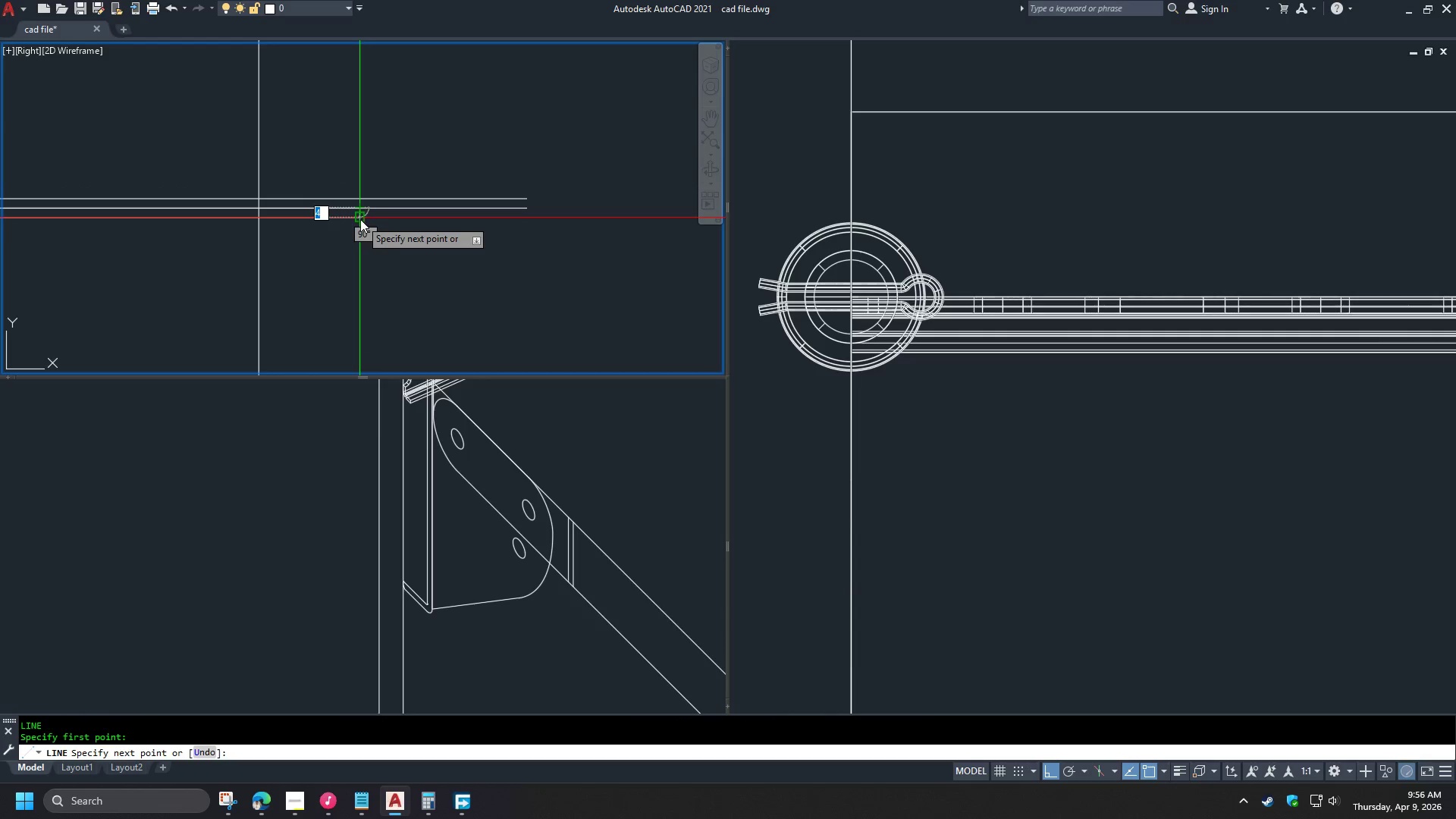 
key(Space)
 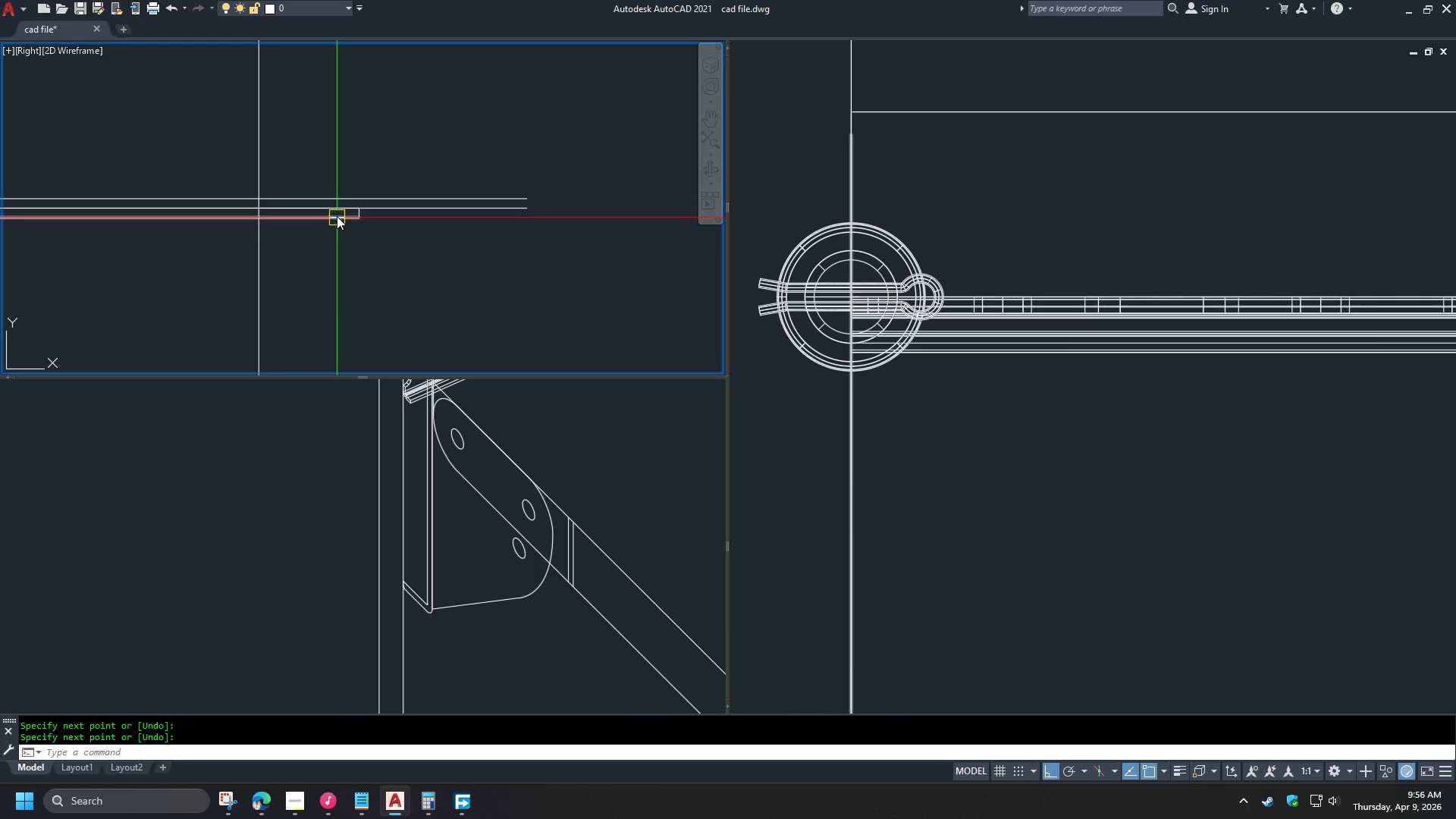 
left_click_drag(start_coordinate=[333, 157], to_coordinate=[348, 180])
 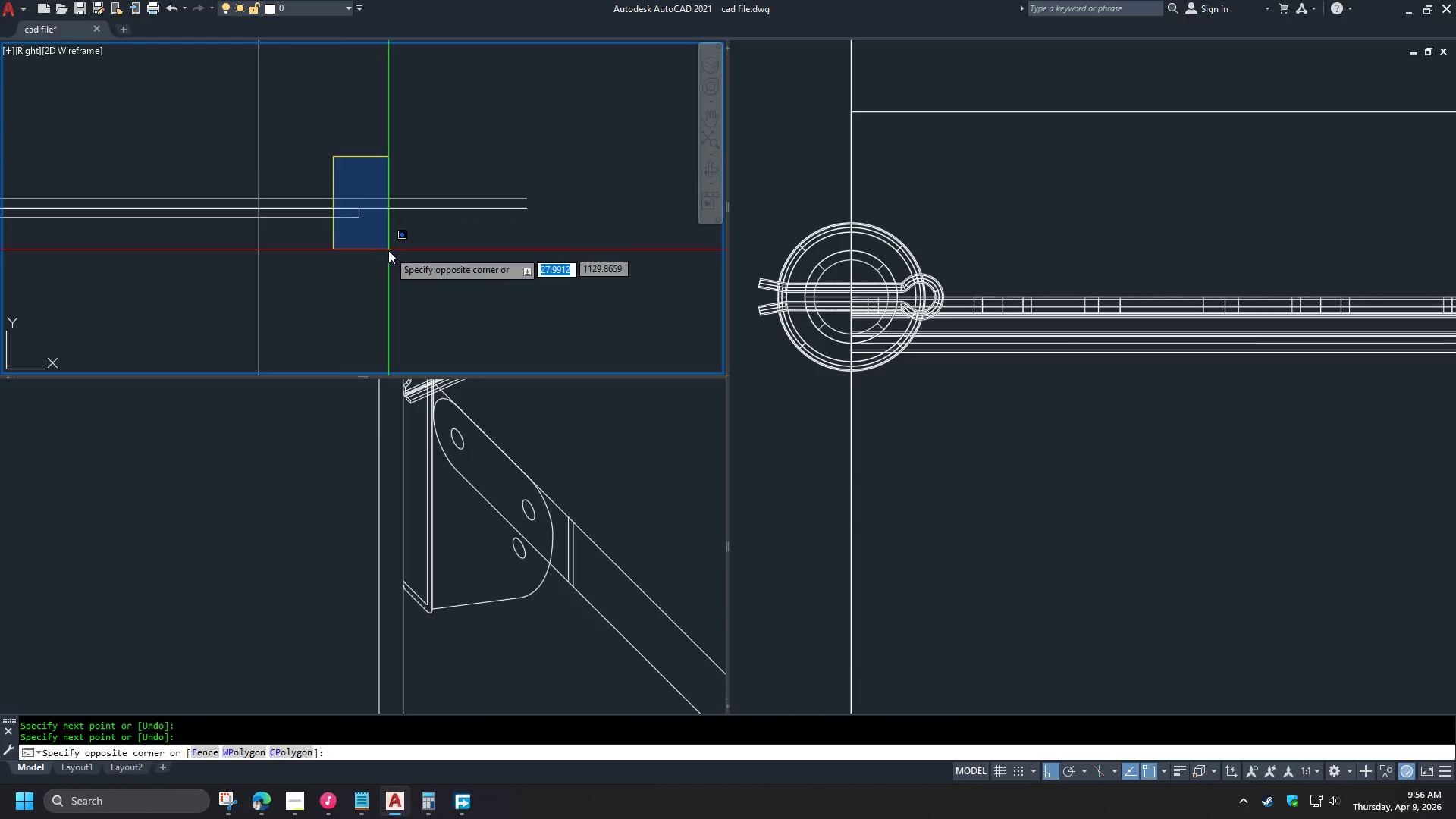 
double_click([388, 250])
 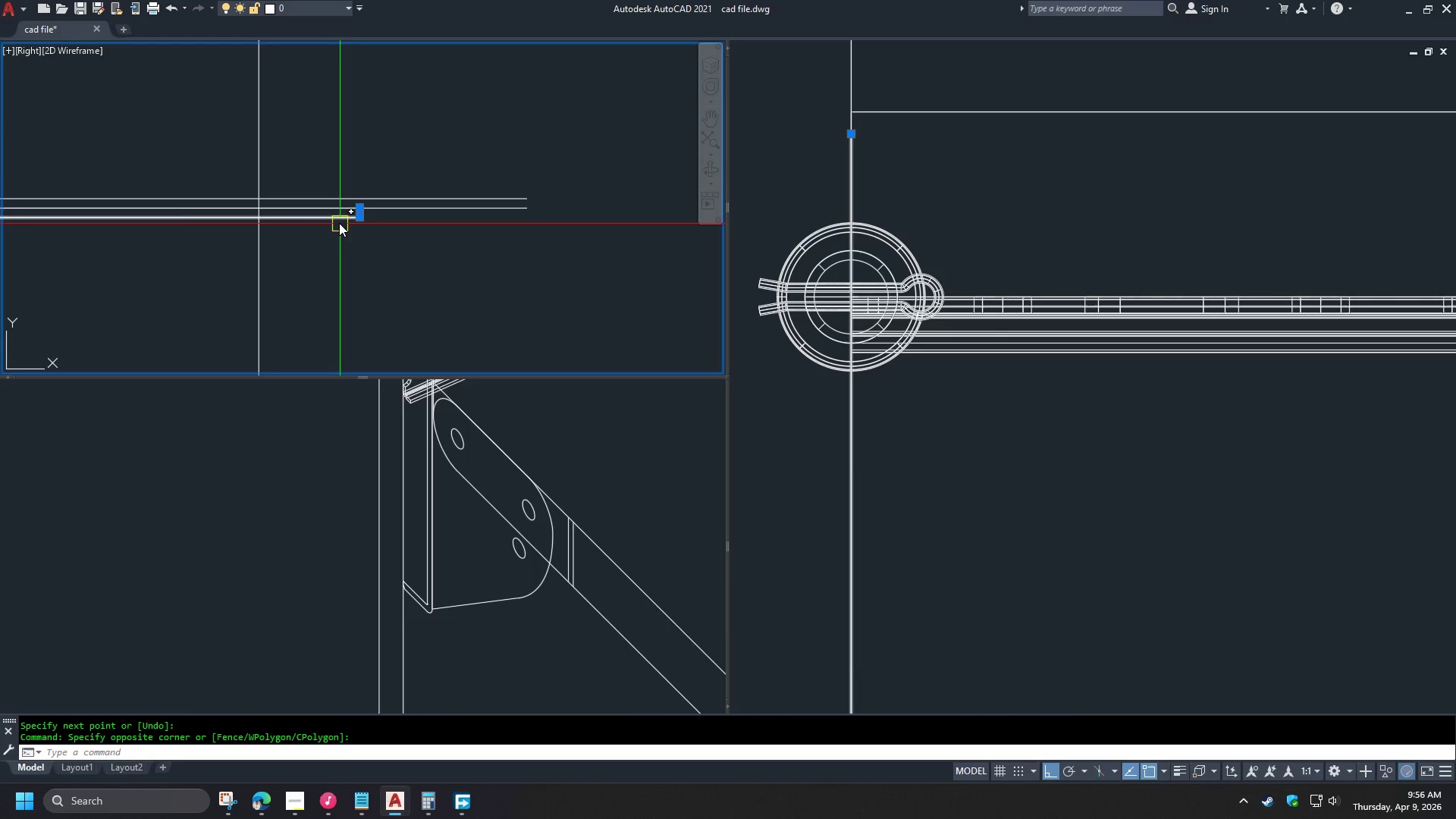 
left_click([337, 222])
 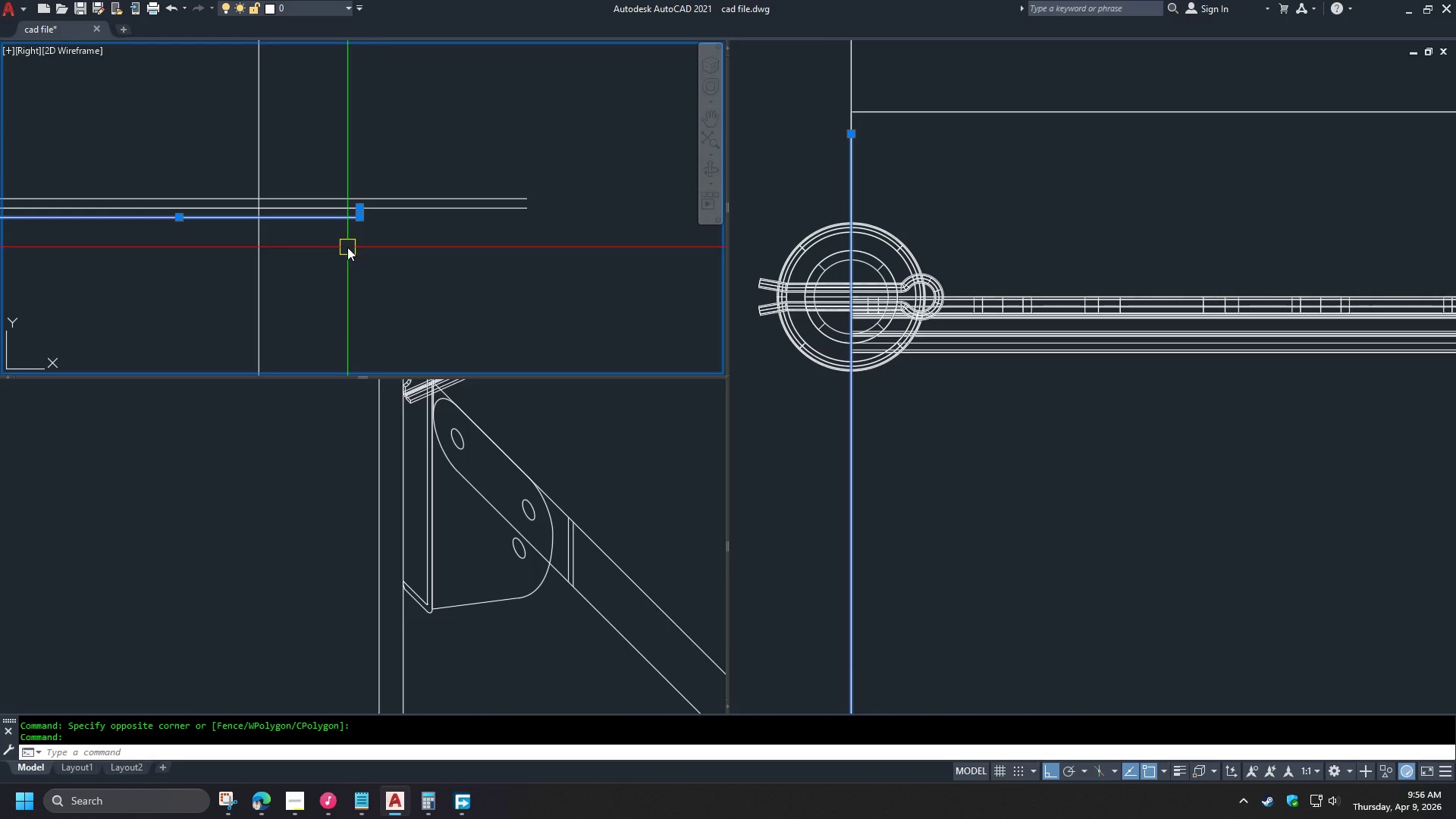 
scroll: coordinate [356, 241], scroll_direction: none, amount: 0.0
 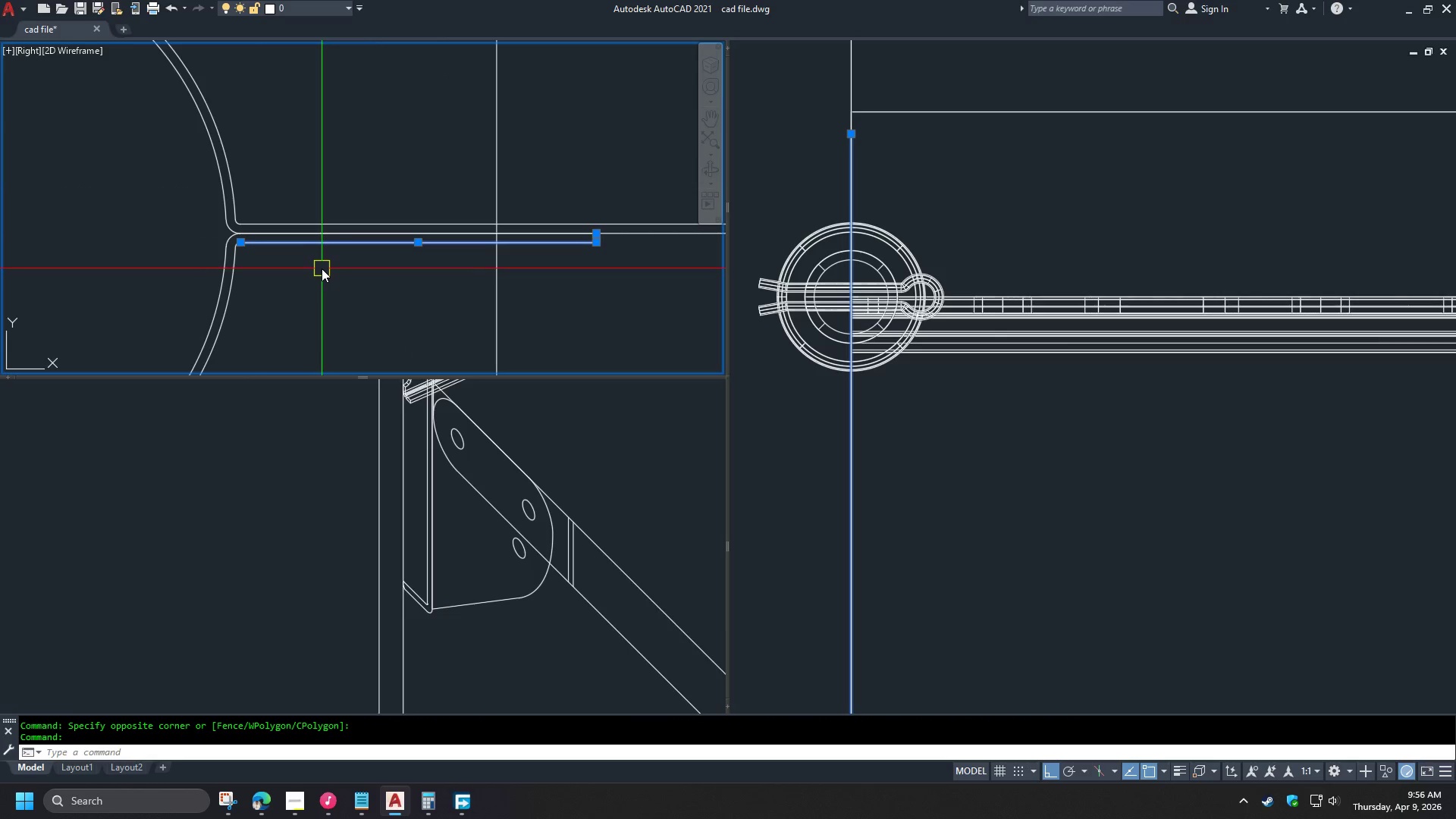 
scroll: coordinate [369, 256], scroll_direction: down, amount: 3.0
 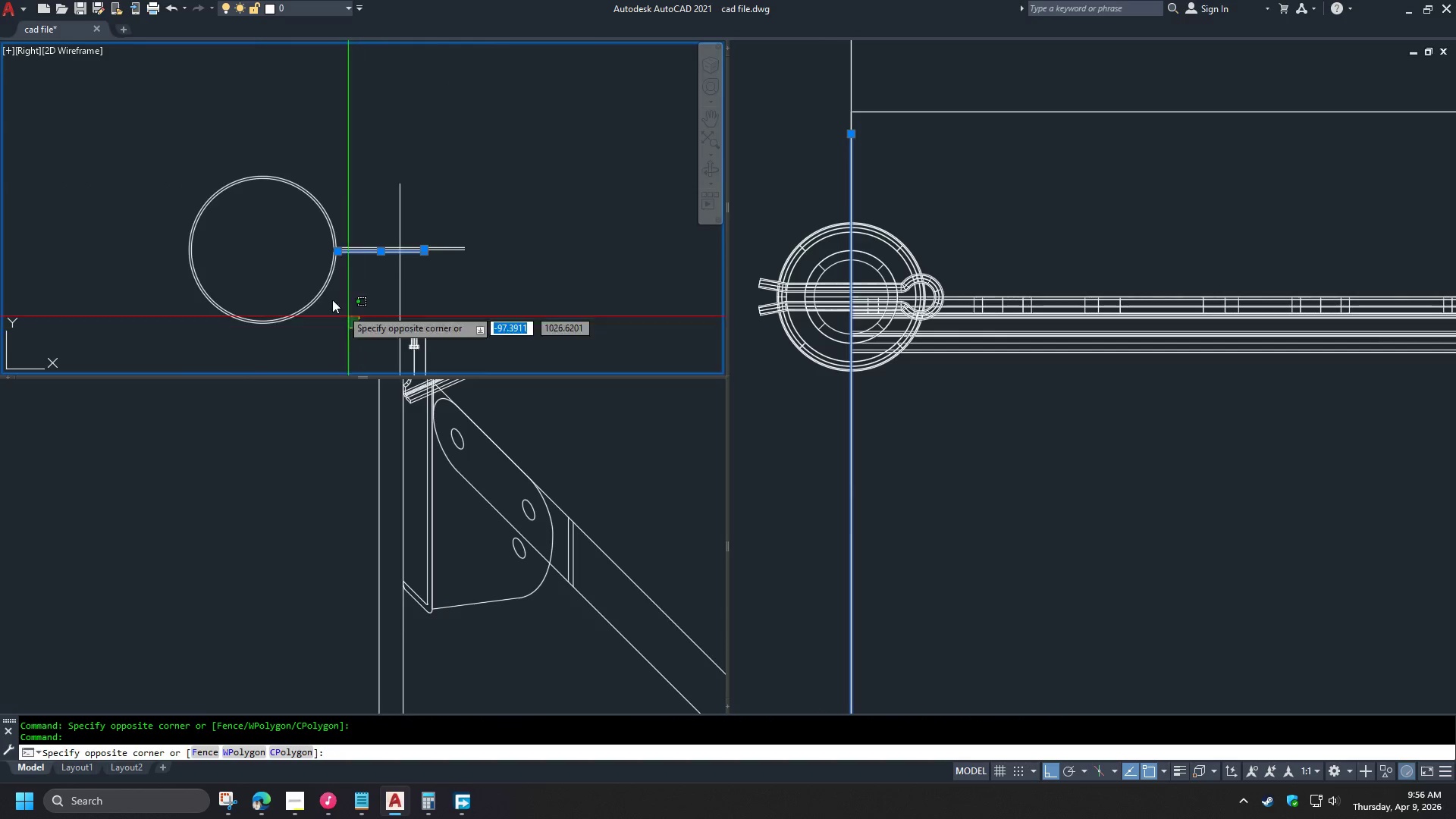 
double_click([145, 132])
 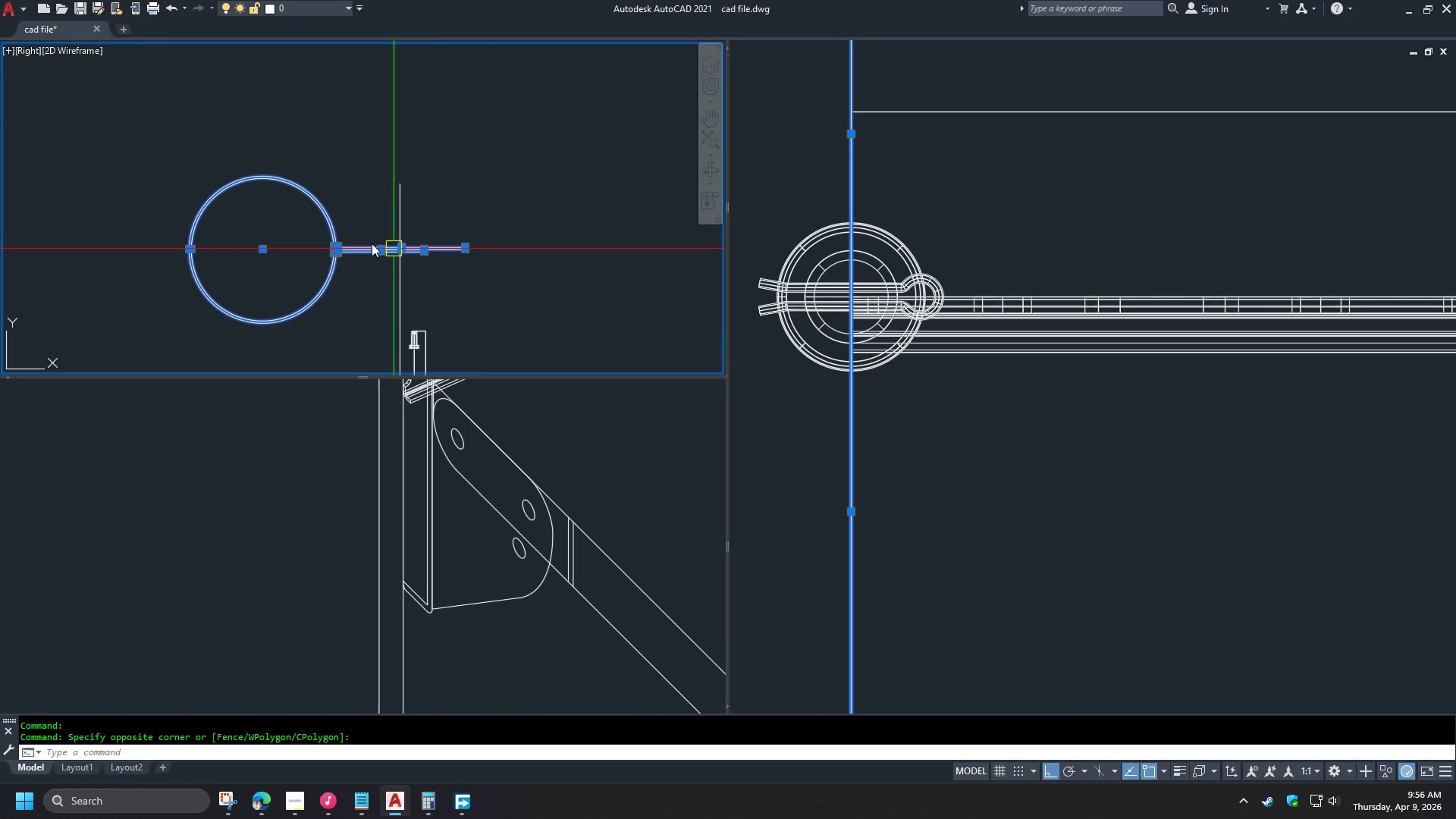 
left_click_drag(start_coordinate=[278, 228], to_coordinate=[340, 248])
 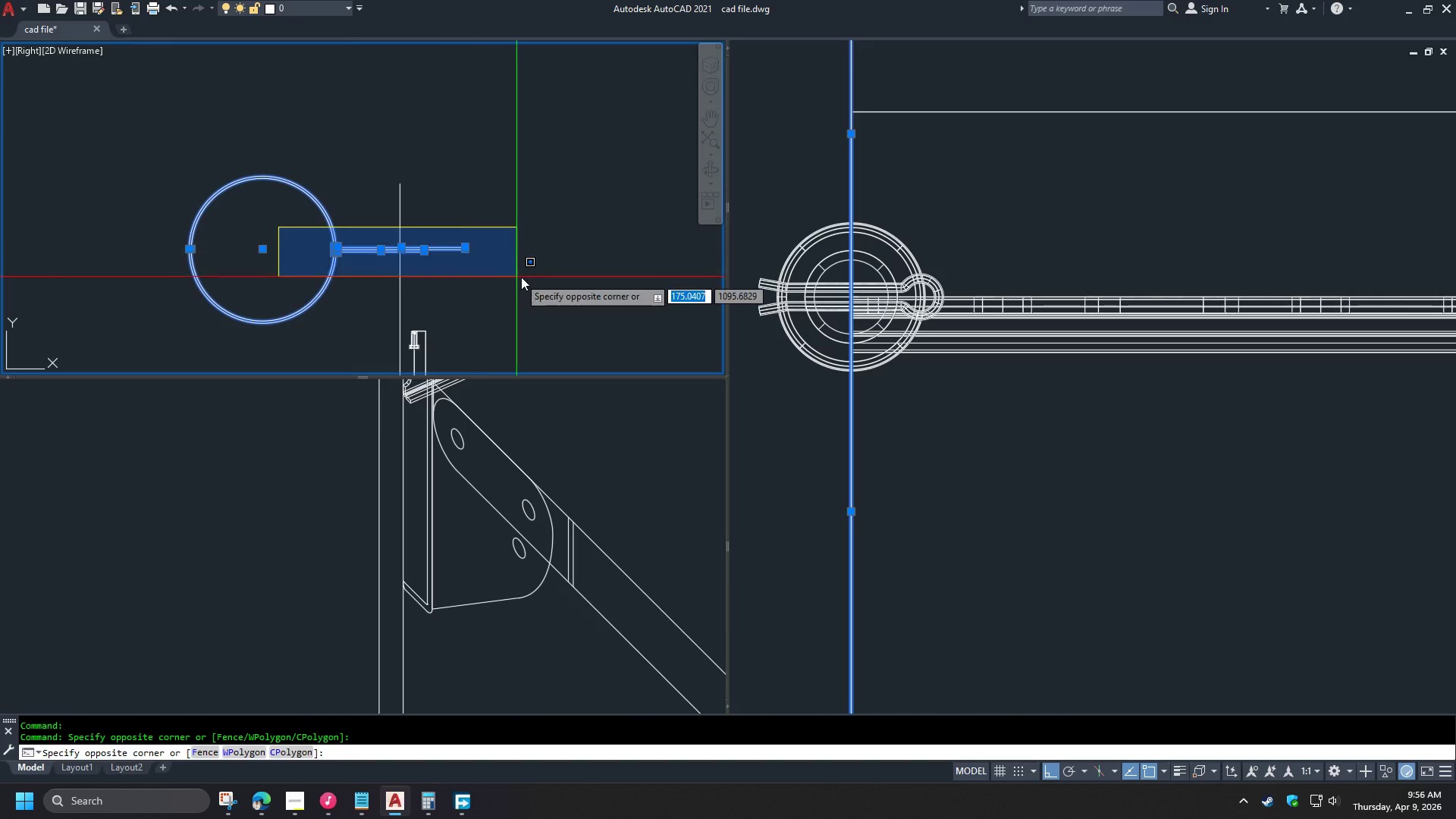 
double_click([522, 277])
 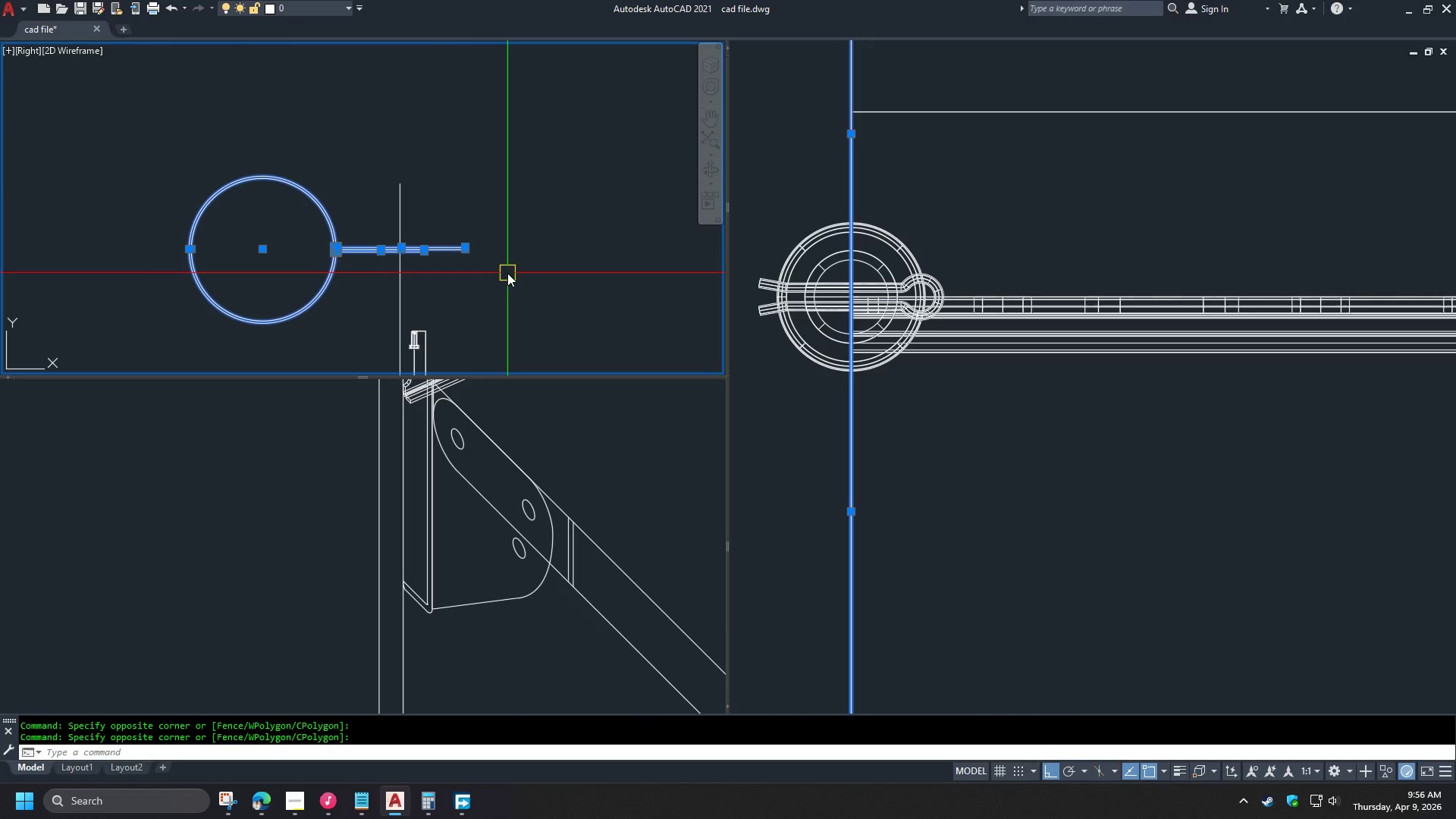 
key(J)
 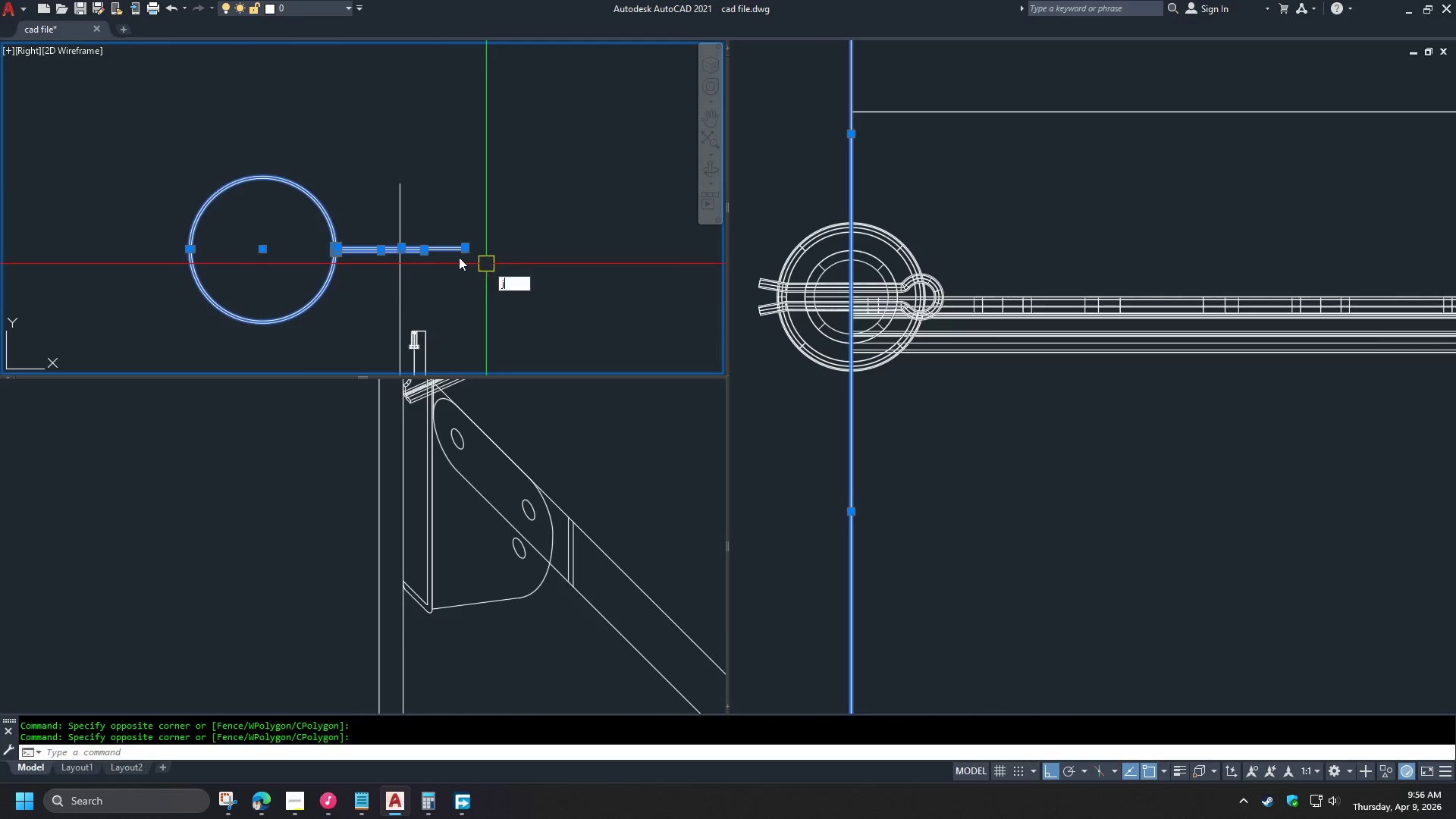 
key(Space)
 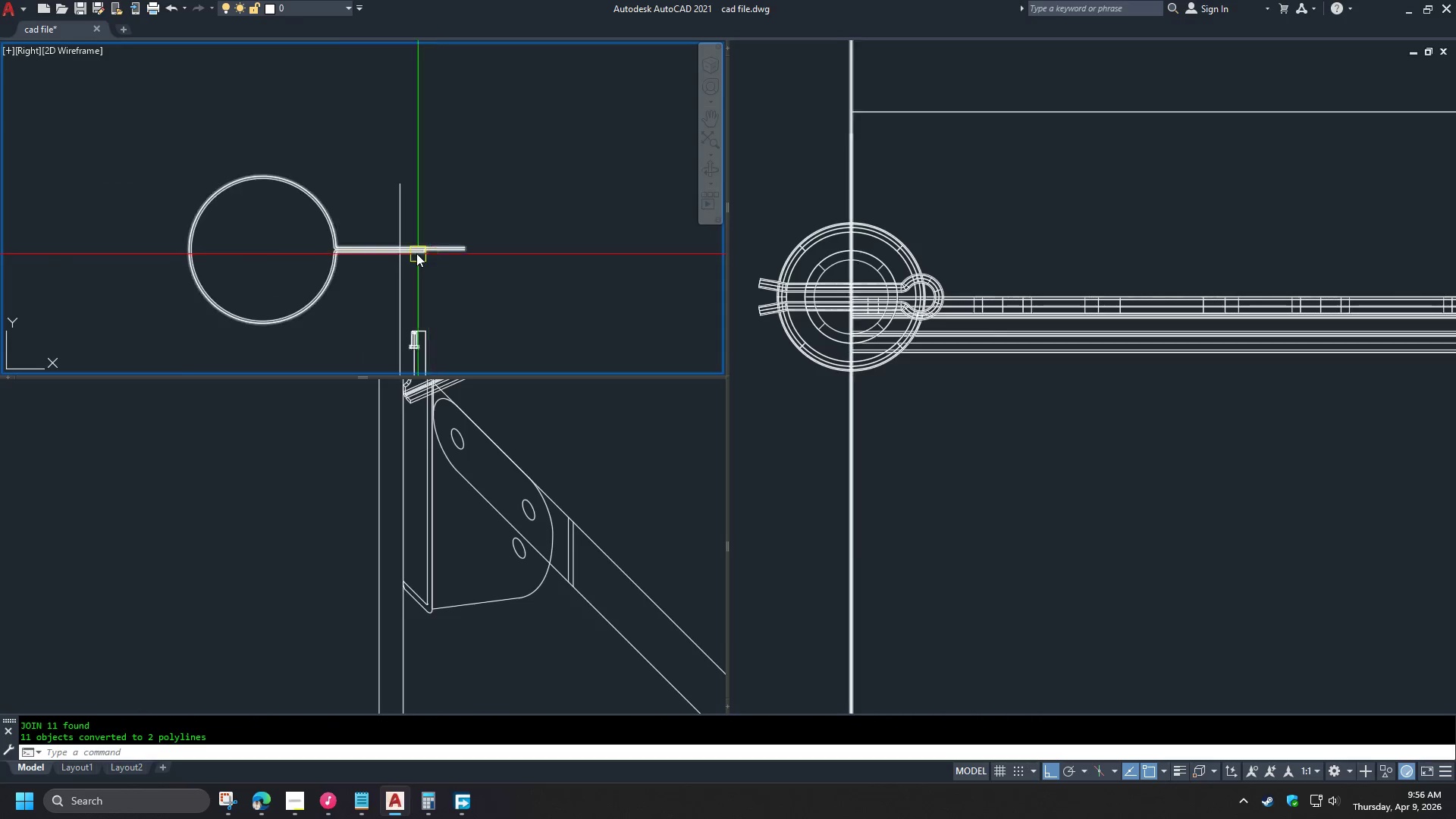 
scroll: coordinate [416, 253], scroll_direction: up, amount: 4.0
 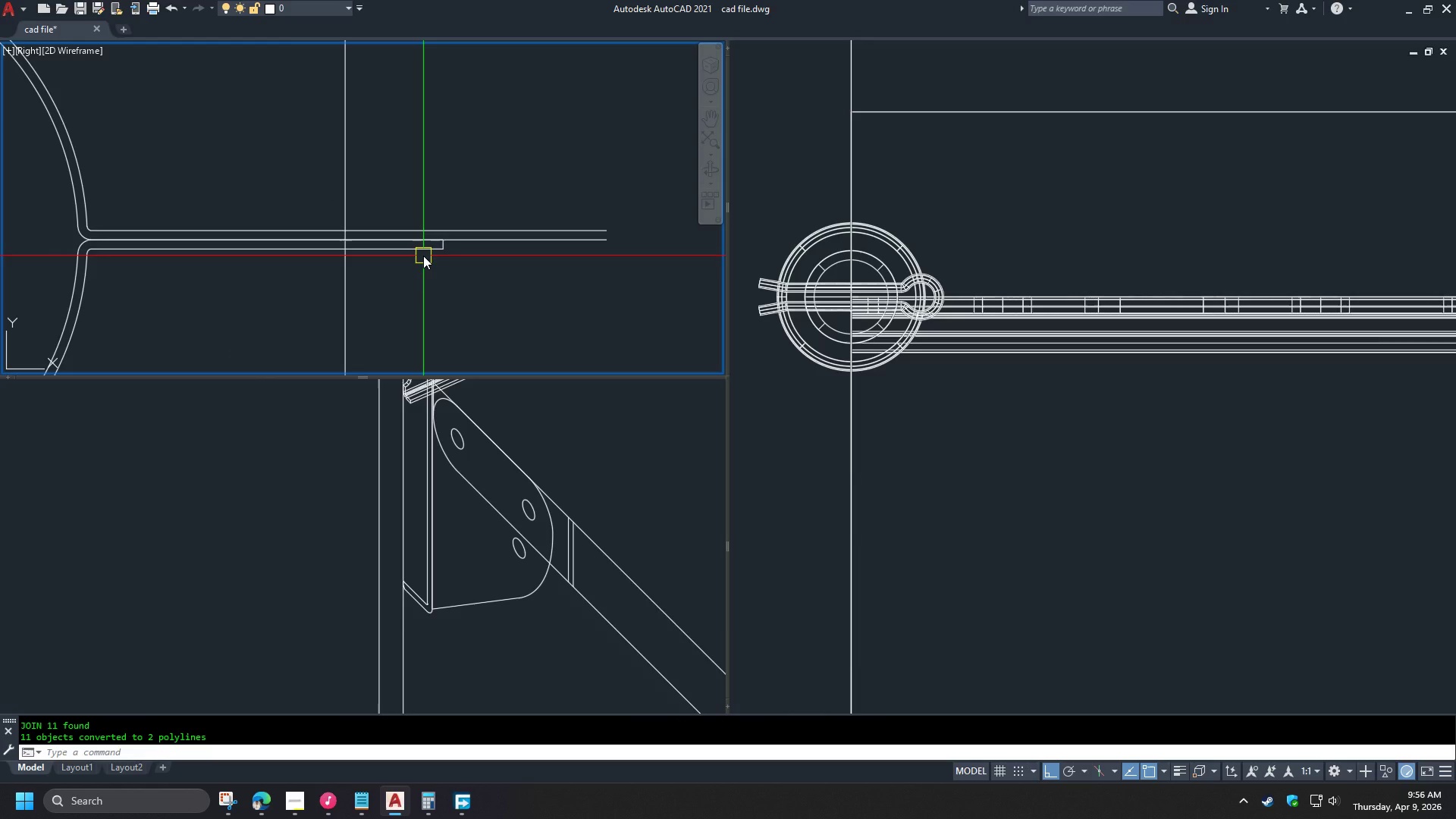 
left_click([423, 256])
 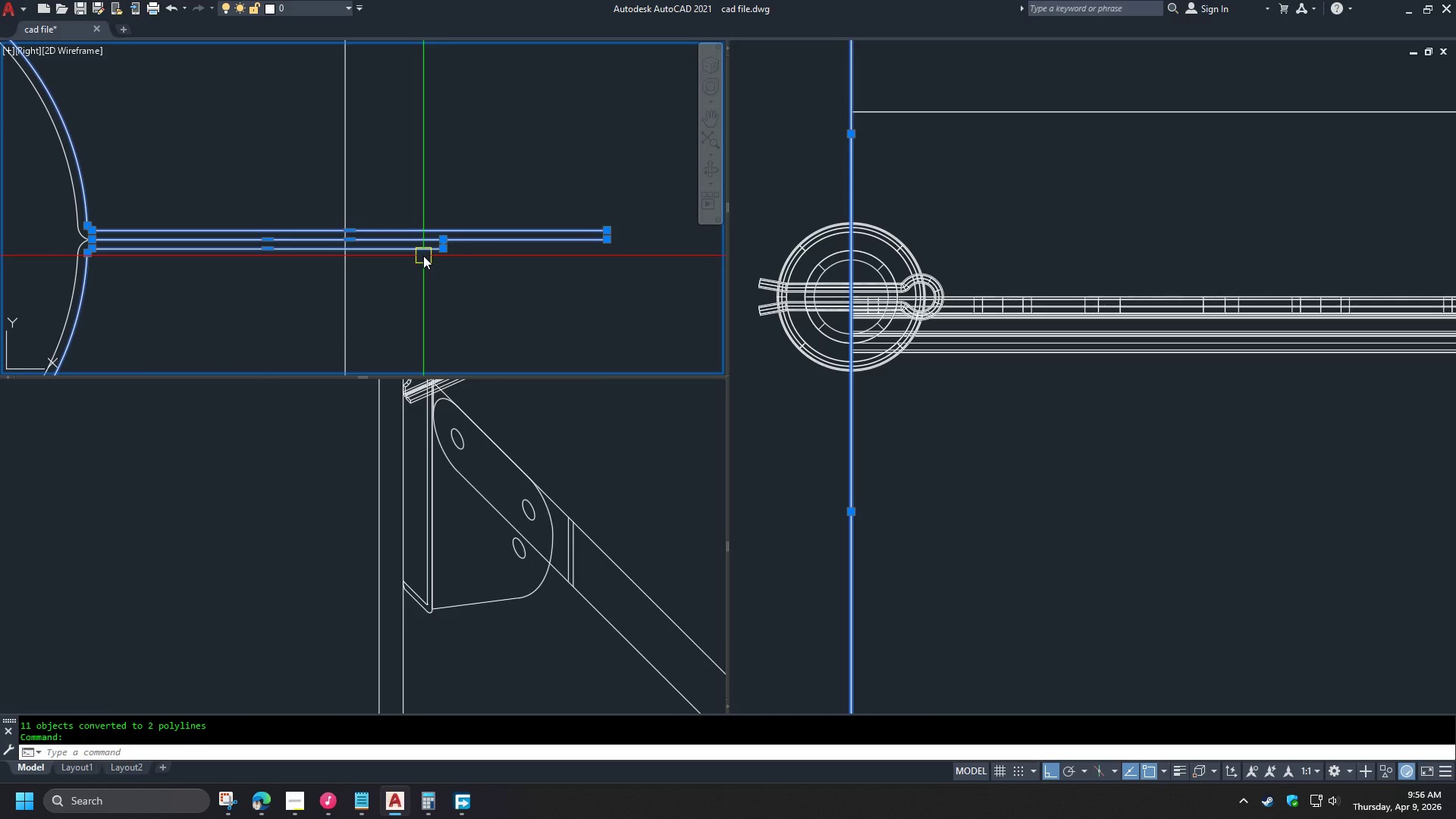 
right_click([423, 256])
 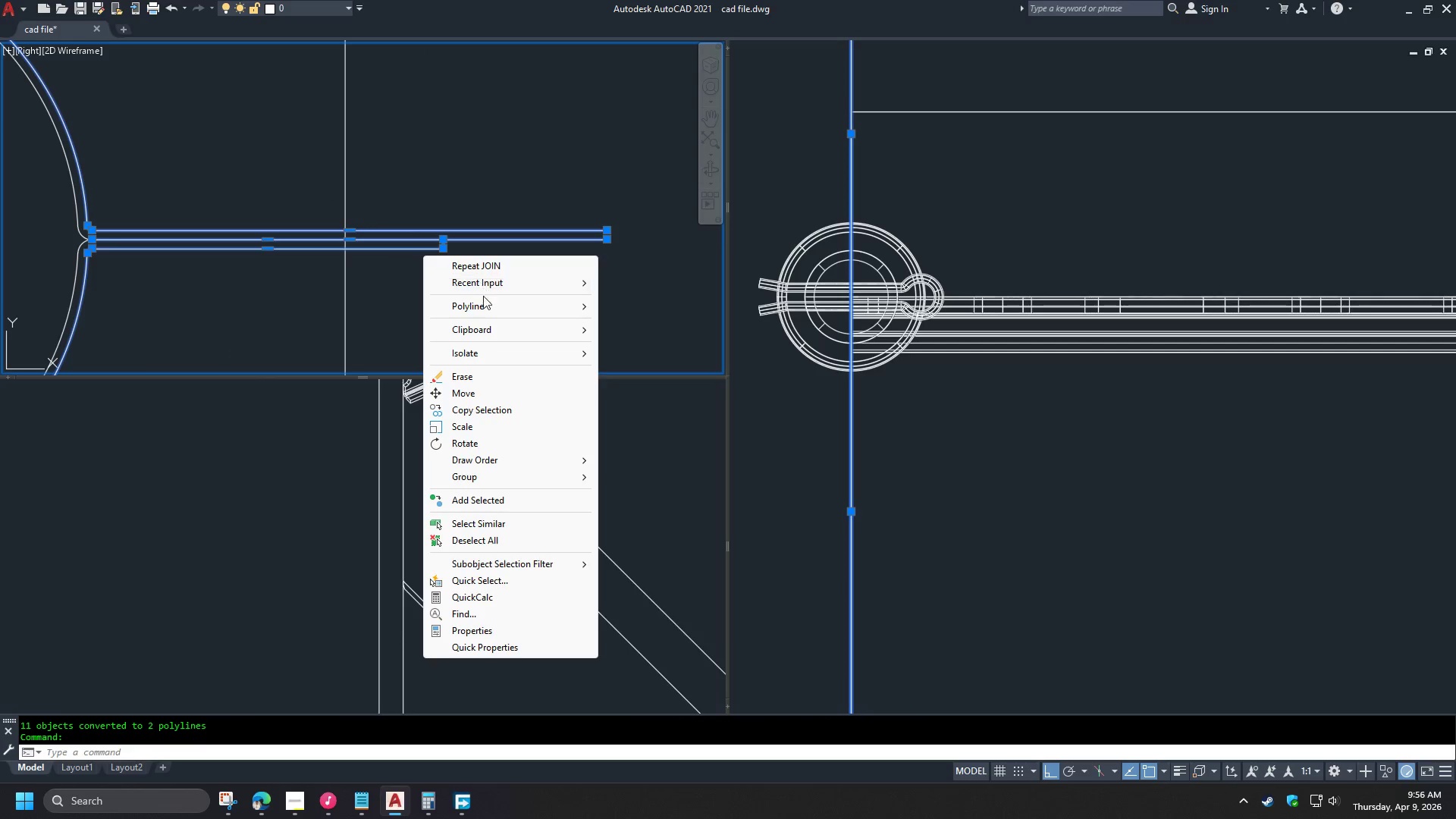 
left_click([482, 305])
 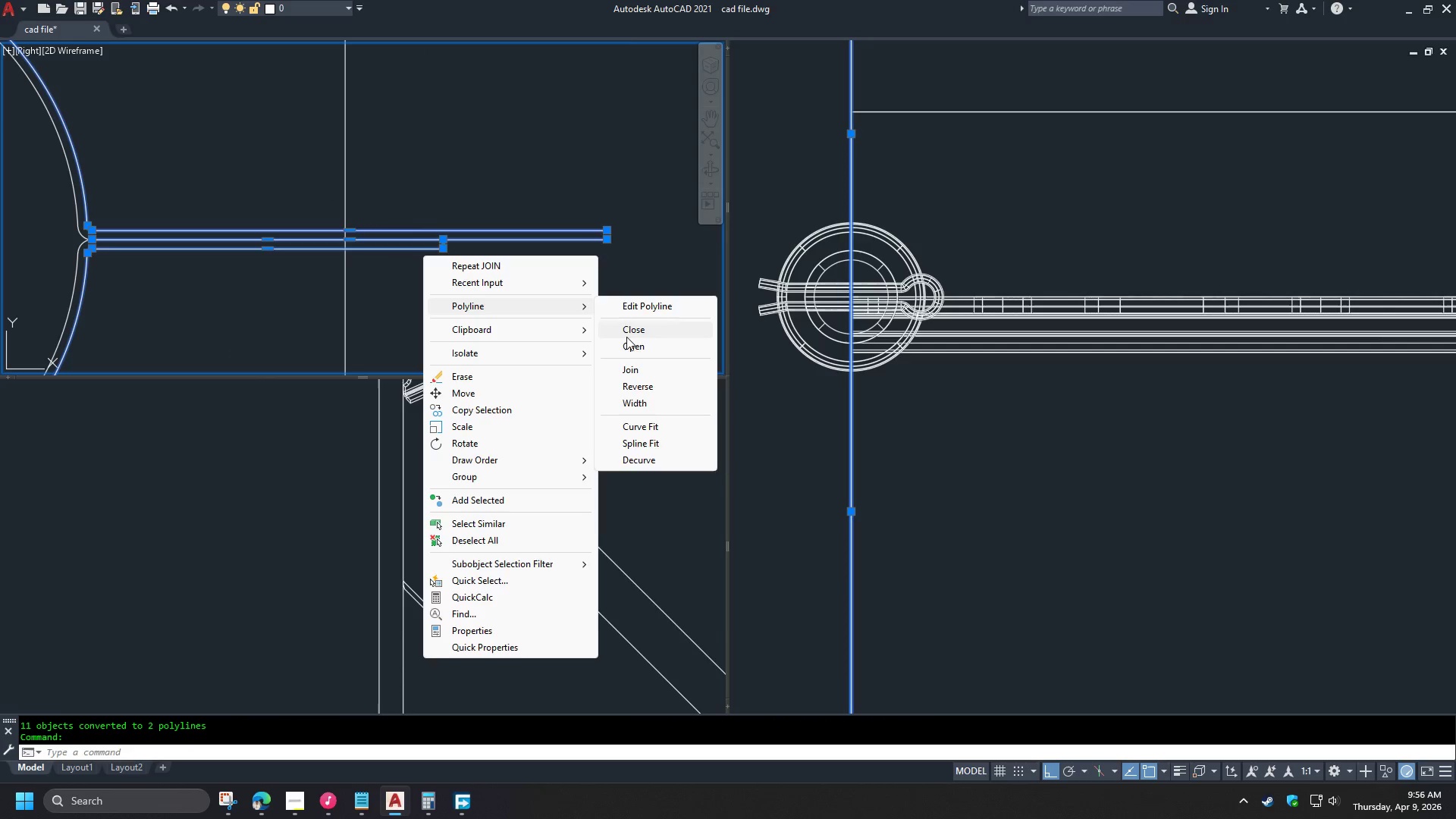 
left_click([630, 329])
 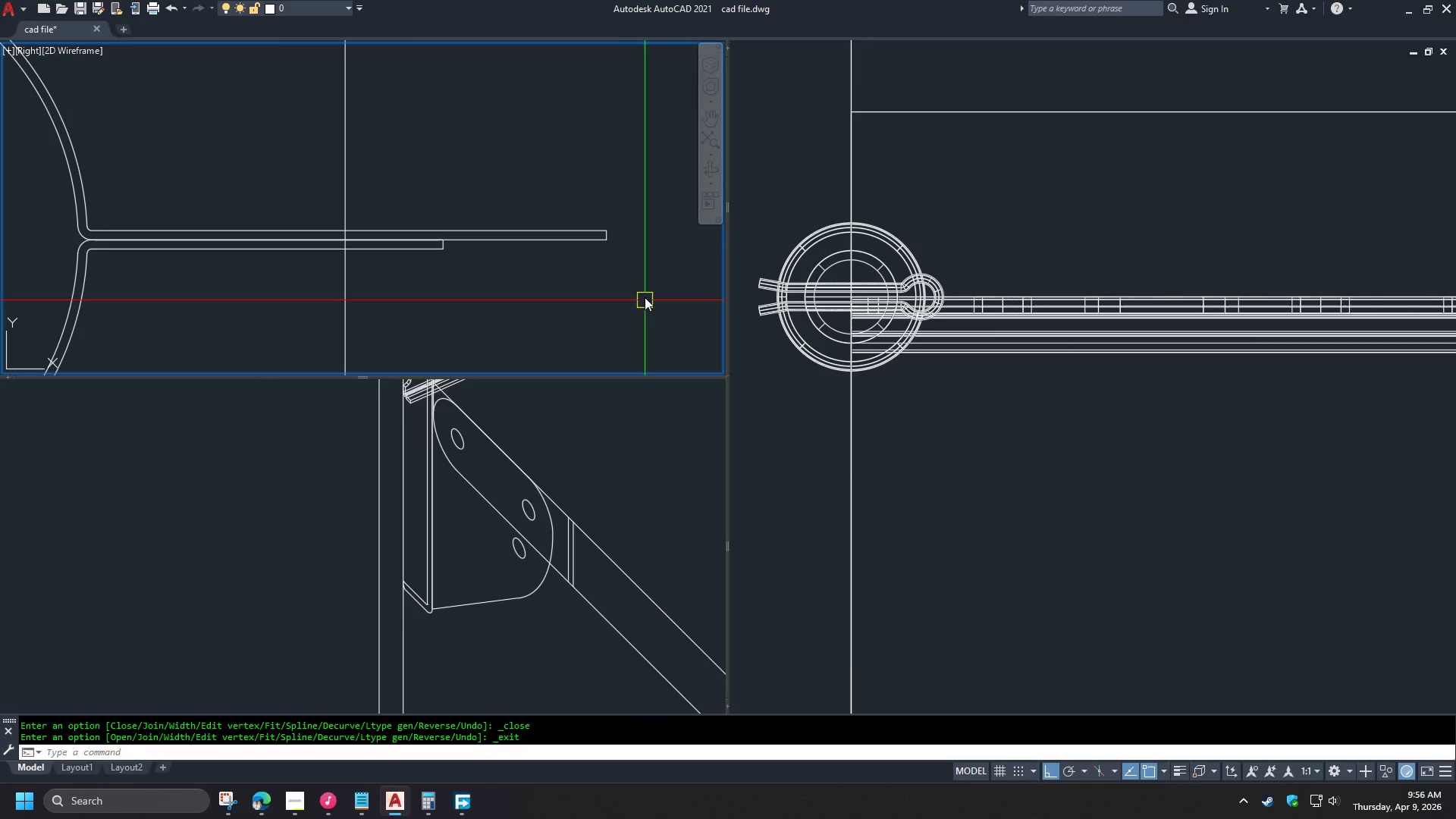 
key(Escape)
 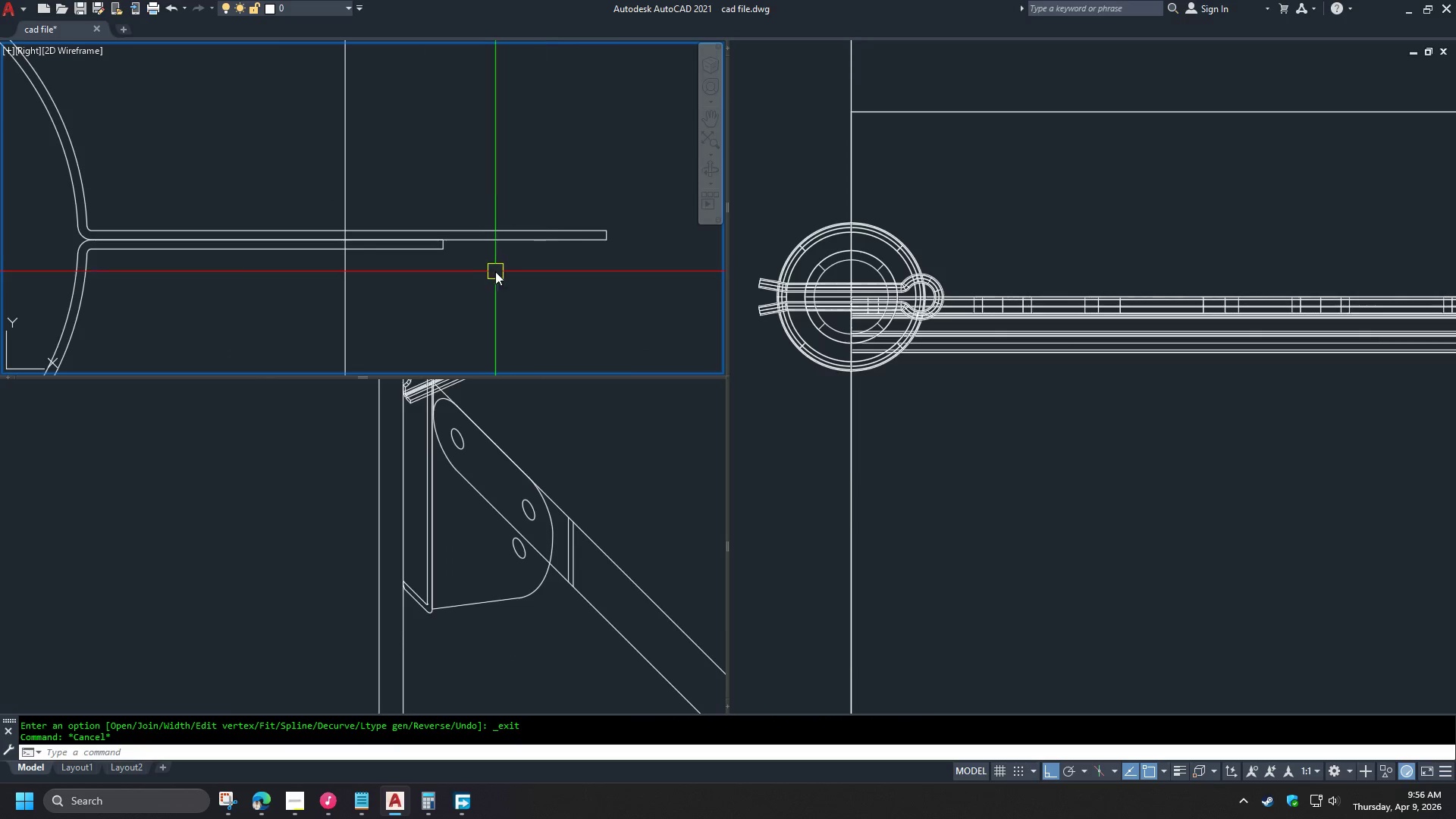 
key(S)
 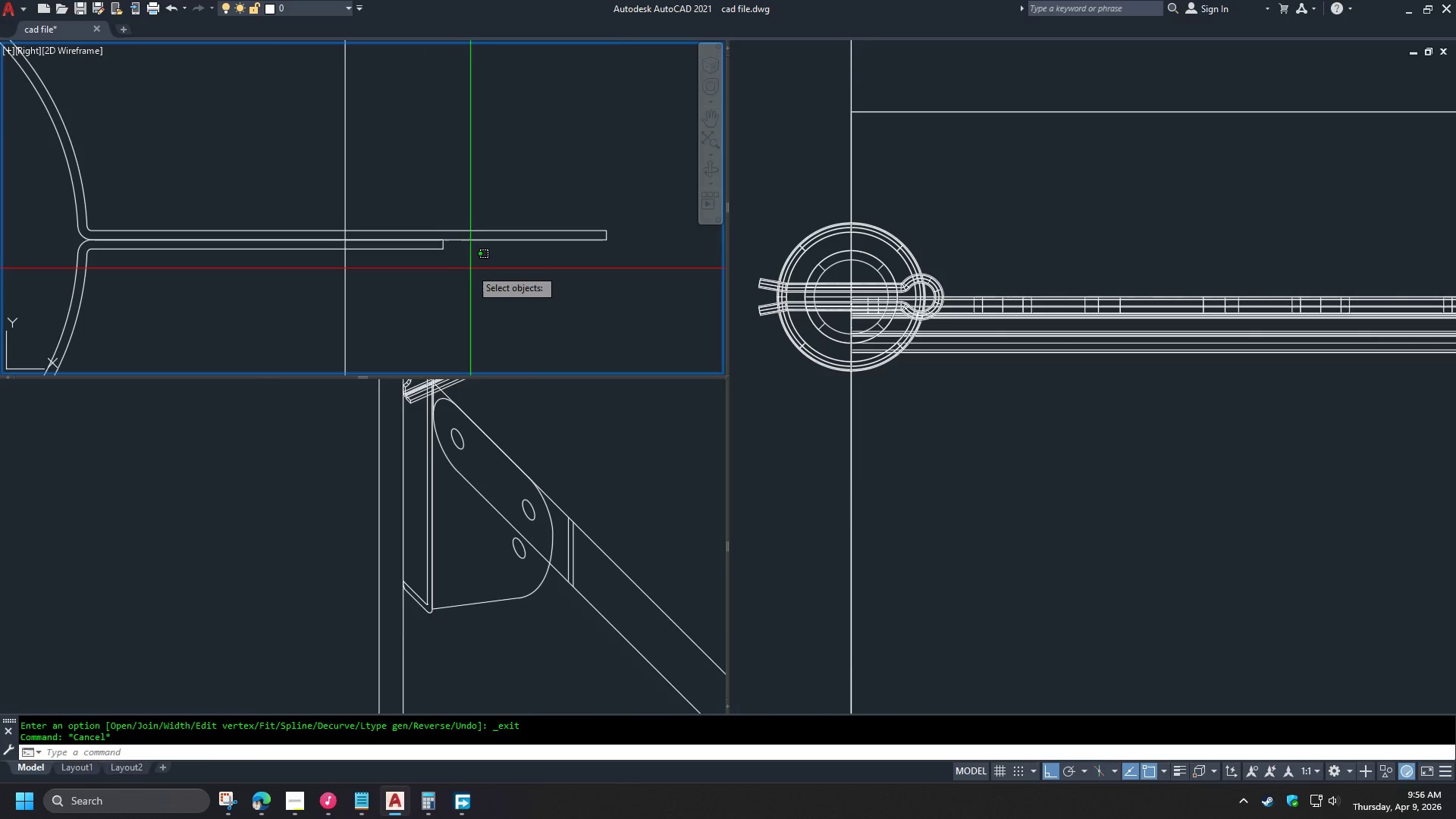 
key(Space)
 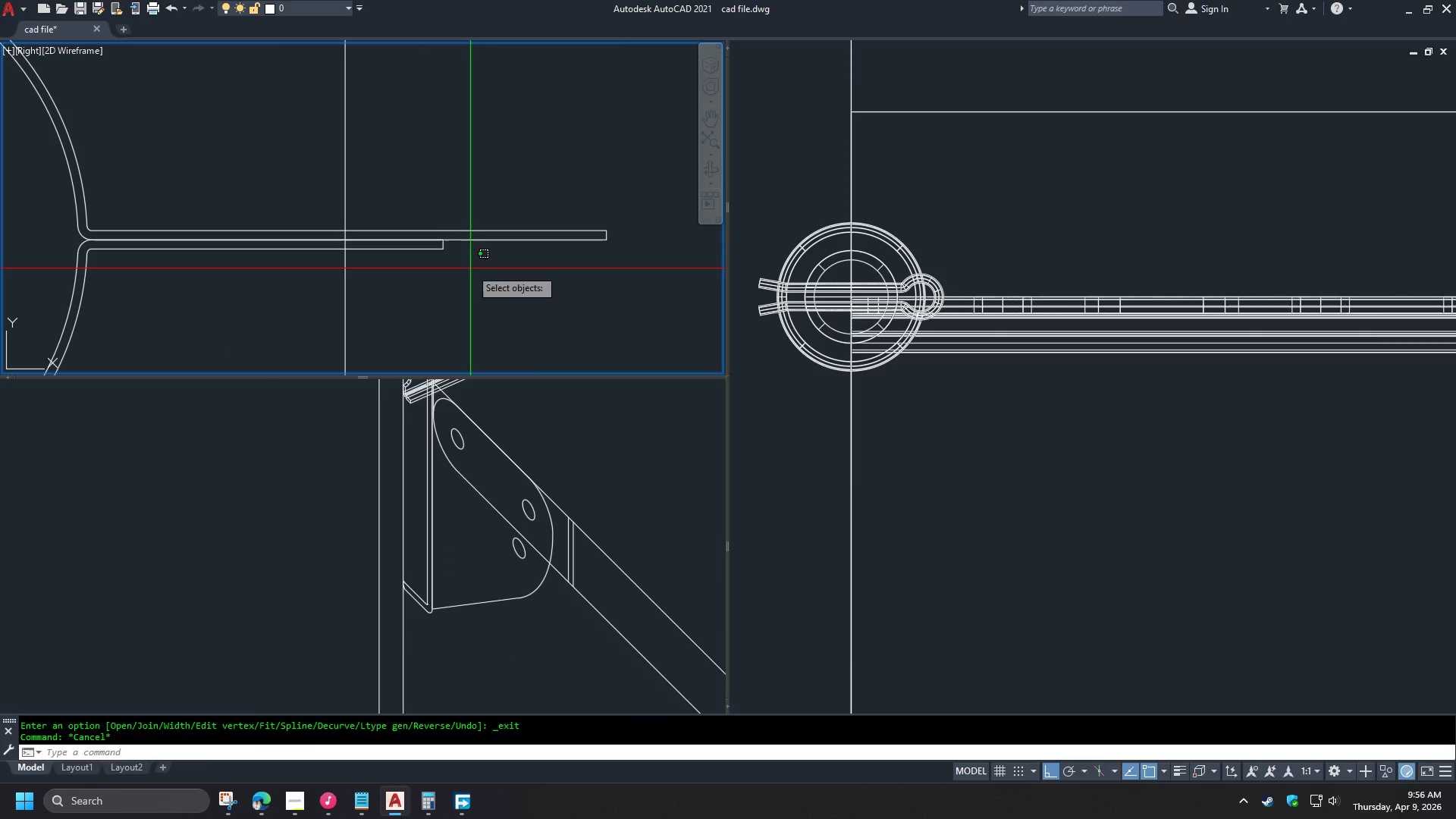 
left_click_drag(start_coordinate=[470, 268], to_coordinate=[468, 263])
 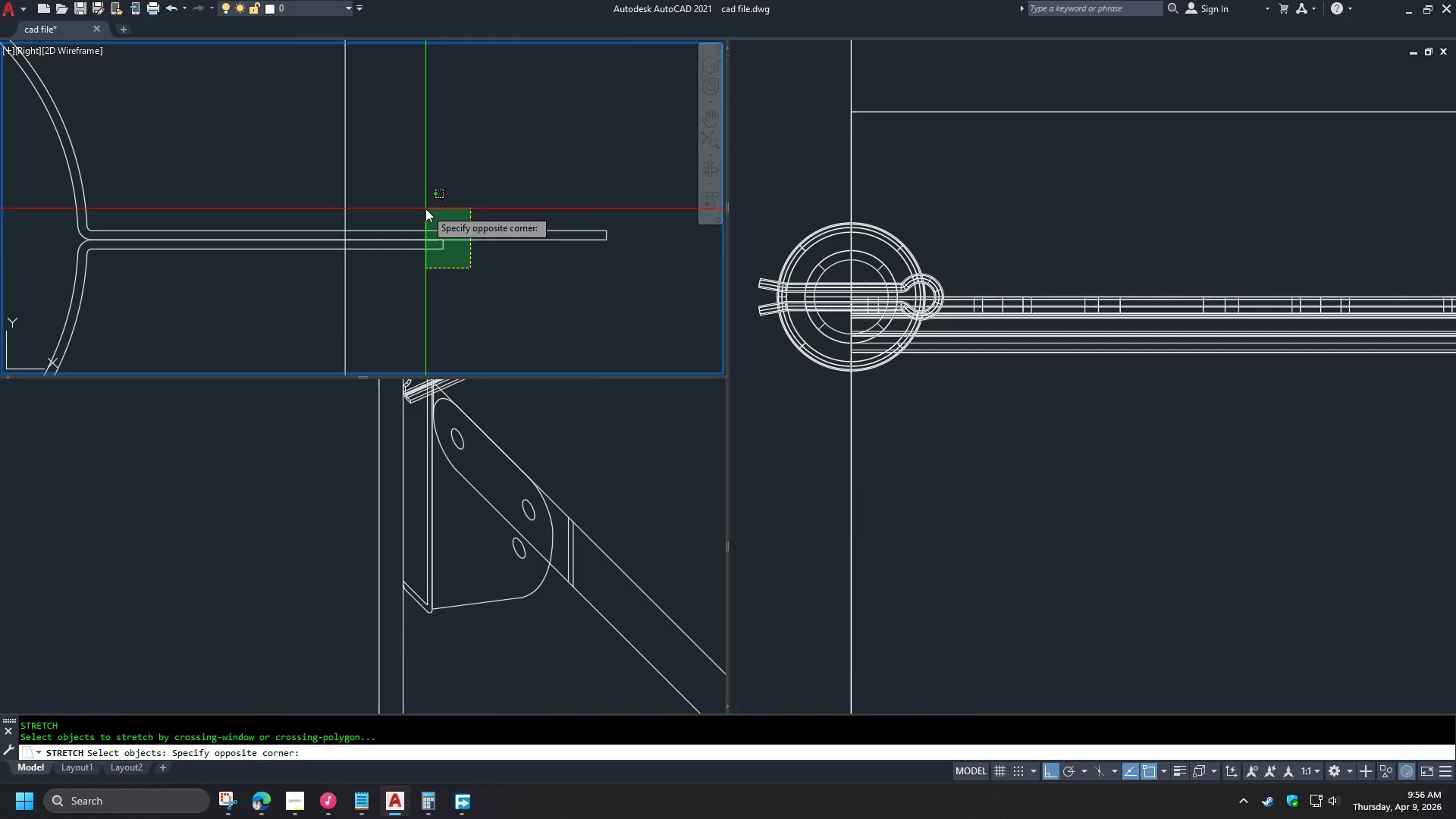 
double_click([425, 209])
 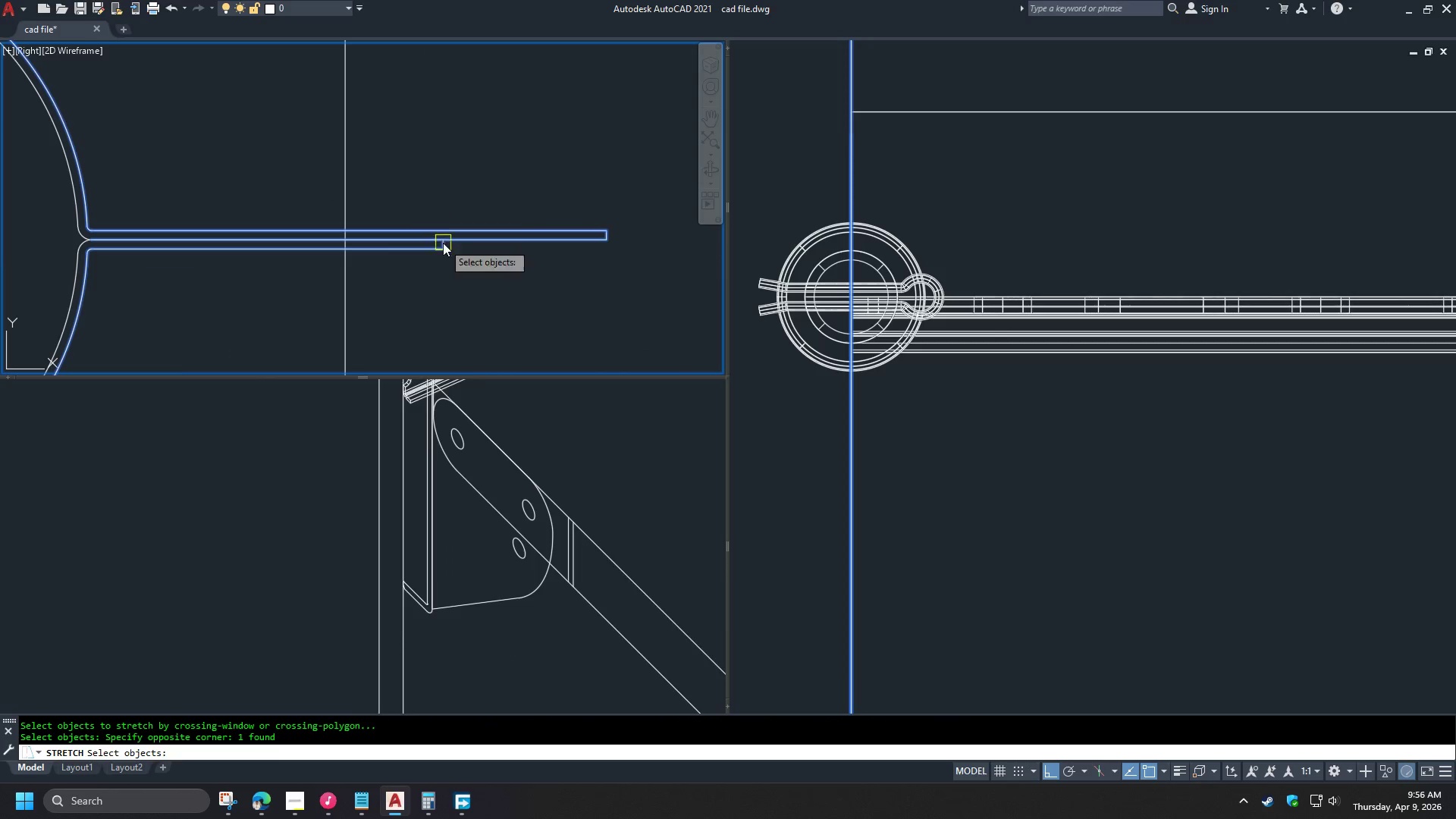 
key(Space)
 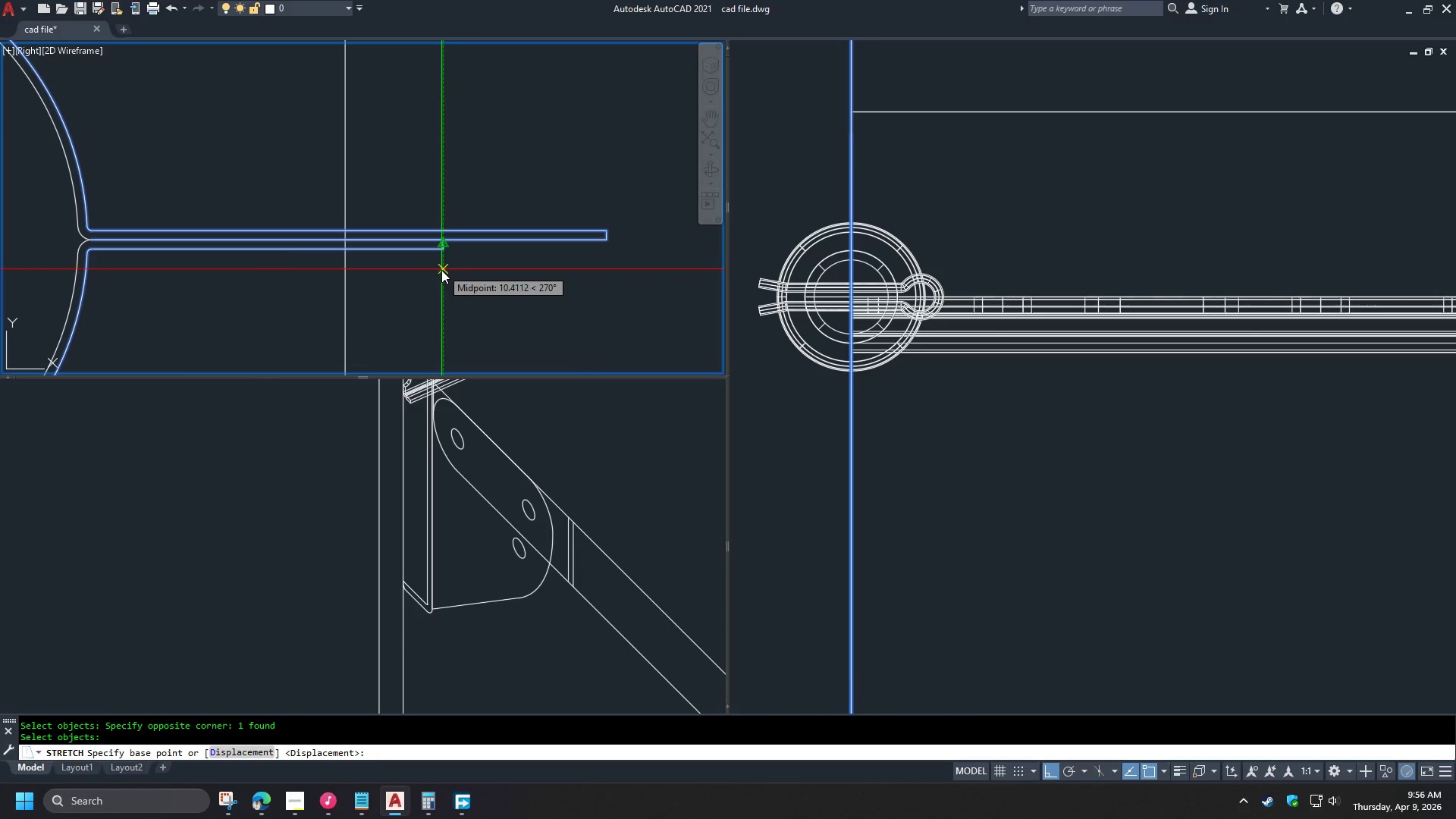 
left_click([441, 272])
 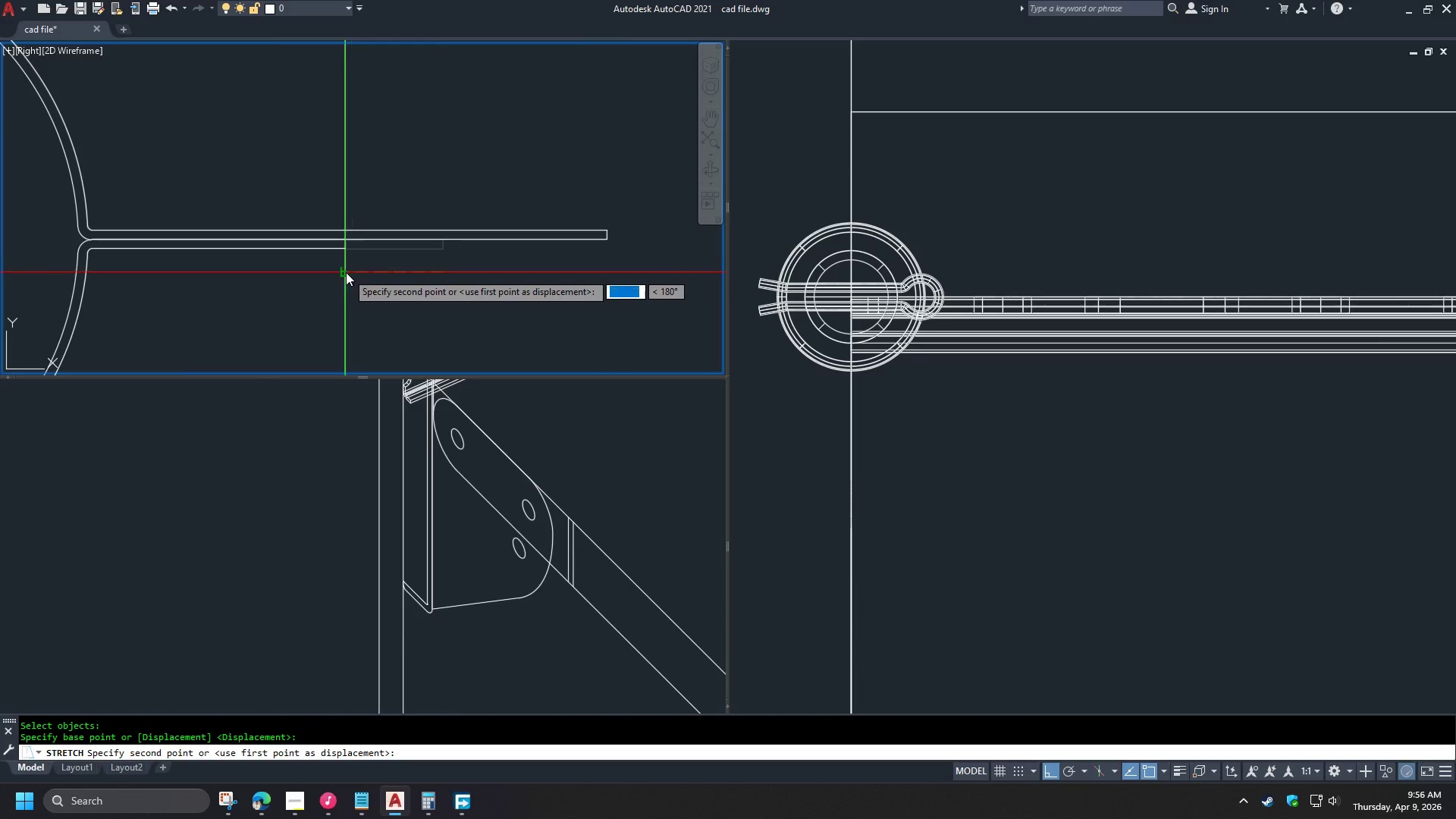 
left_click([346, 272])
 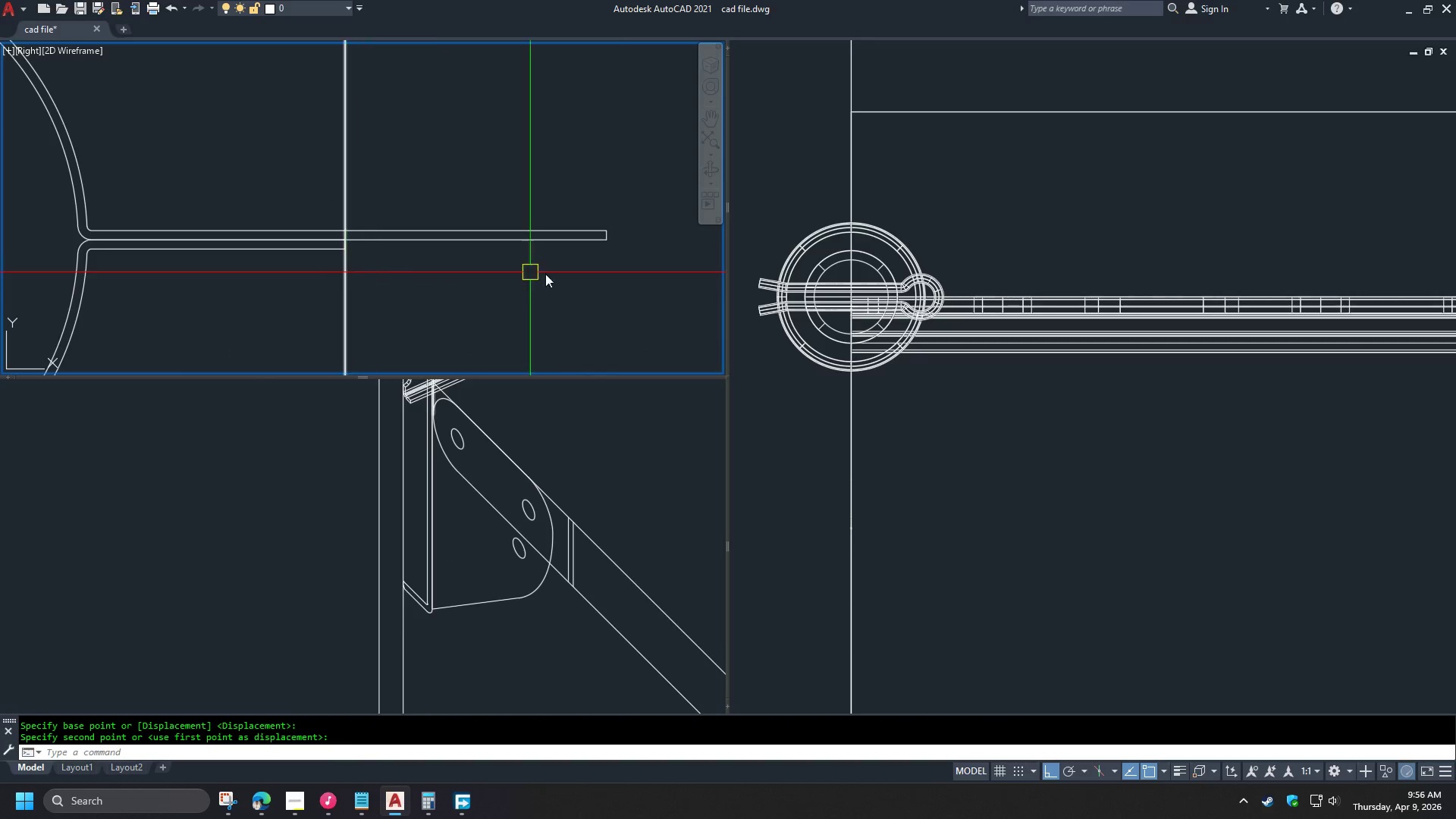 
key(S)
 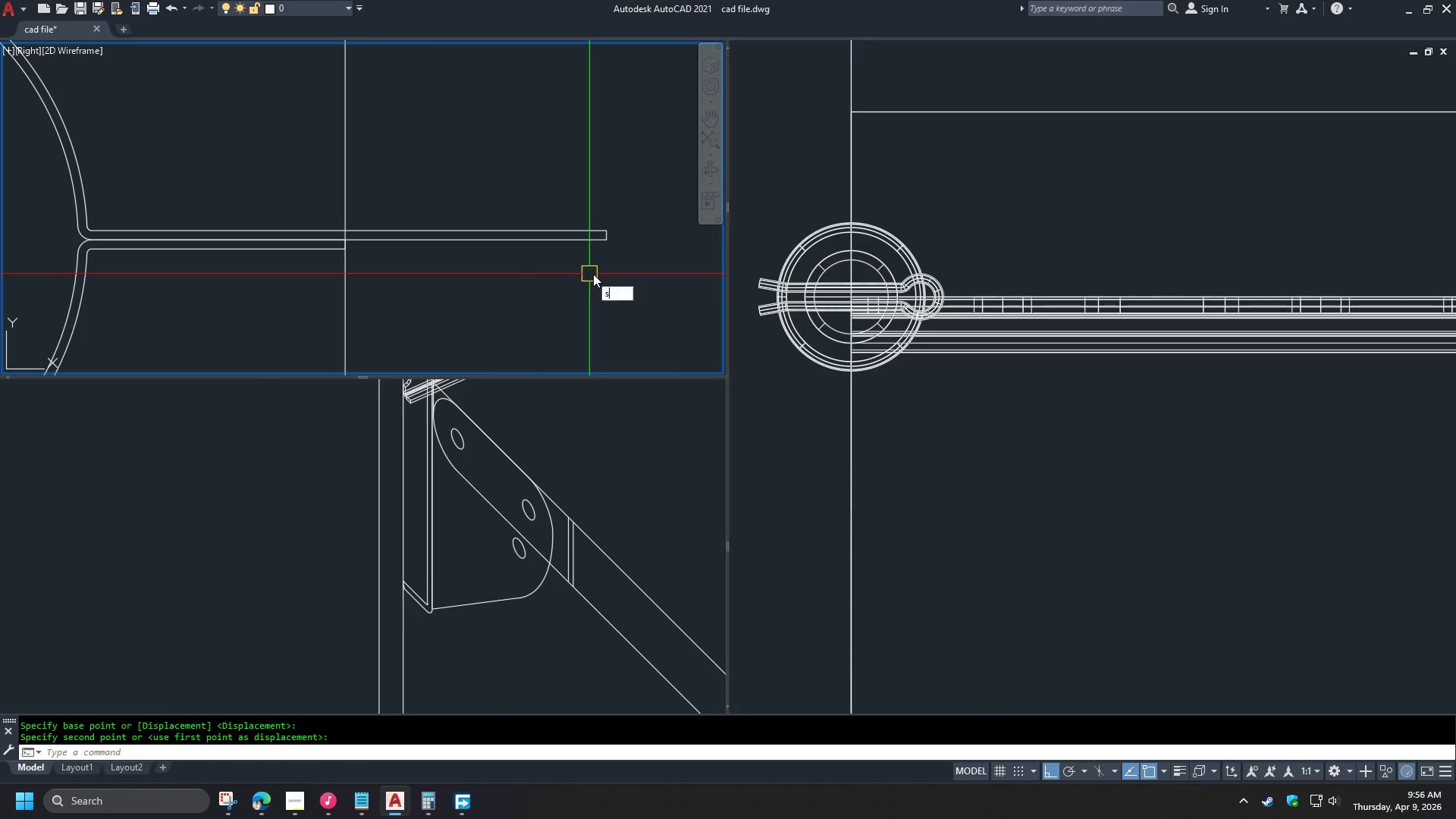 
key(Space)
 